 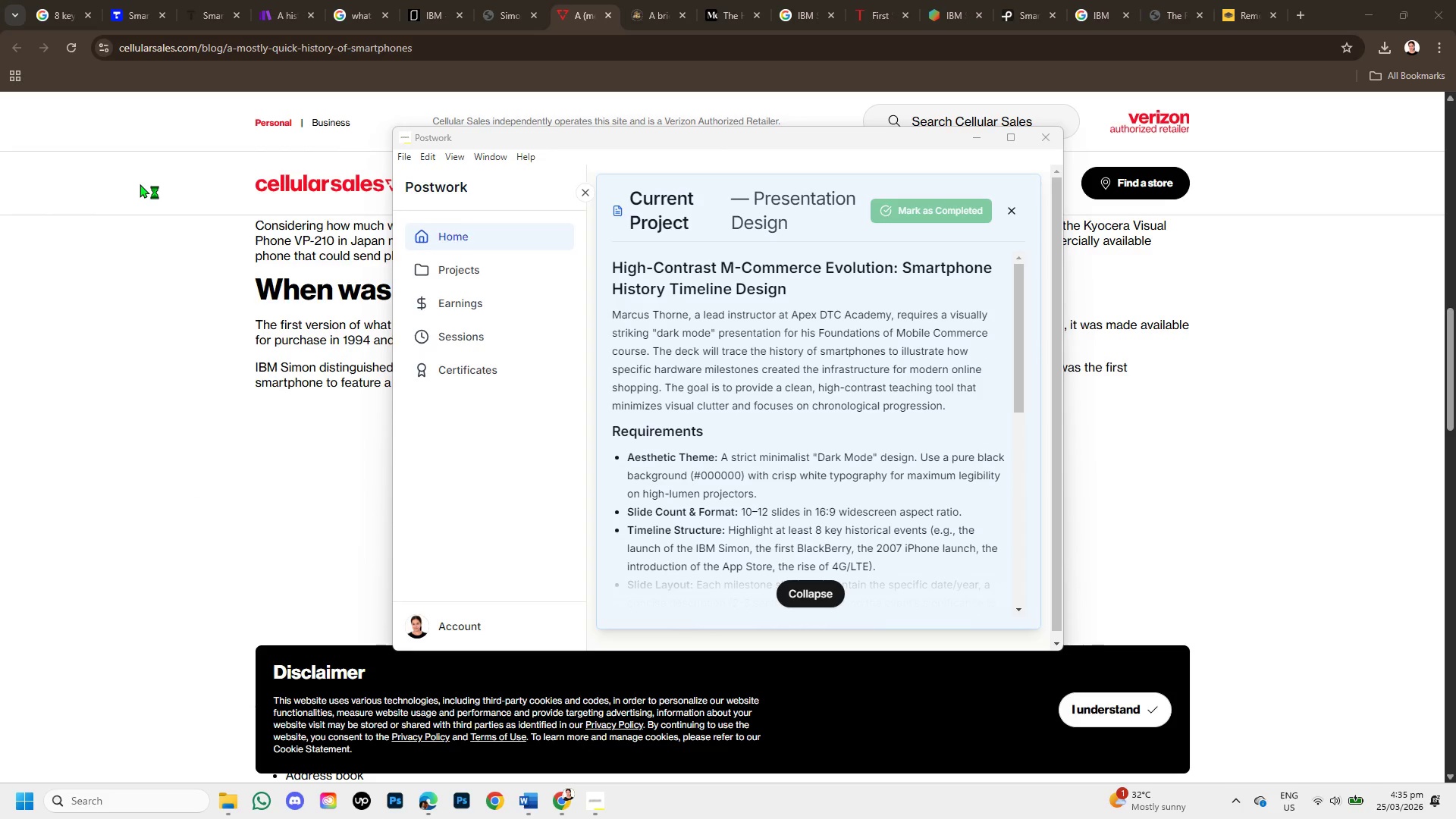 
left_click([212, 173])
 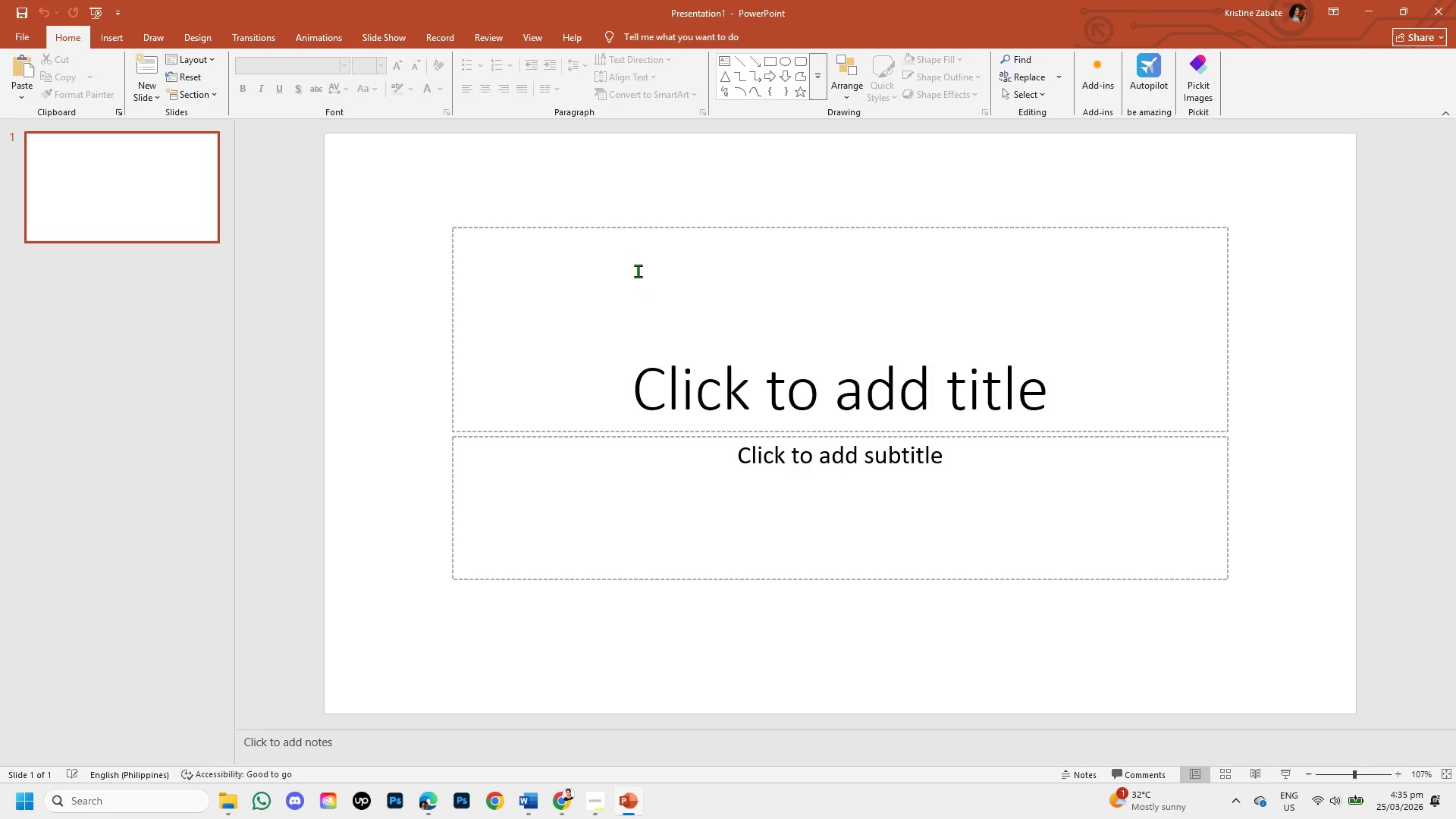 
left_click([632, 228])
 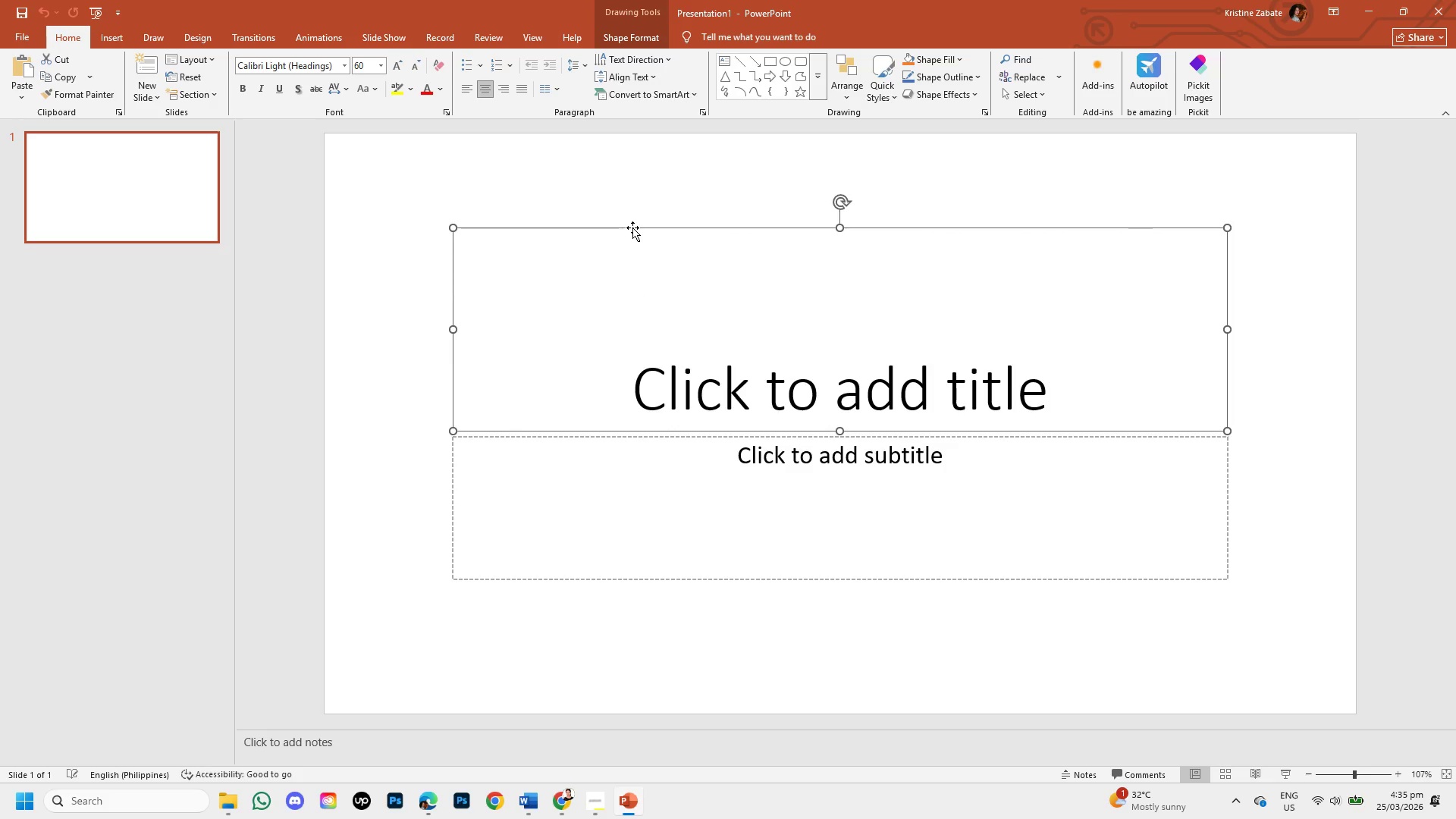 
key(Backspace)
 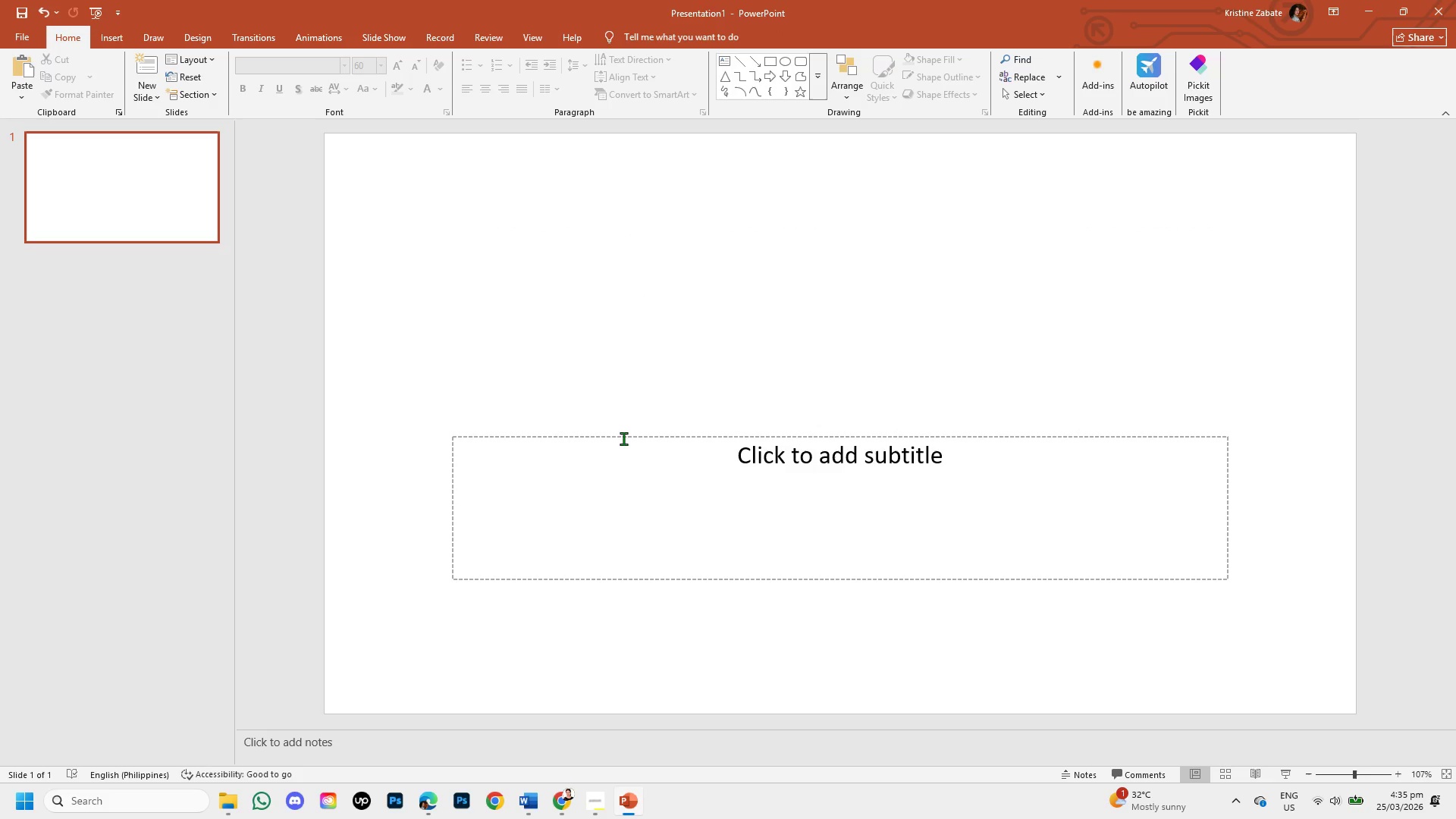 
left_click([623, 438])
 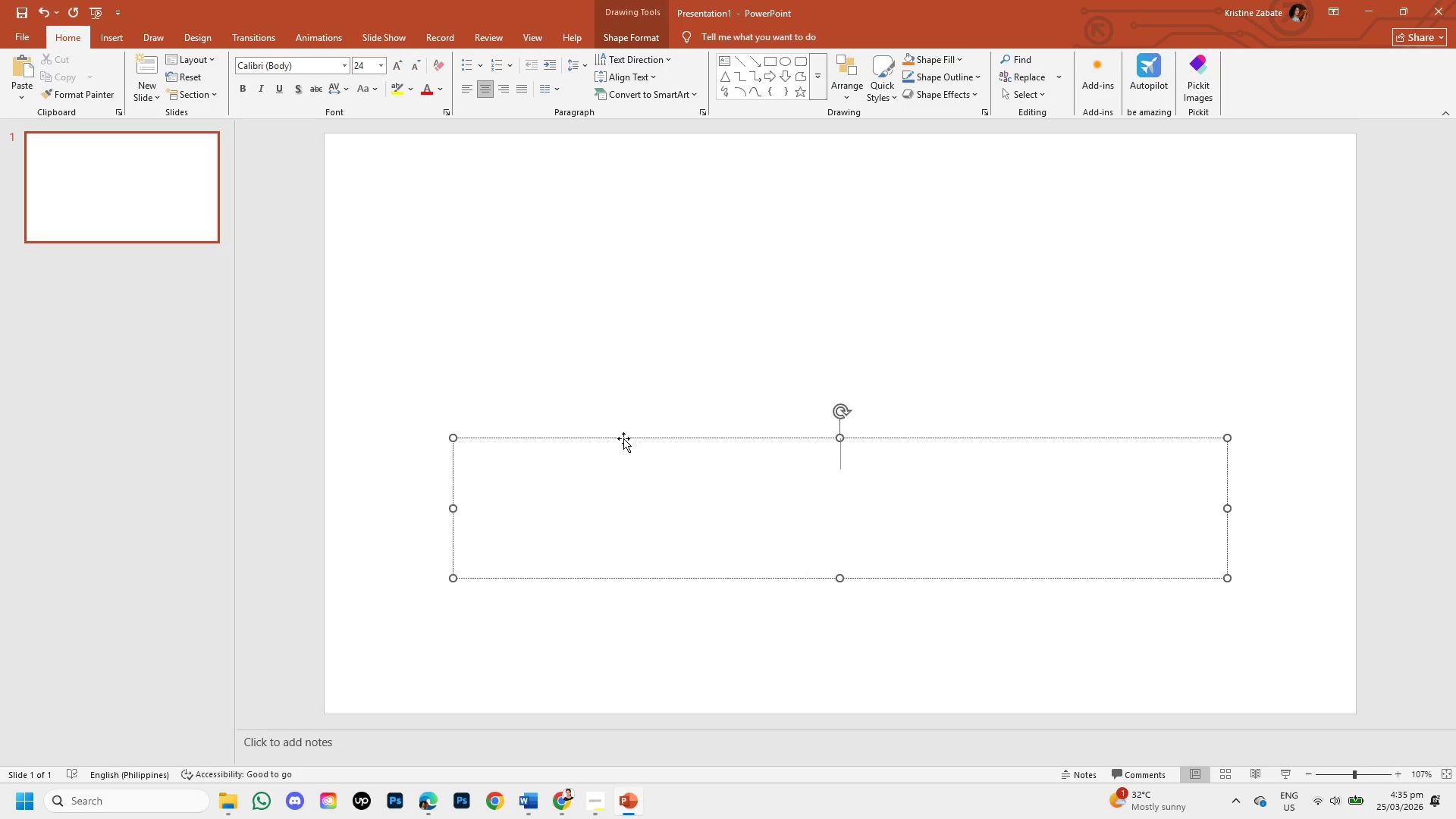 
left_click([623, 438])
 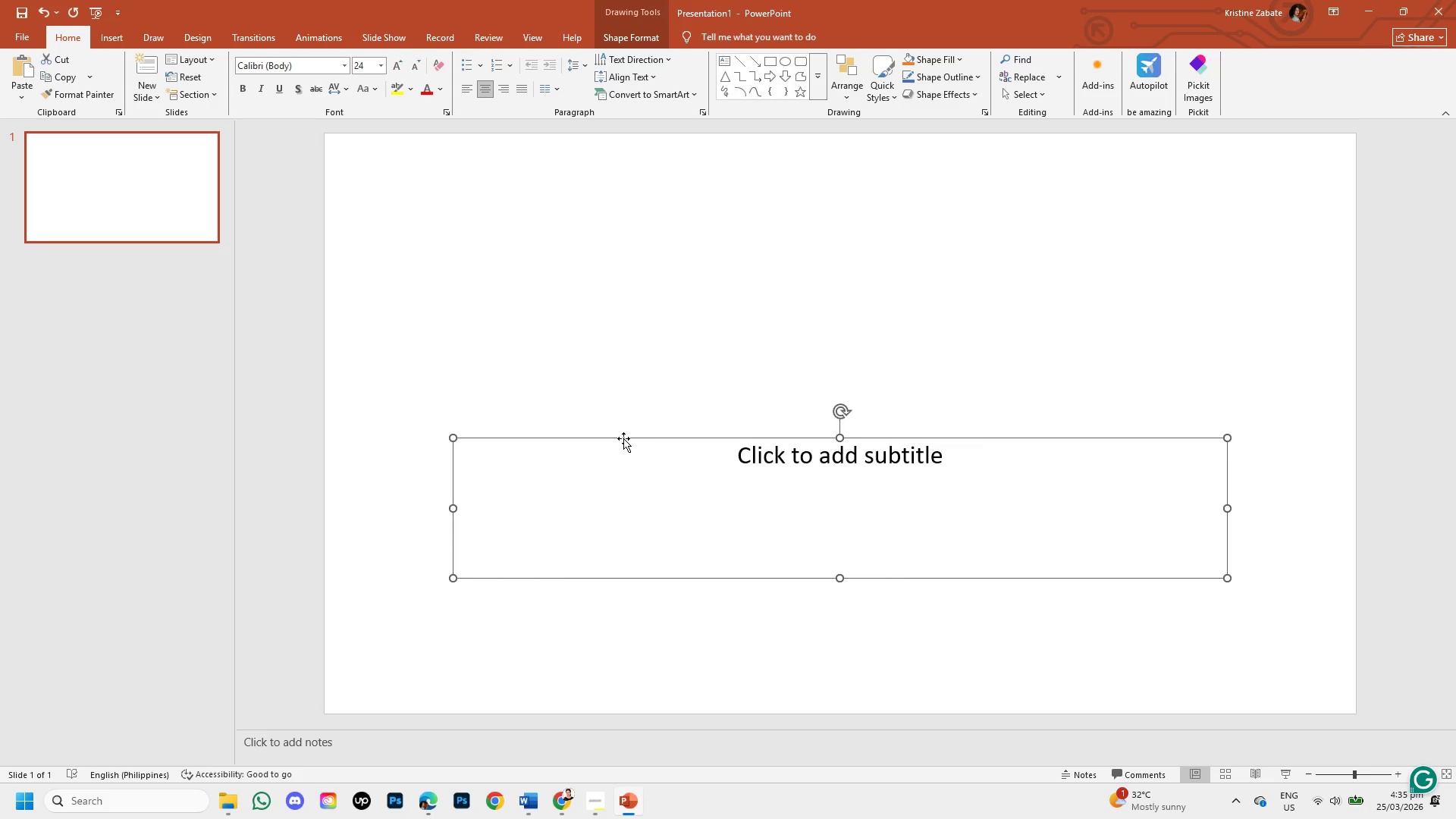 
key(Backspace)
 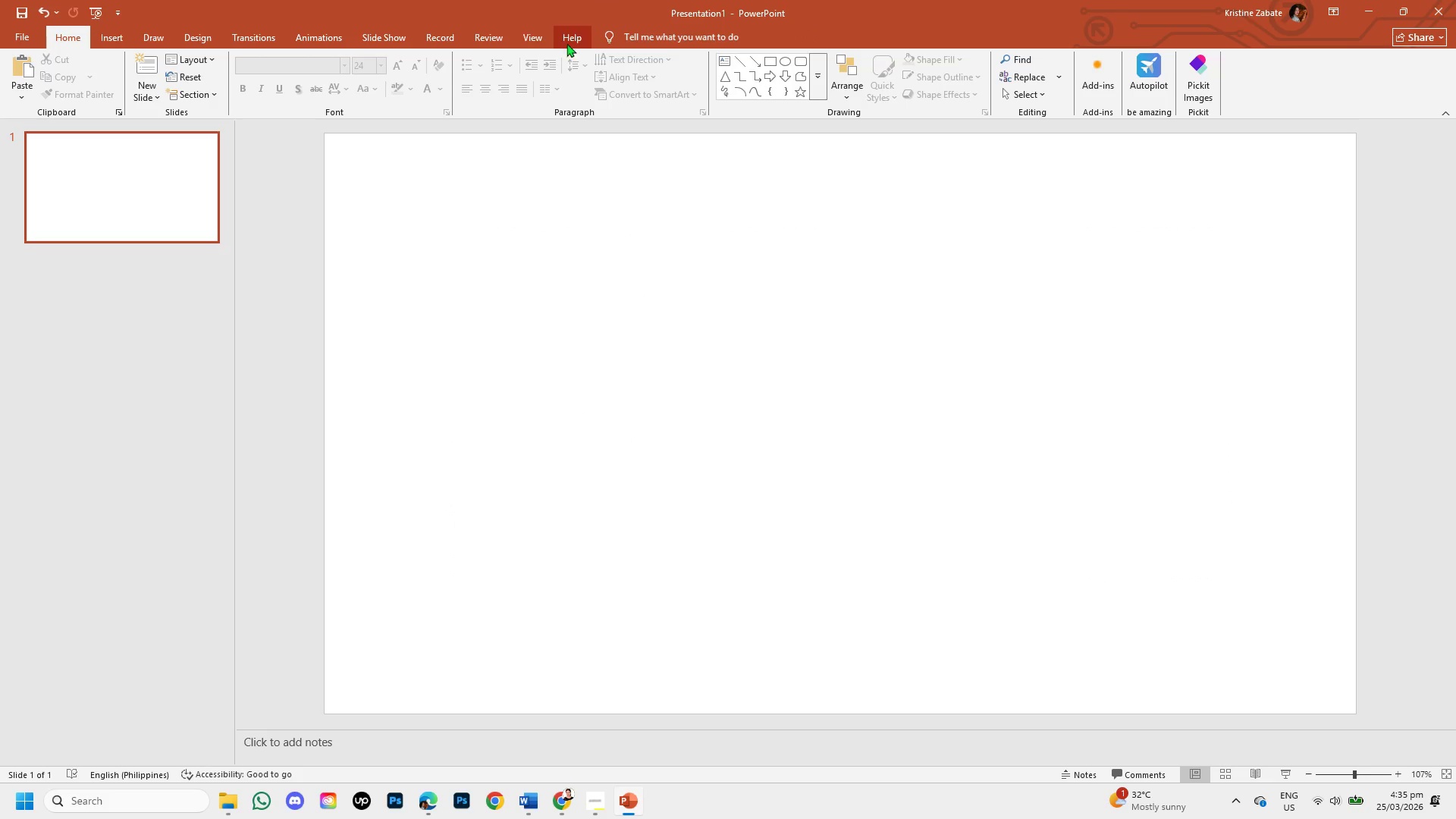 
left_click([502, 39])
 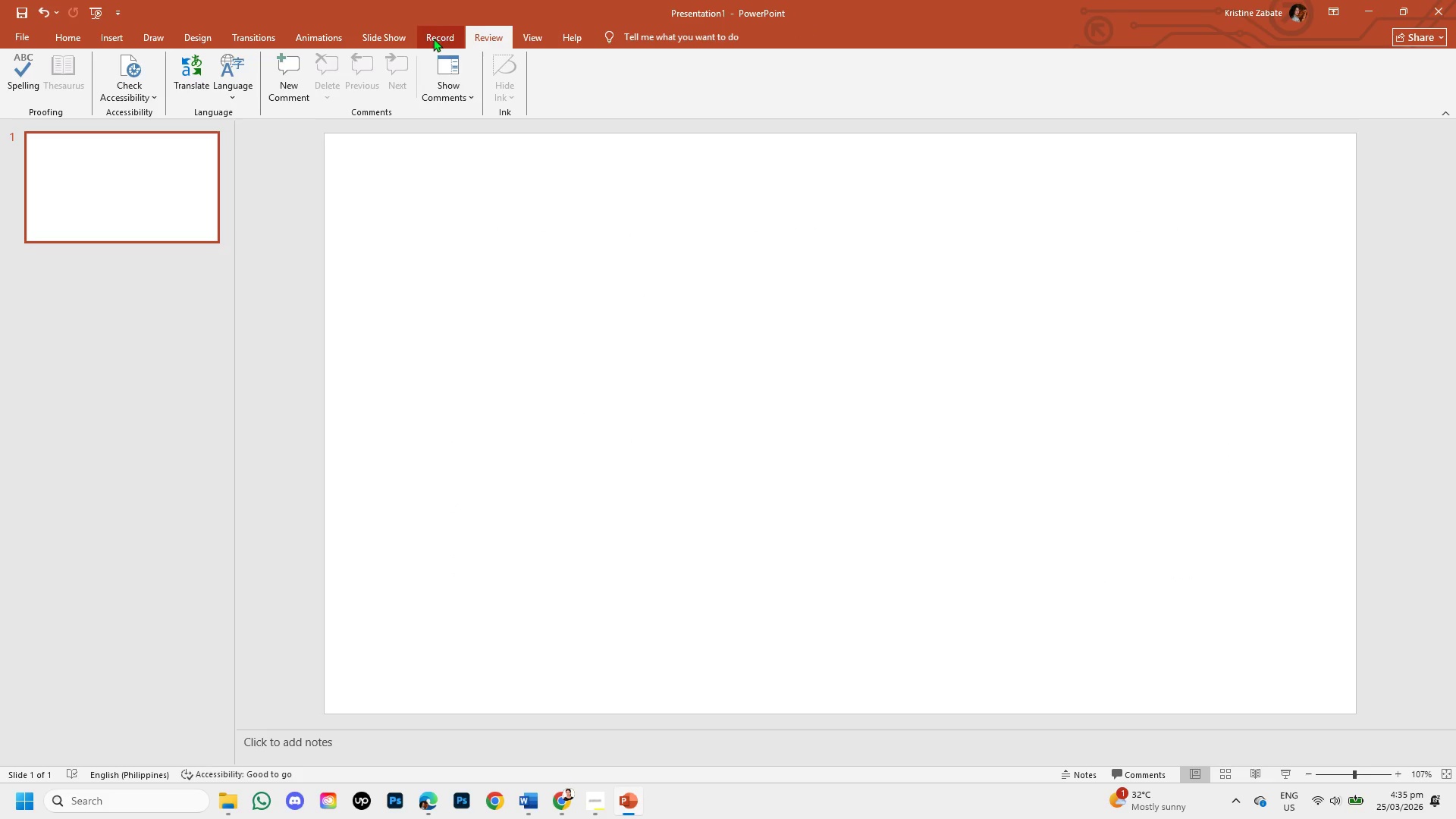 
left_click([515, 33])
 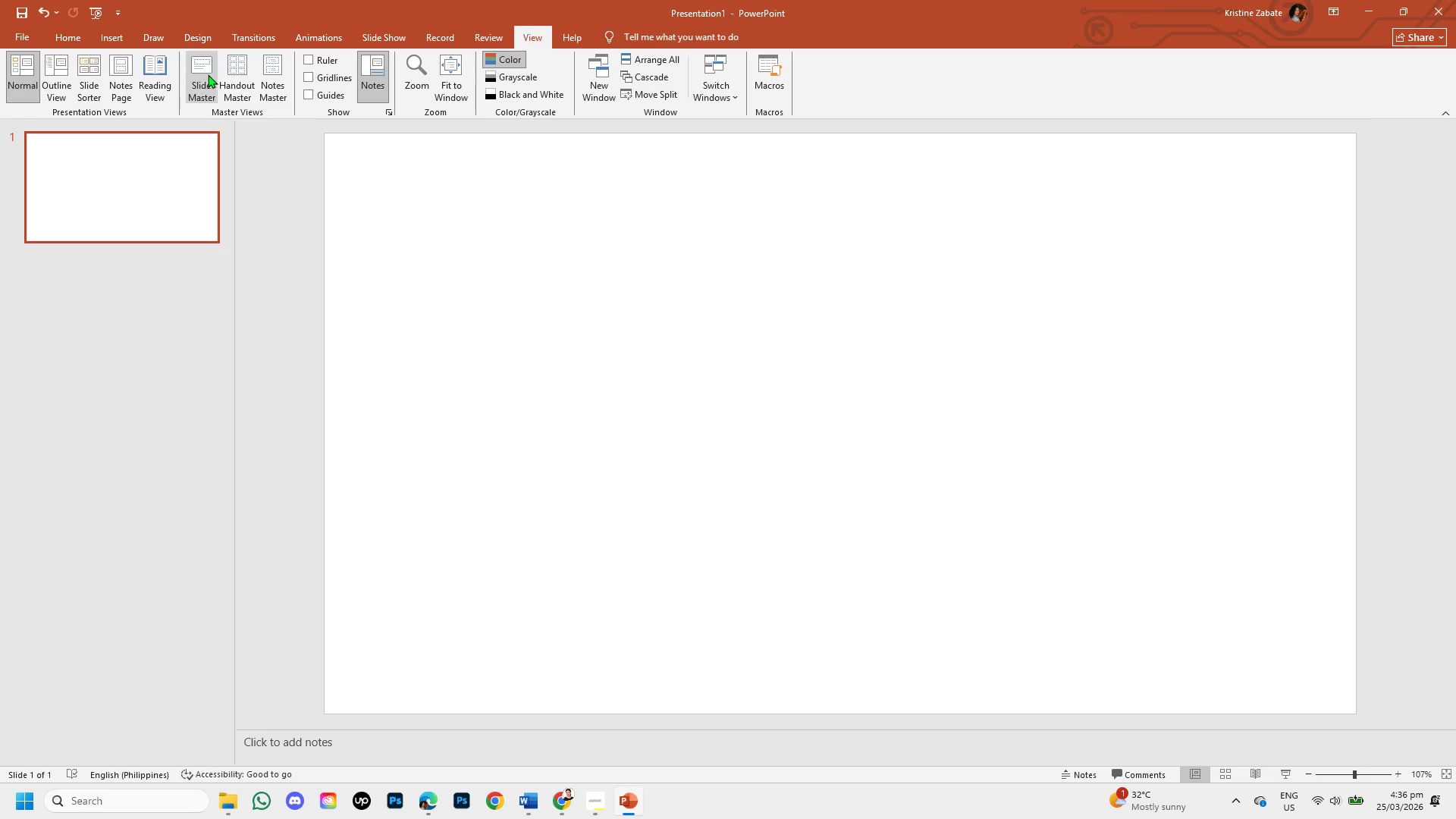 
left_click([208, 74])
 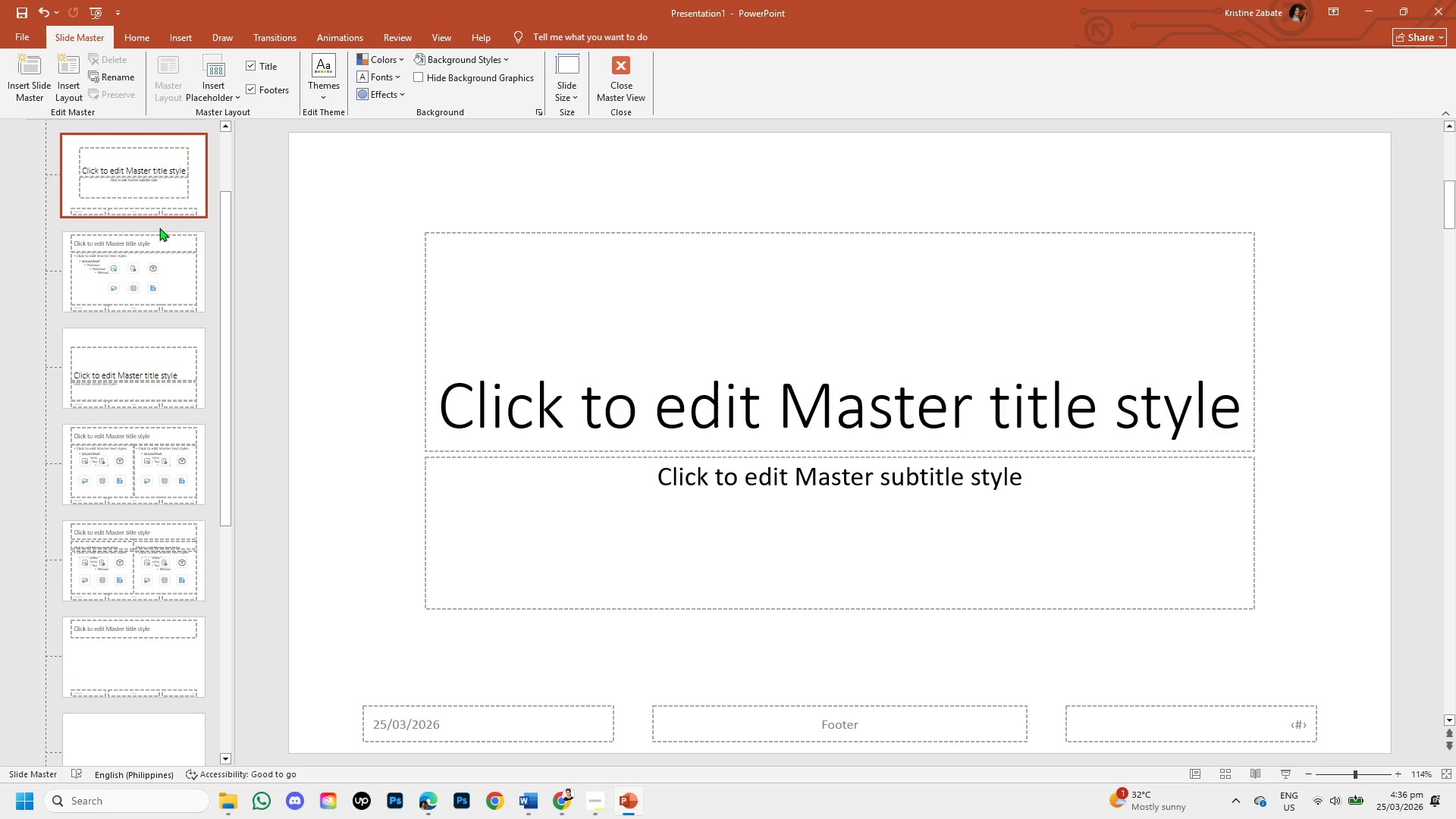 
wait(5.86)
 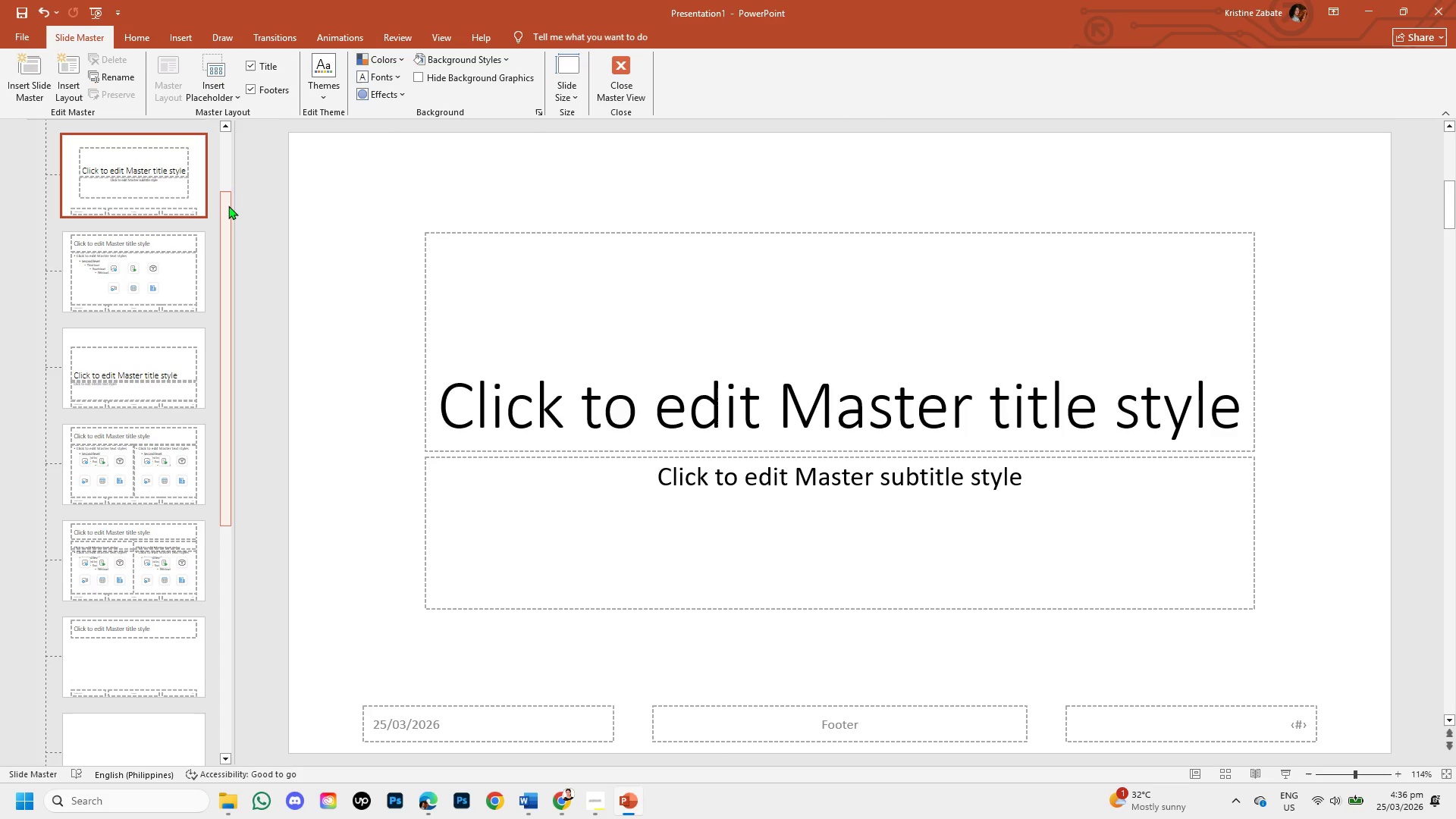 
left_click([332, 93])
 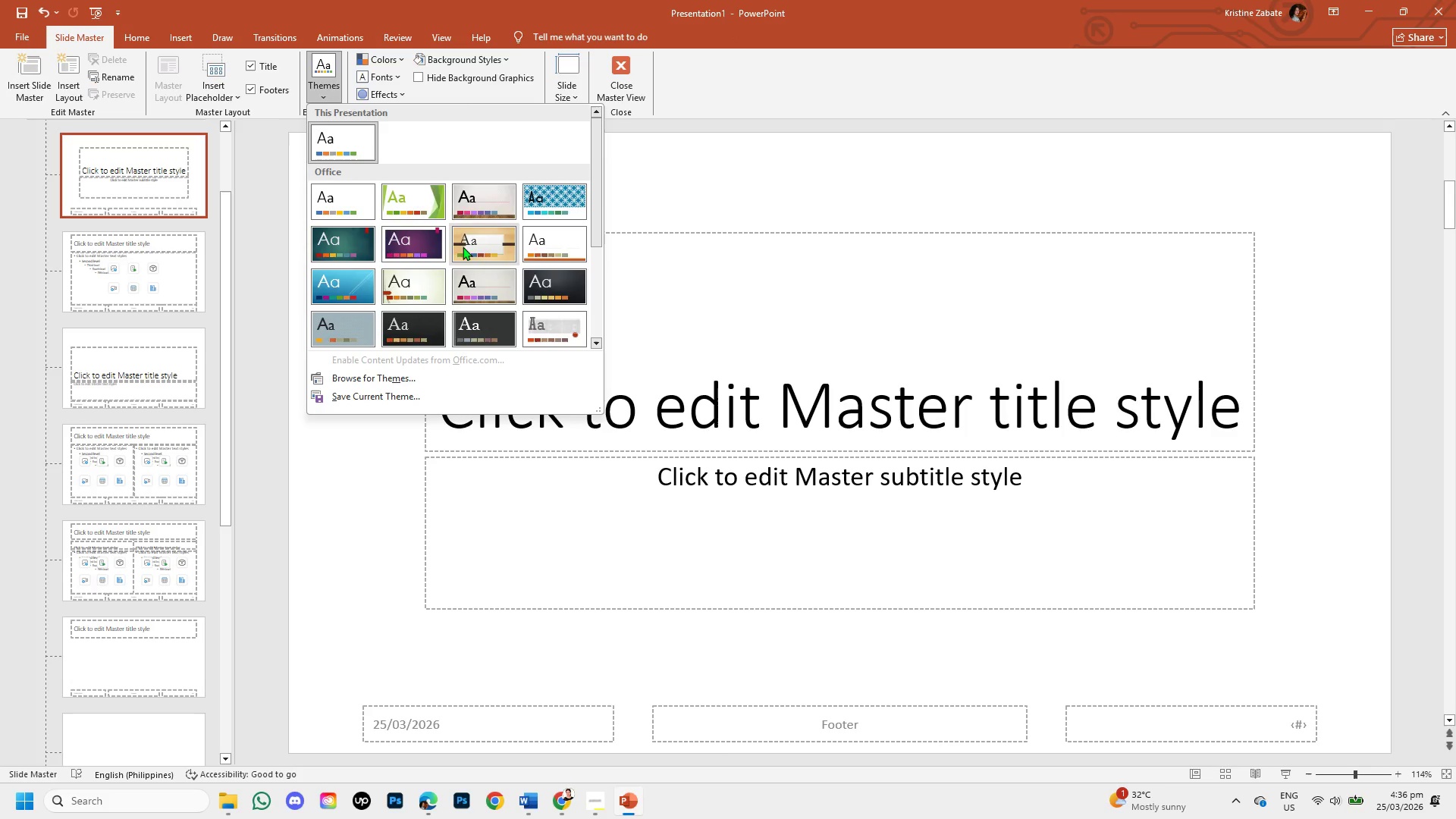 
scroll: coordinate [466, 292], scroll_direction: down, amount: 2.0
 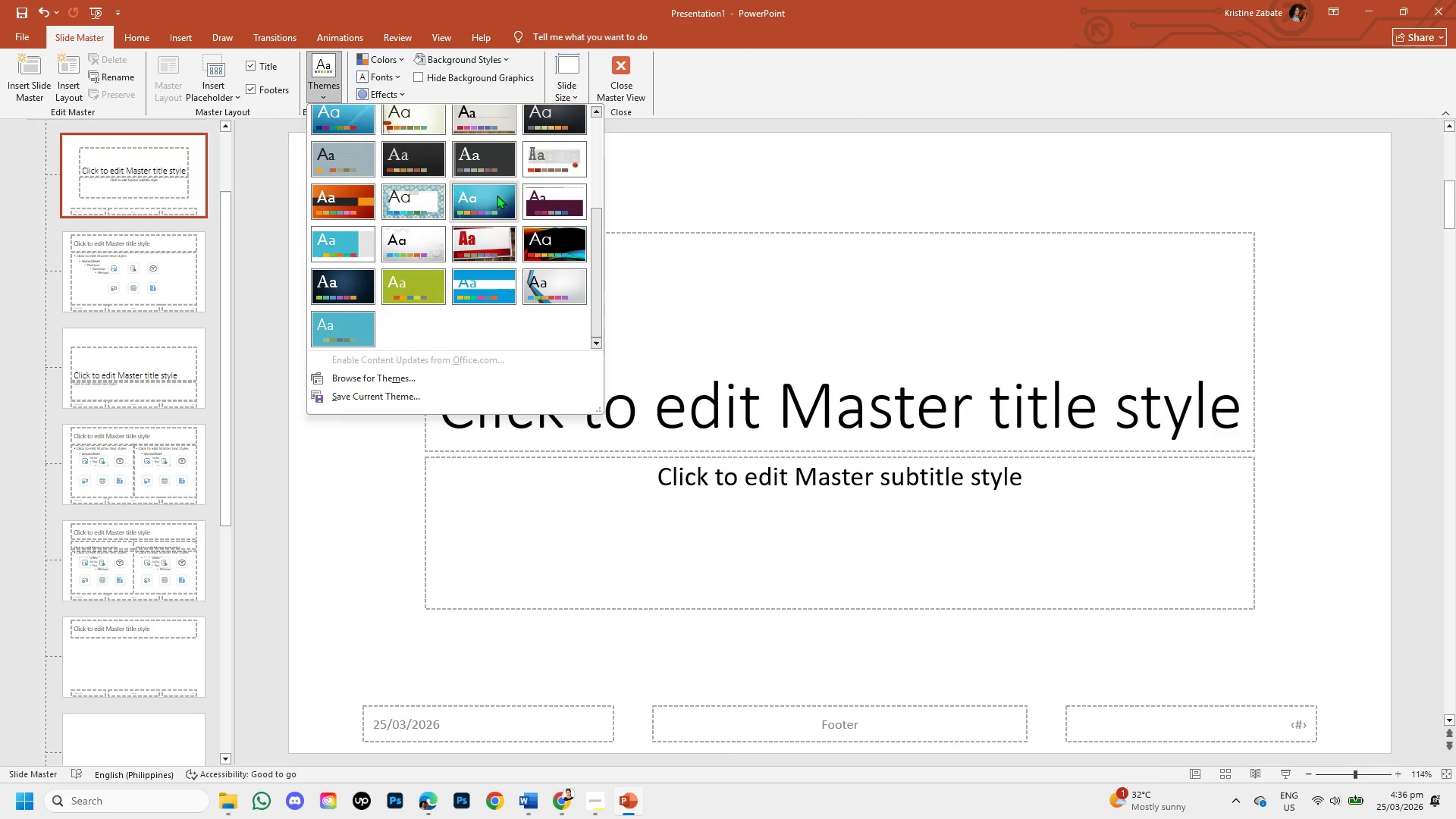 
left_click([485, 167])
 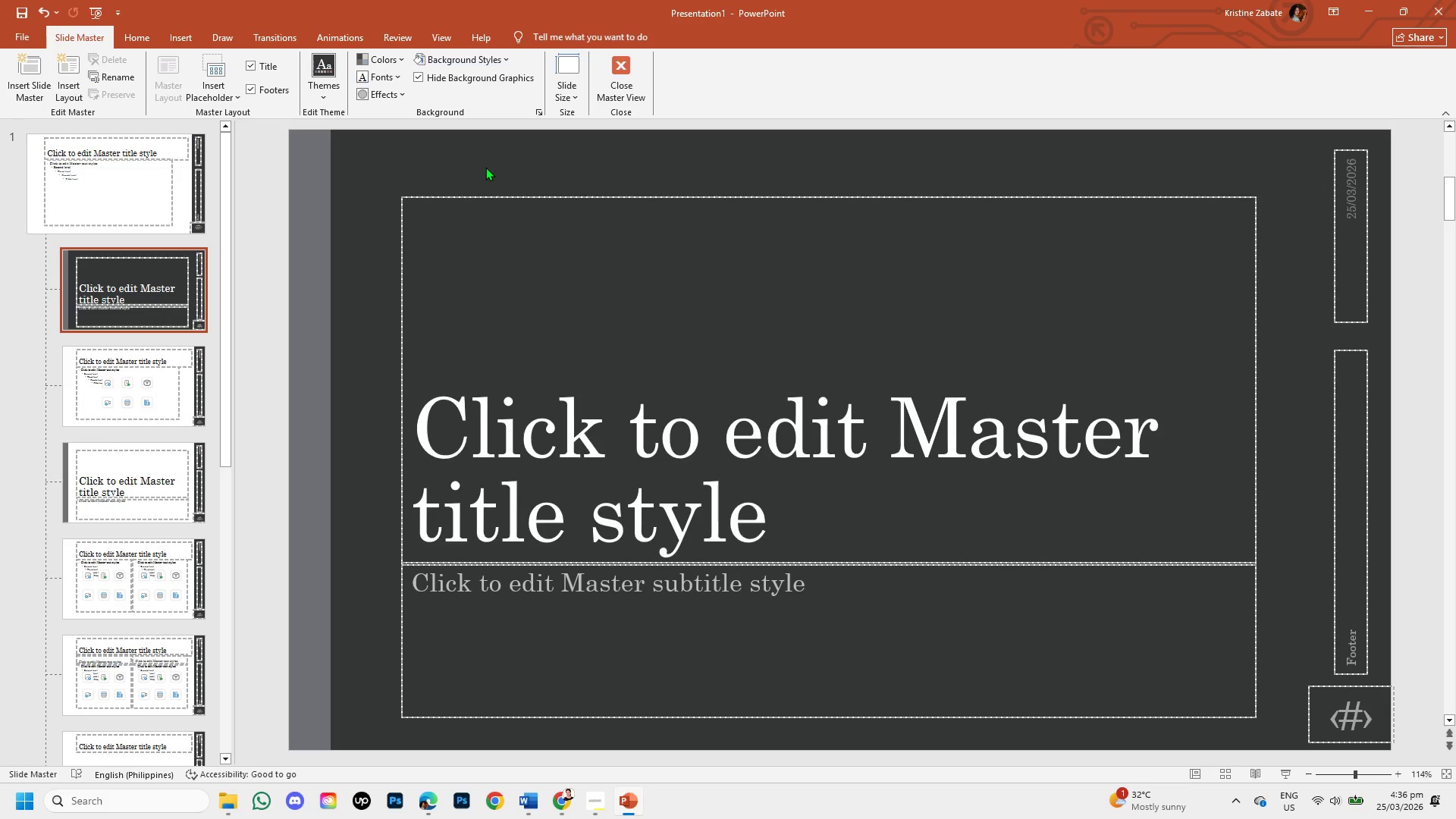 
left_click([472, 54])
 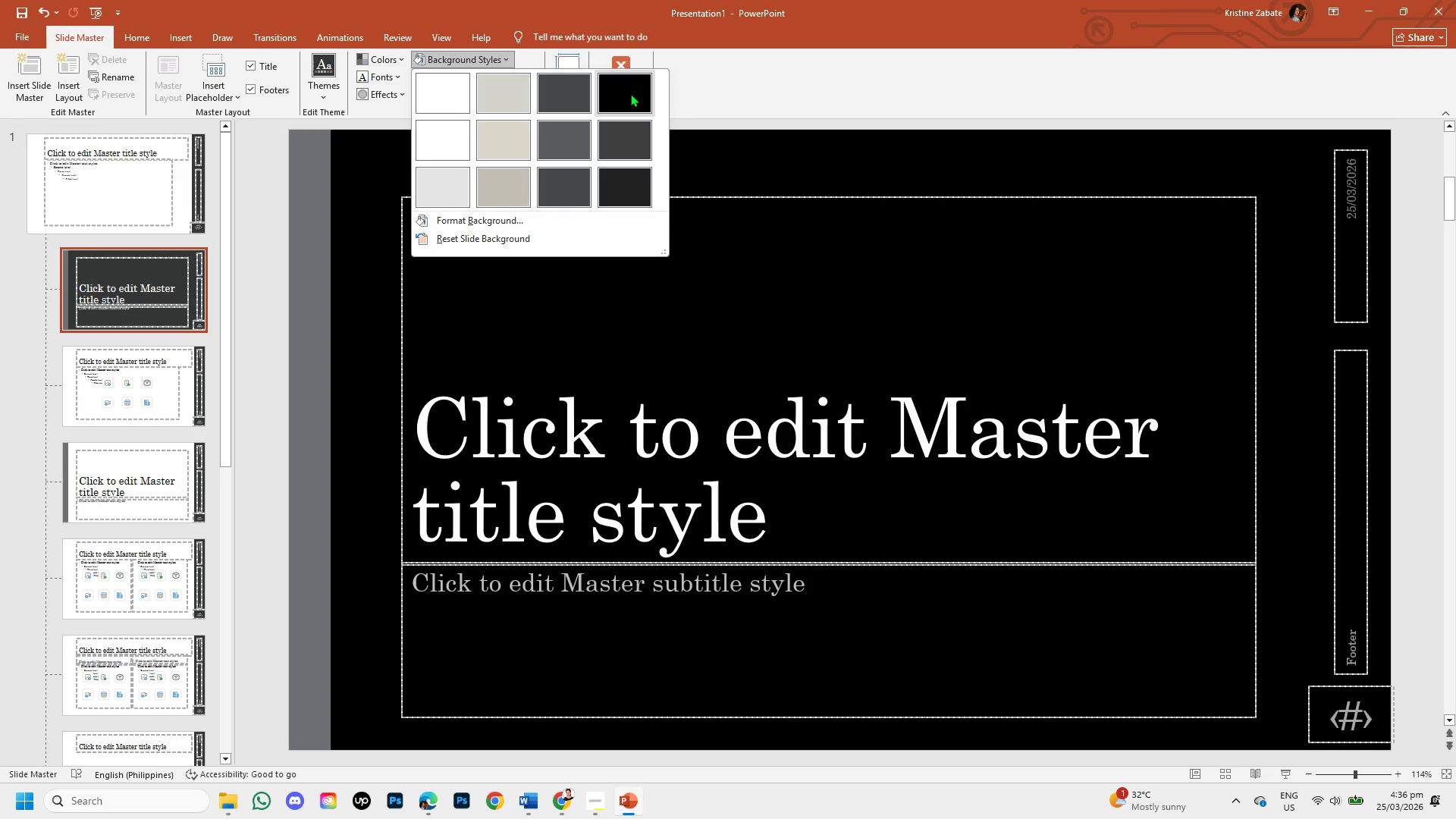 
left_click([630, 93])
 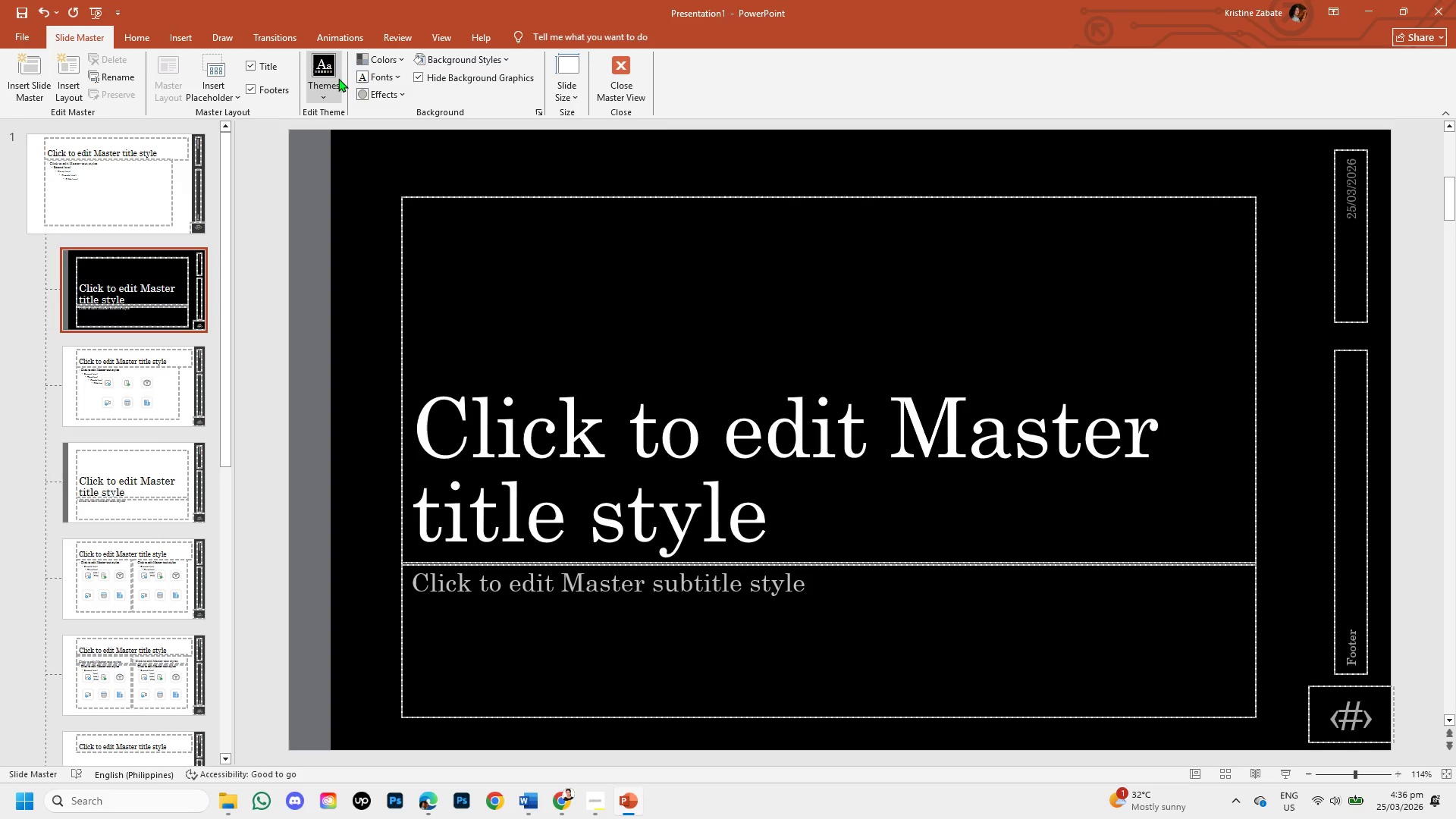 
left_click([315, 161])
 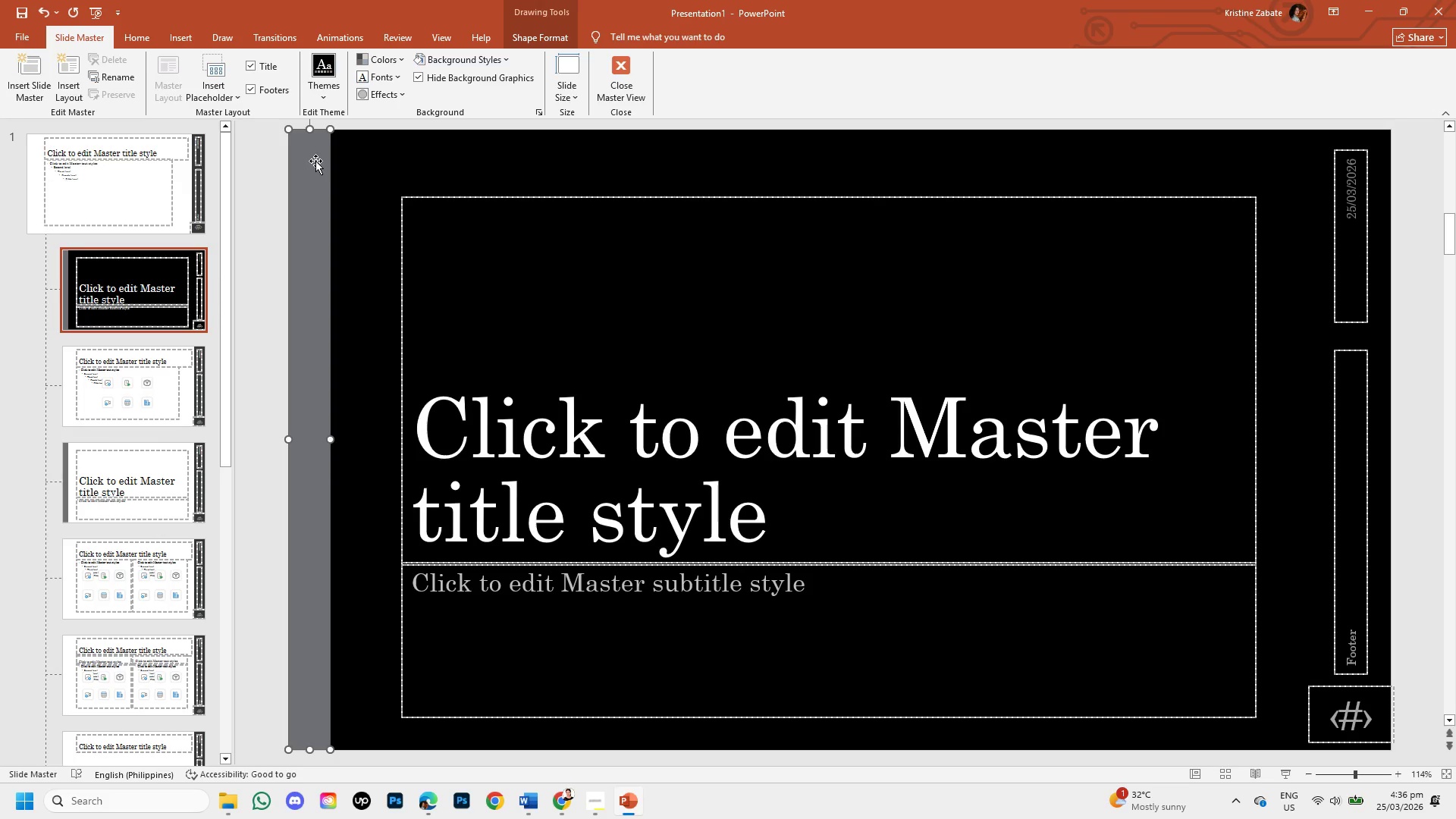 
key(Backspace)
 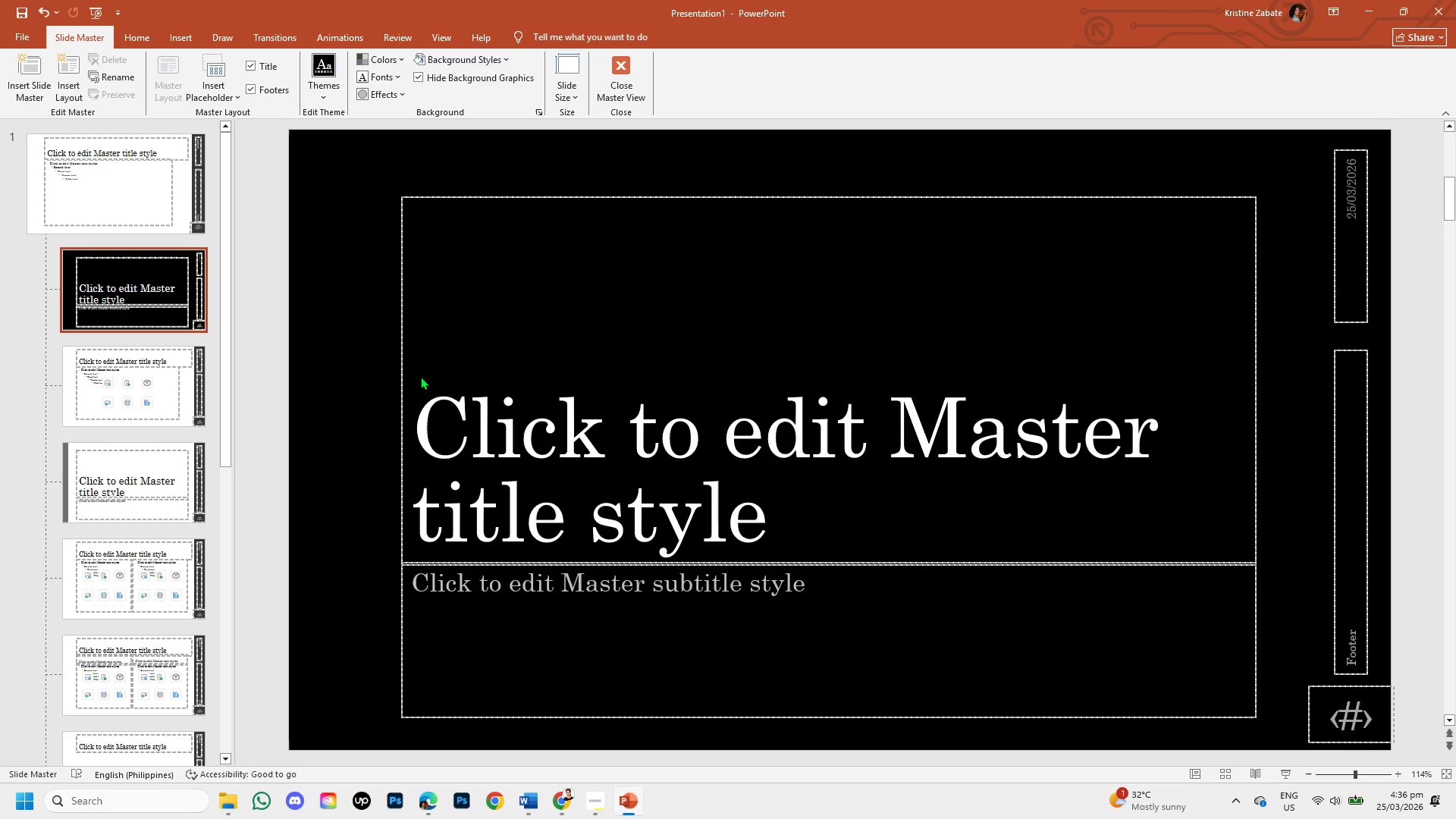 
wait(6.05)
 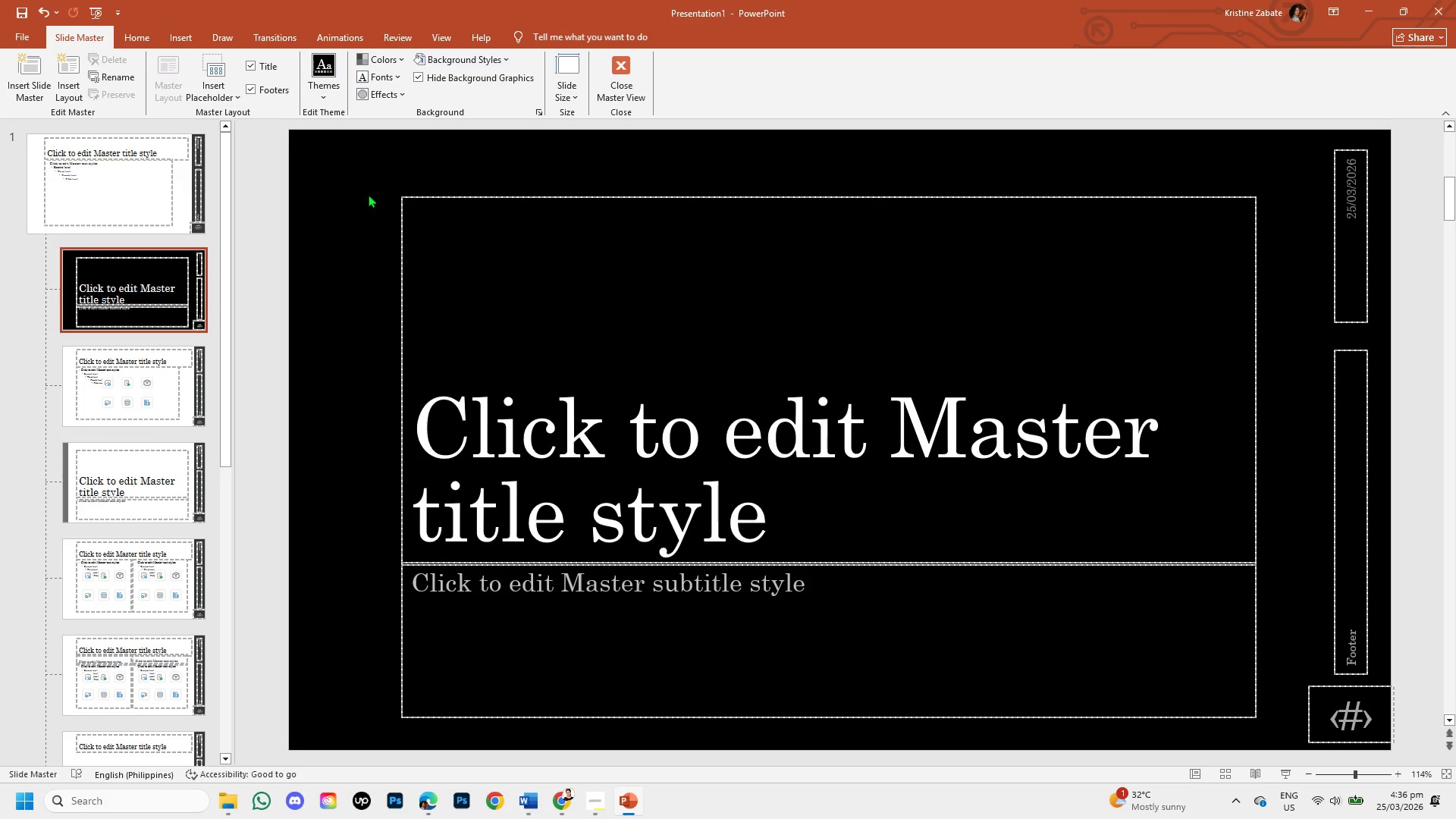 
left_click([336, 89])
 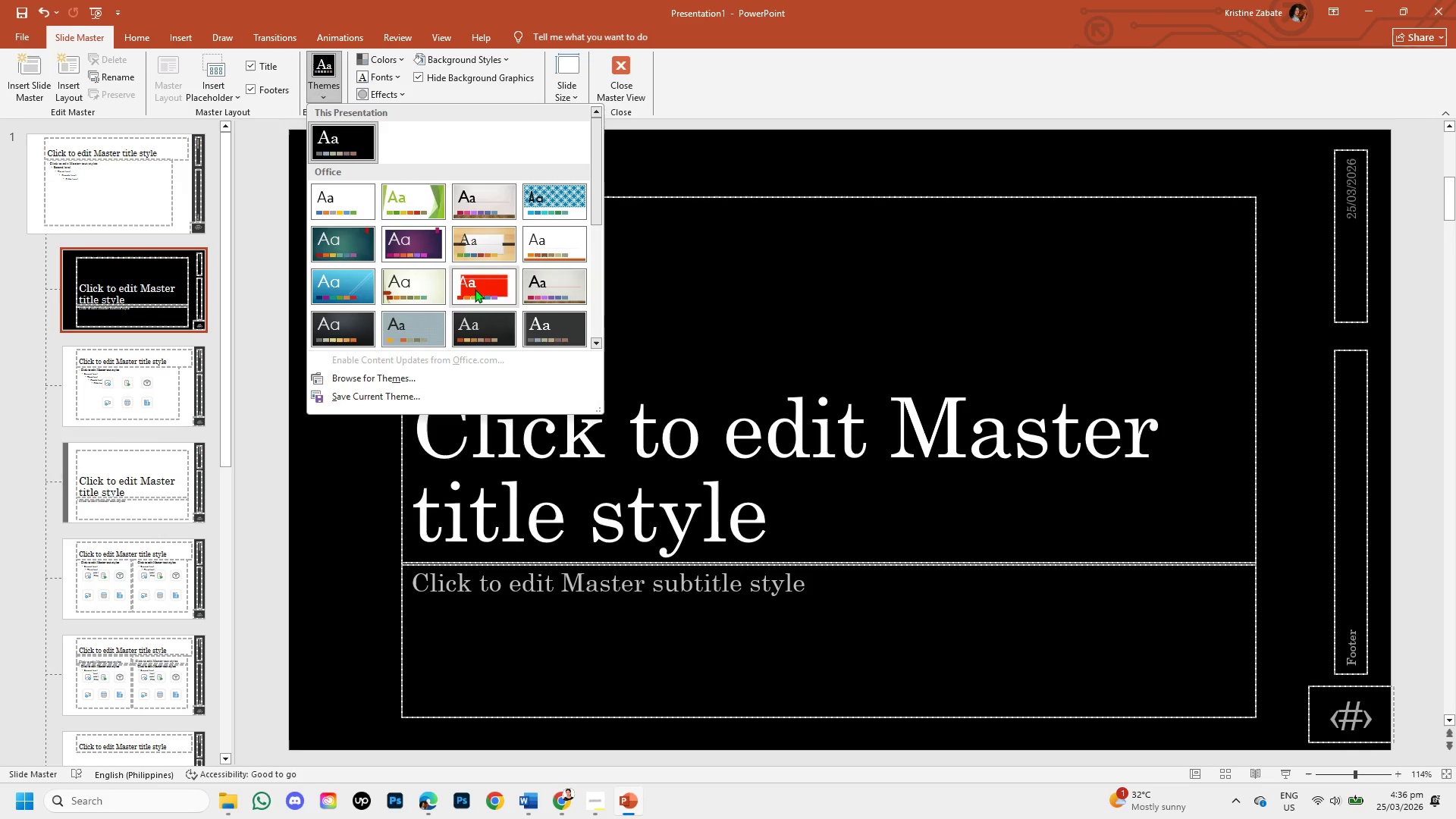 
scroll: coordinate [500, 297], scroll_direction: down, amount: 4.0
 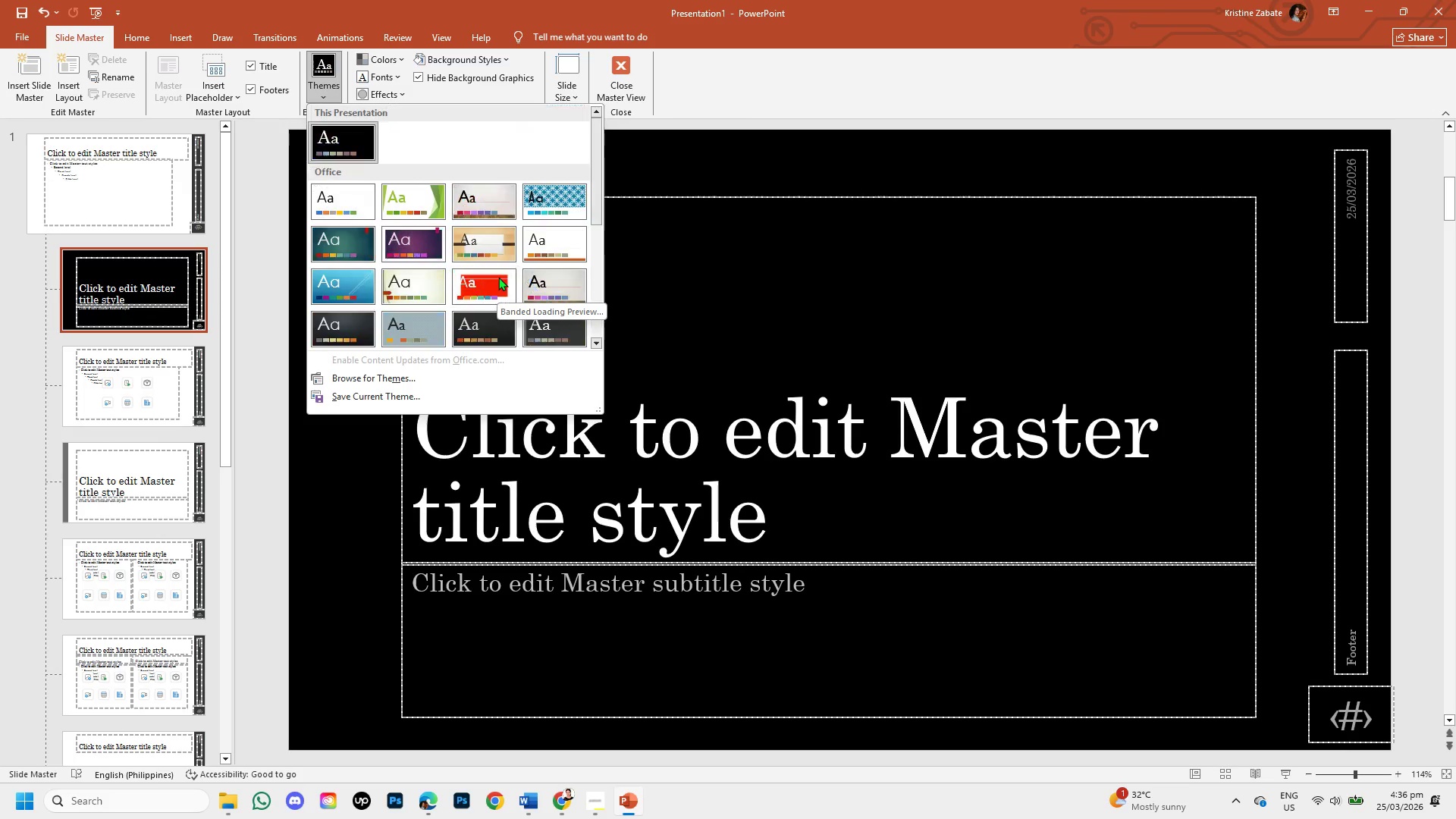 
scroll: coordinate [498, 277], scroll_direction: up, amount: 4.0
 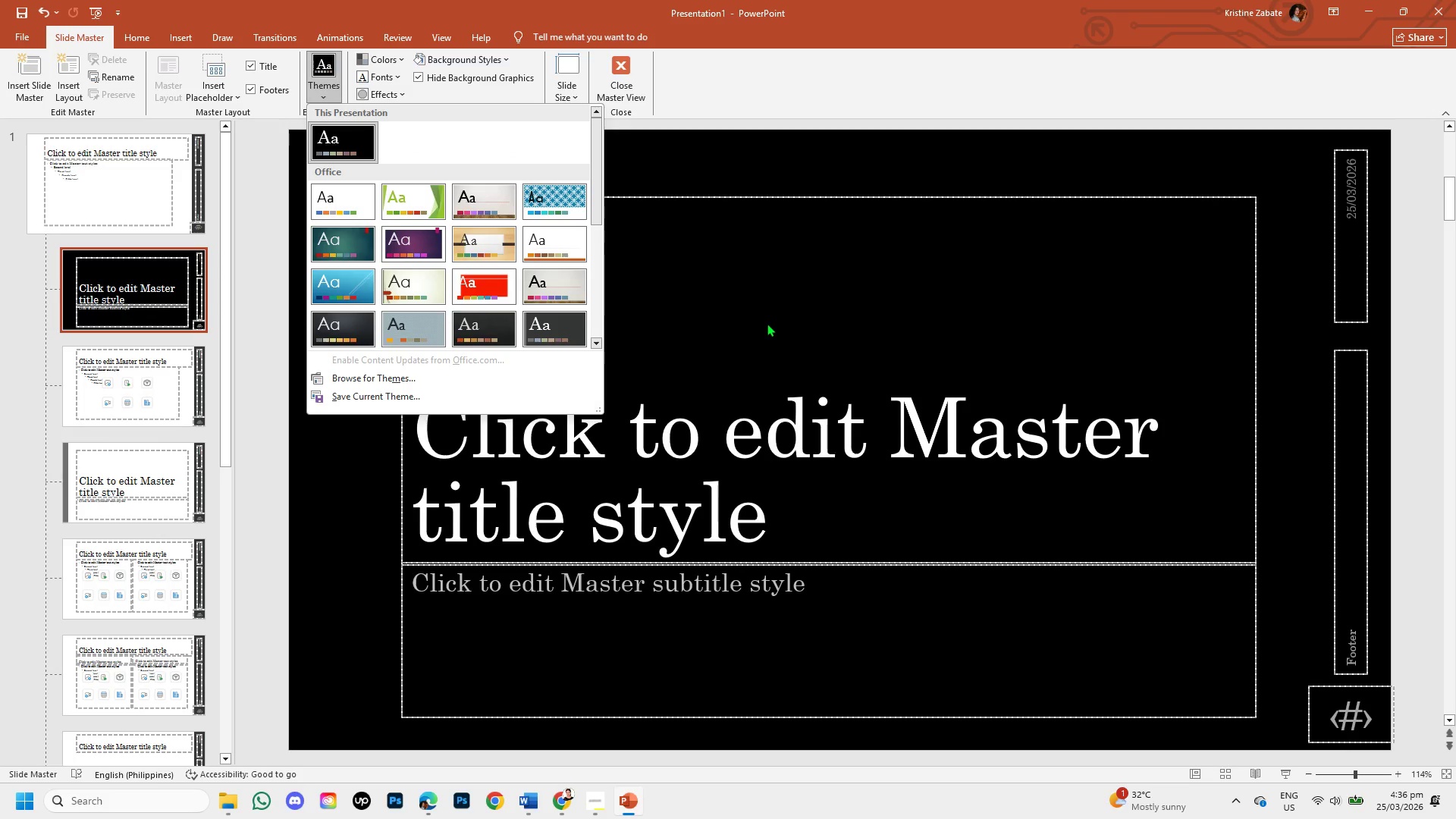 
left_click([767, 323])
 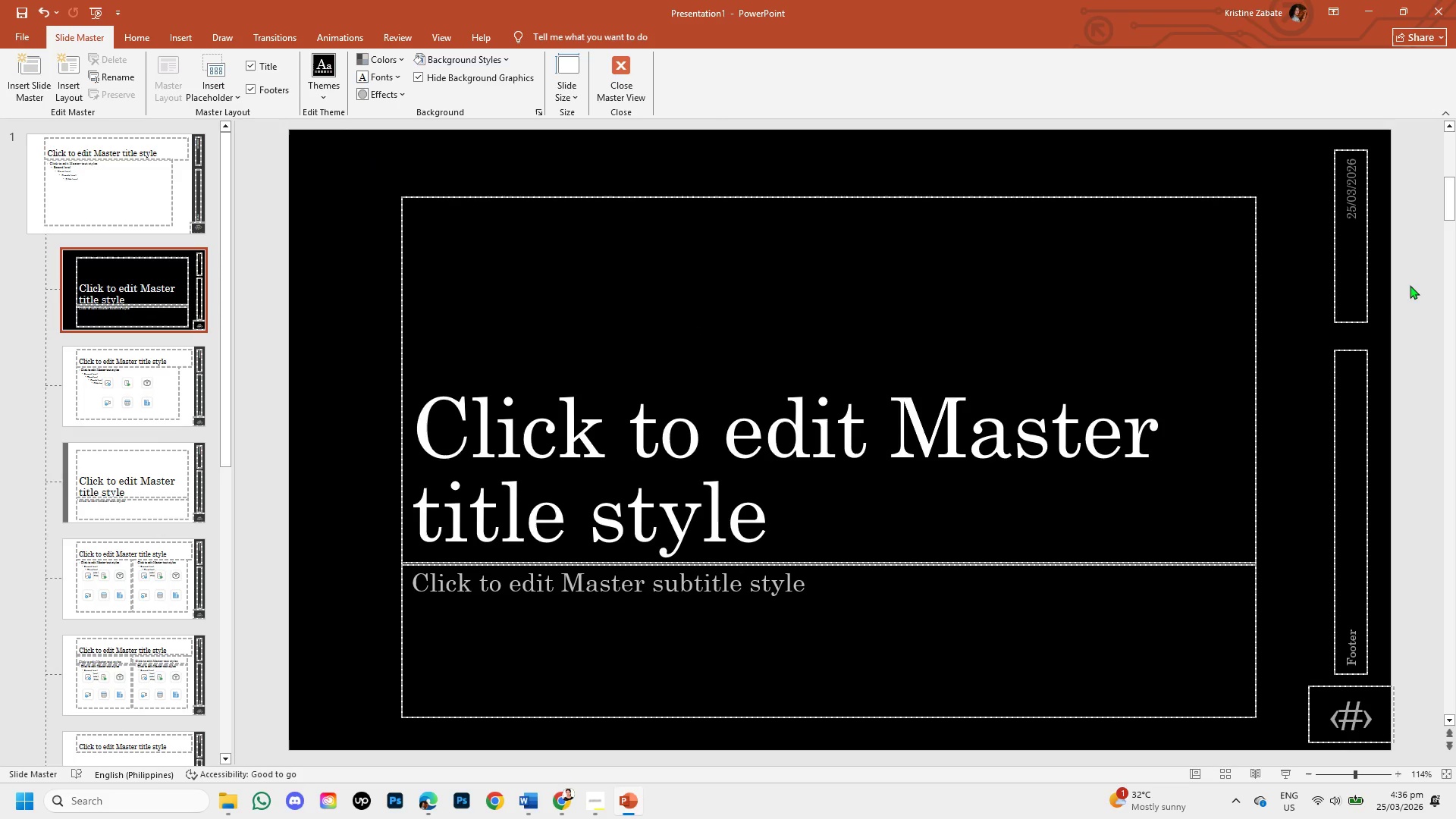 
left_click([1345, 322])
 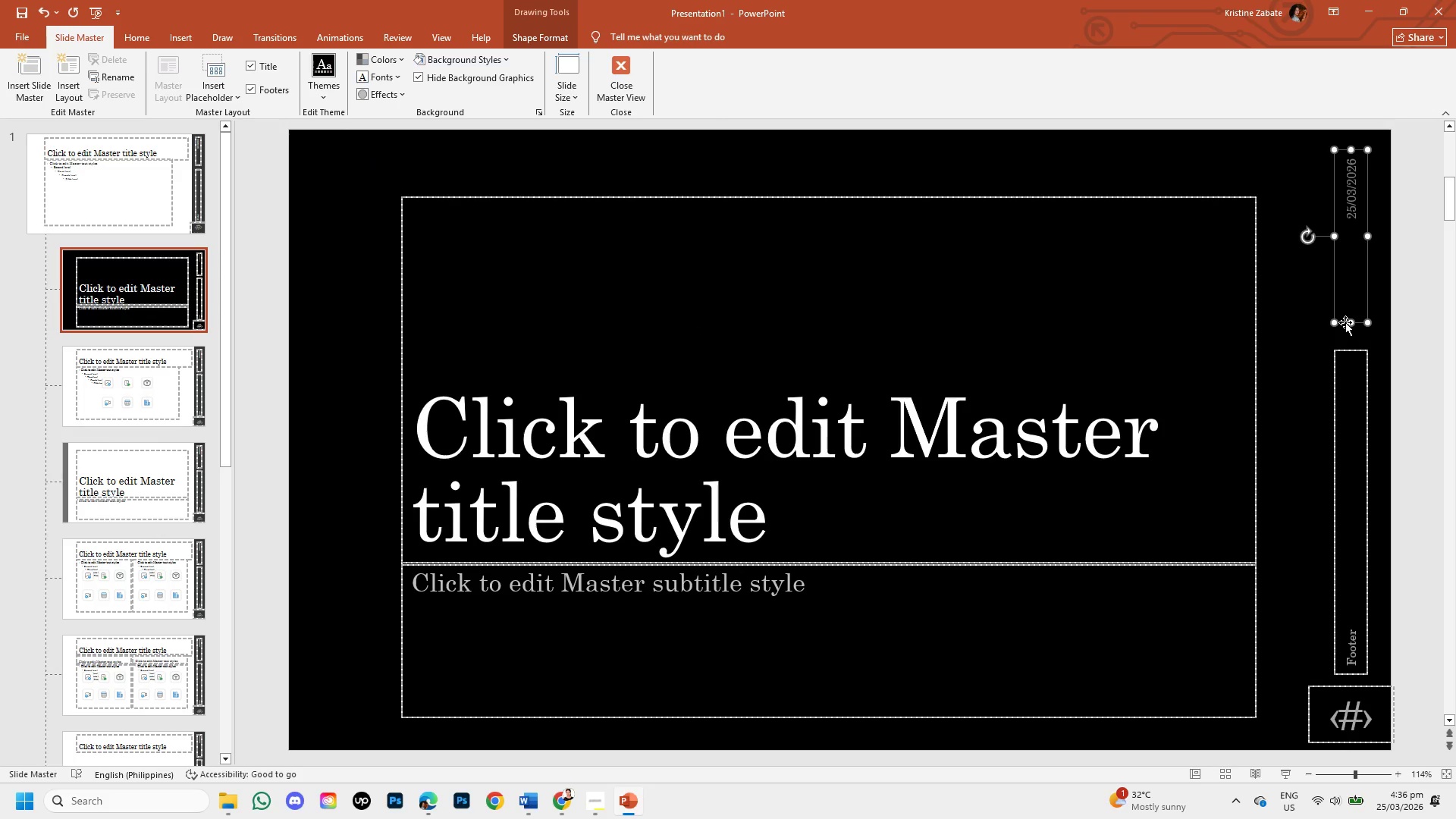 
key(Backspace)
 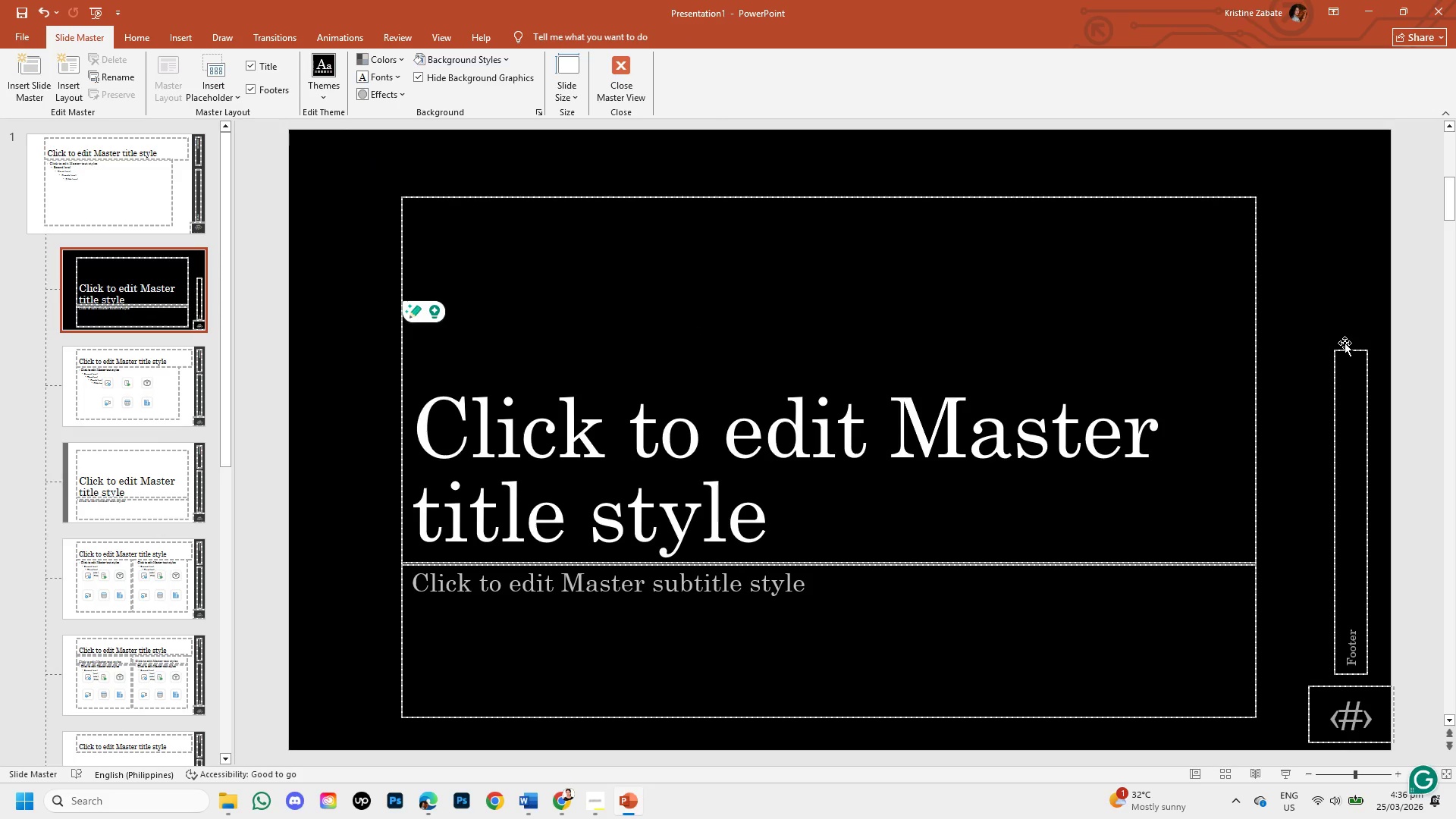 
left_click([1345, 347])
 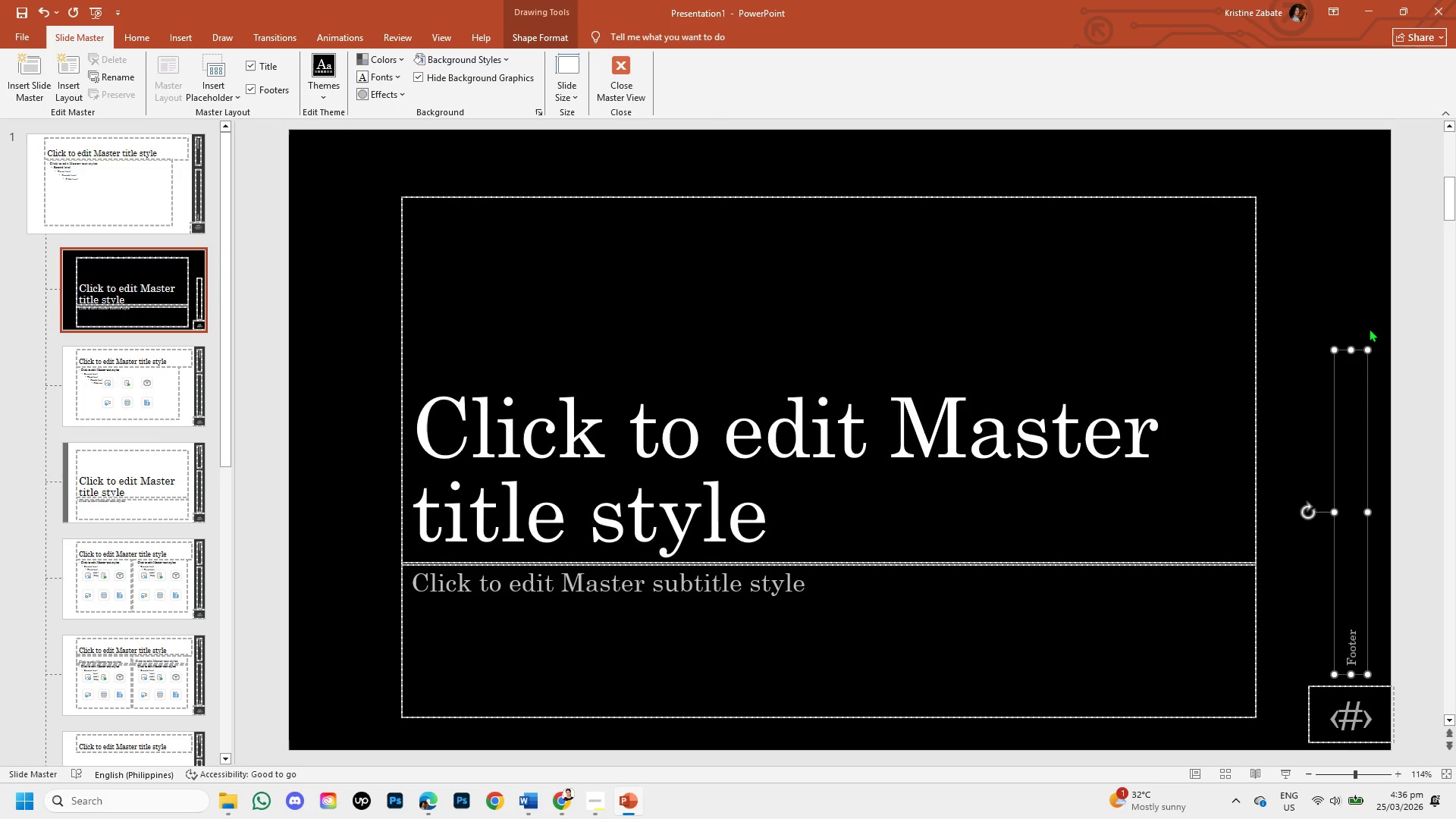 
key(Backspace)
 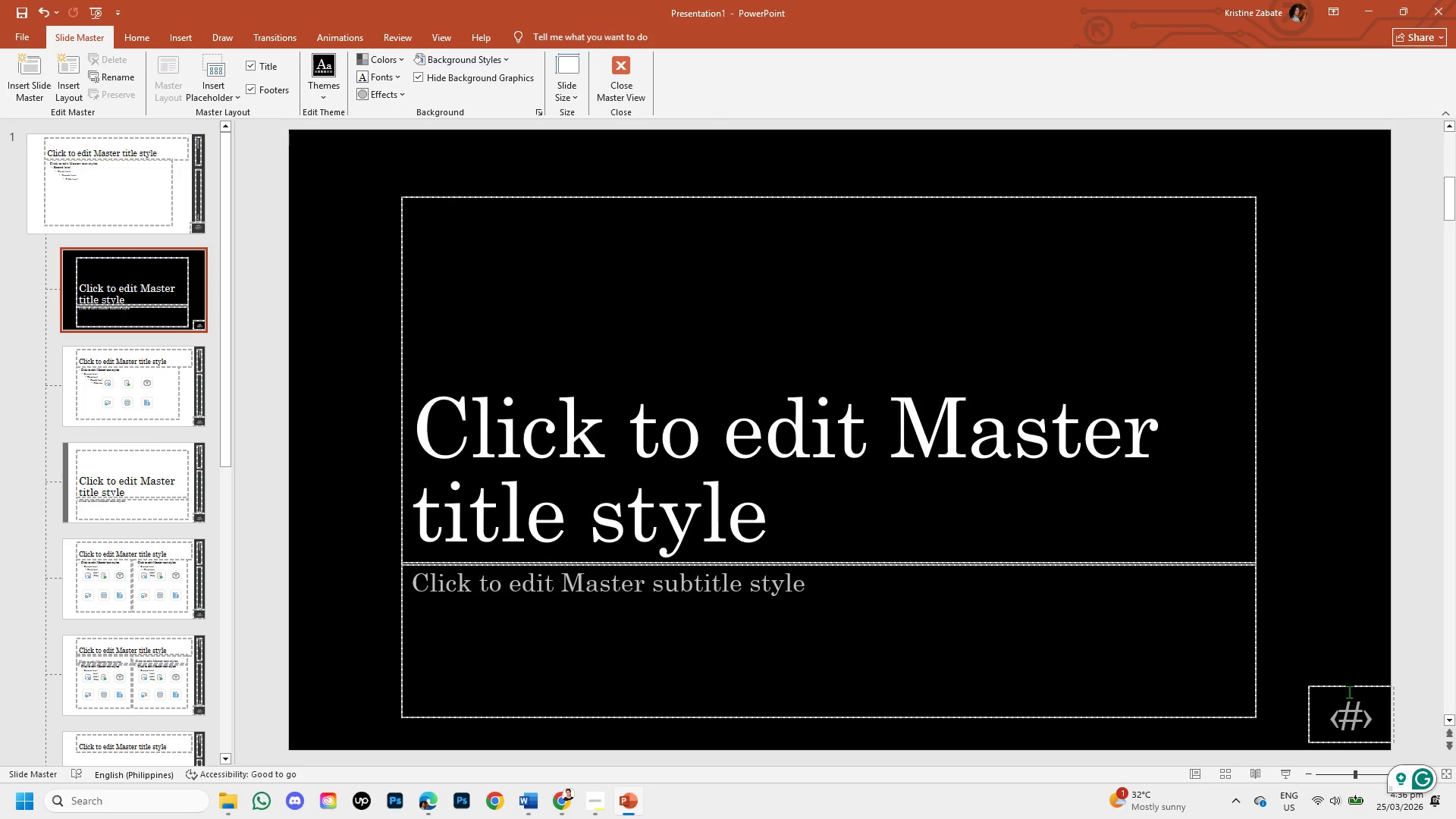 
left_click([1350, 685])
 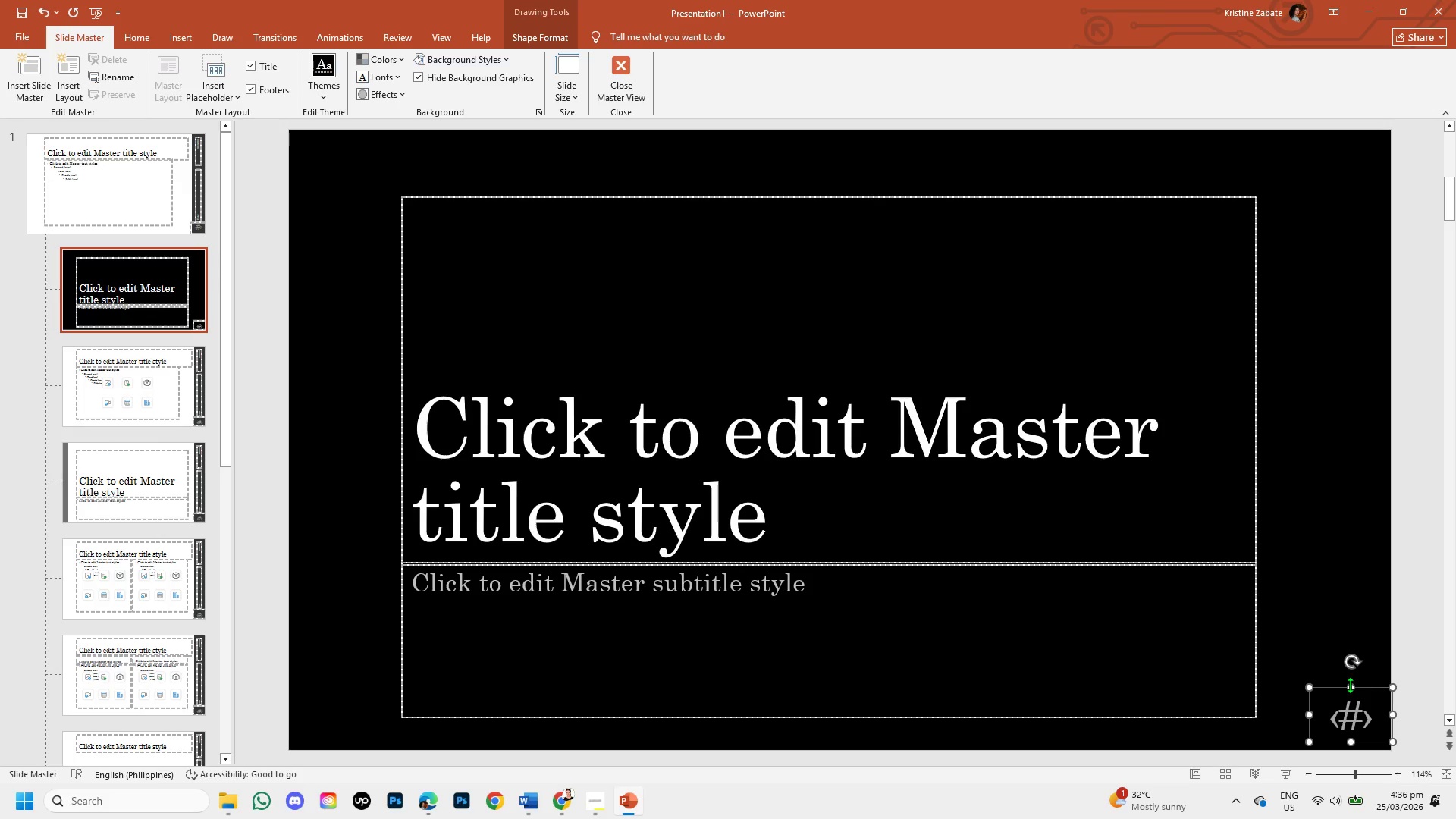 
key(Backspace)
 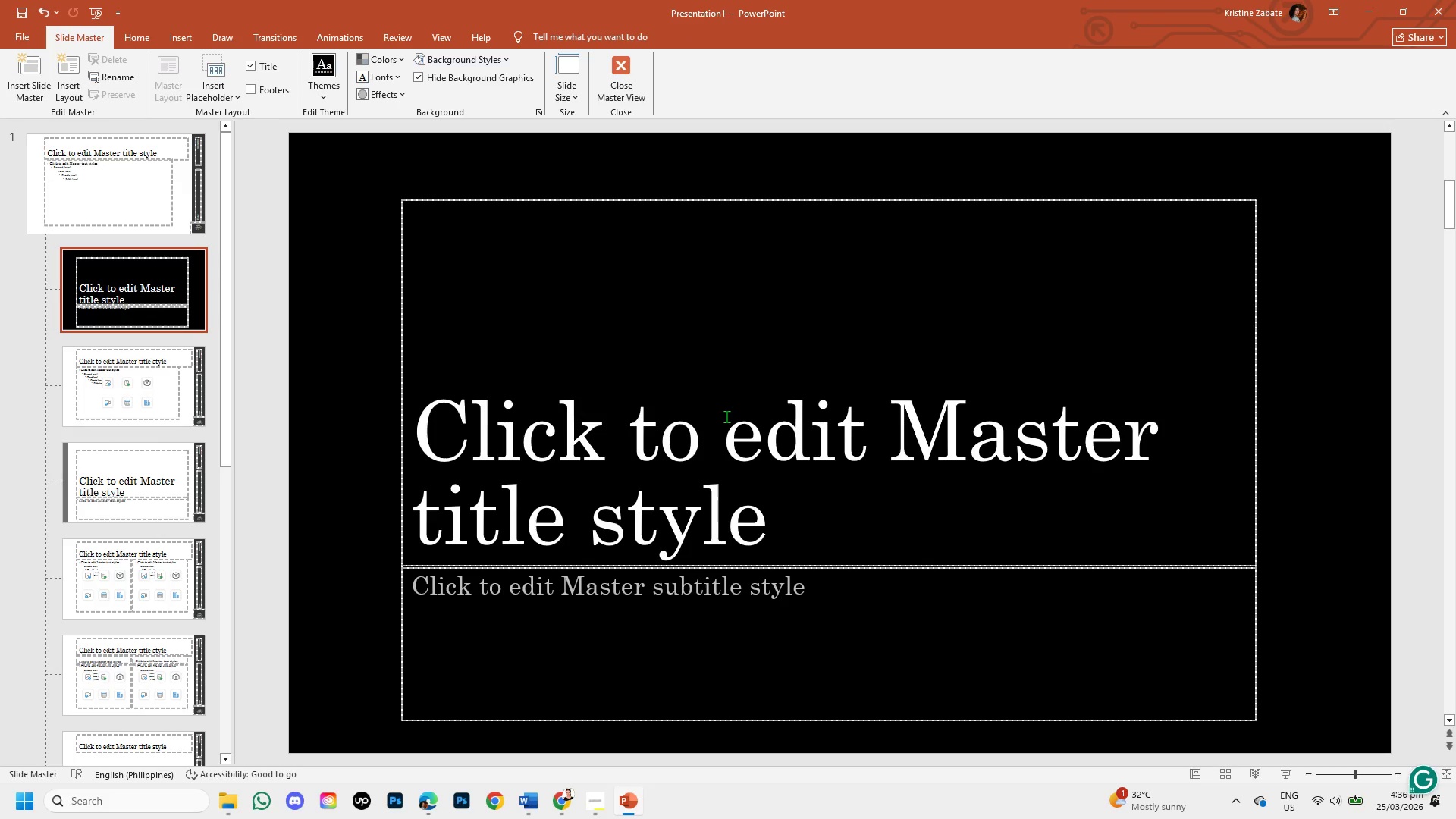 
left_click([624, 450])
 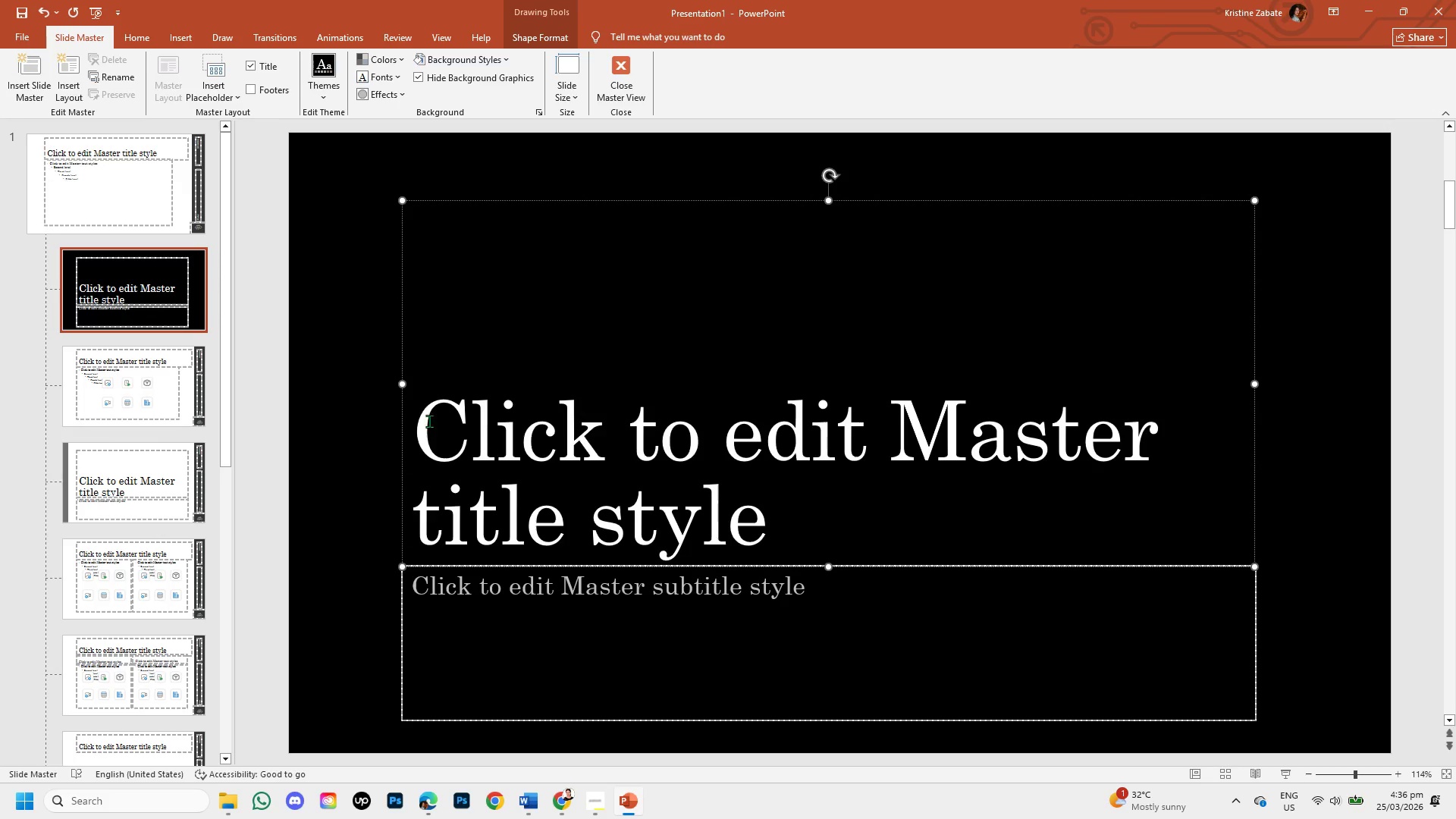 
left_click([427, 420])
 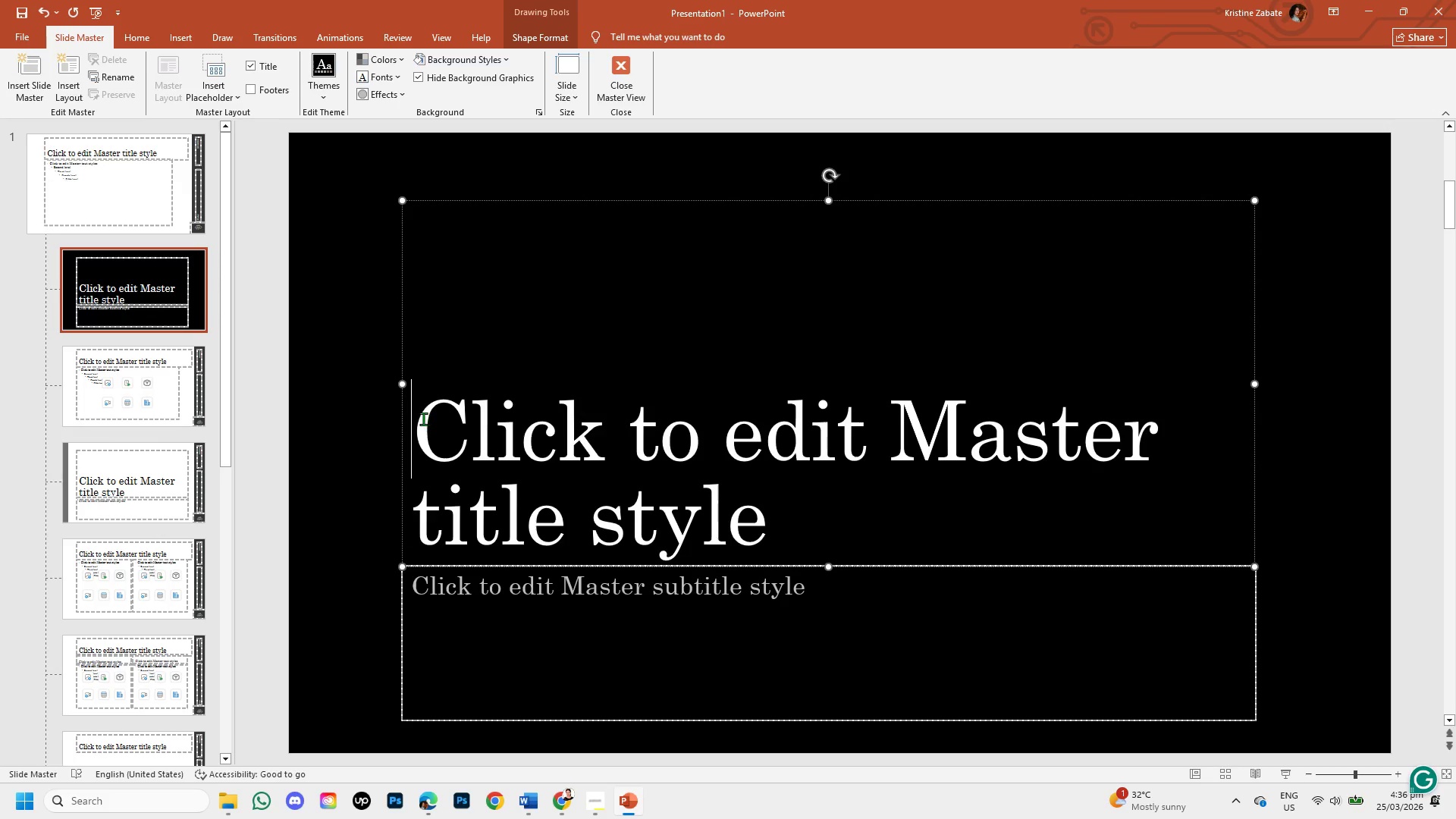 
left_click_drag(start_coordinate=[422, 419], to_coordinate=[818, 533])
 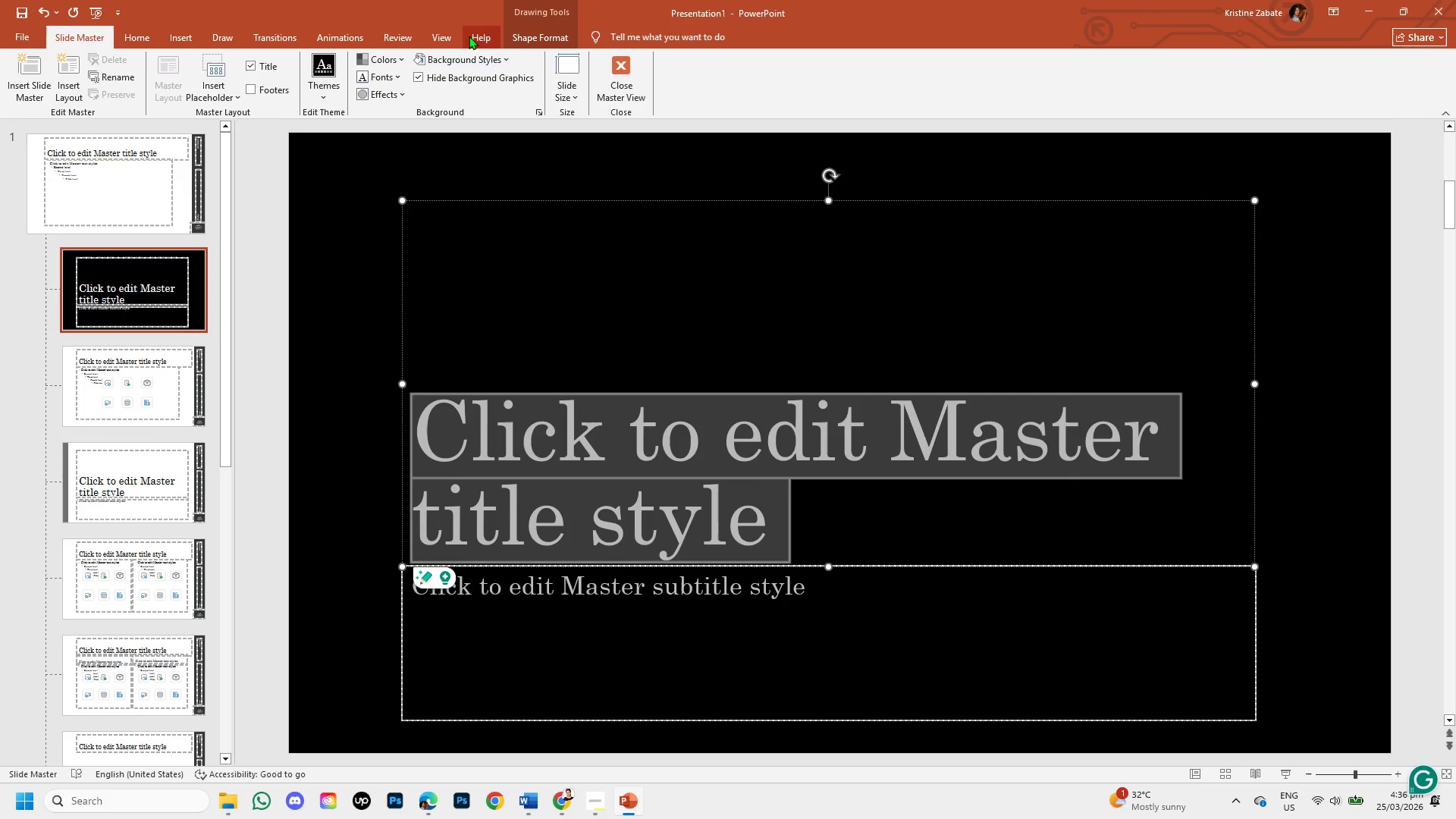 
double_click([548, 36])
 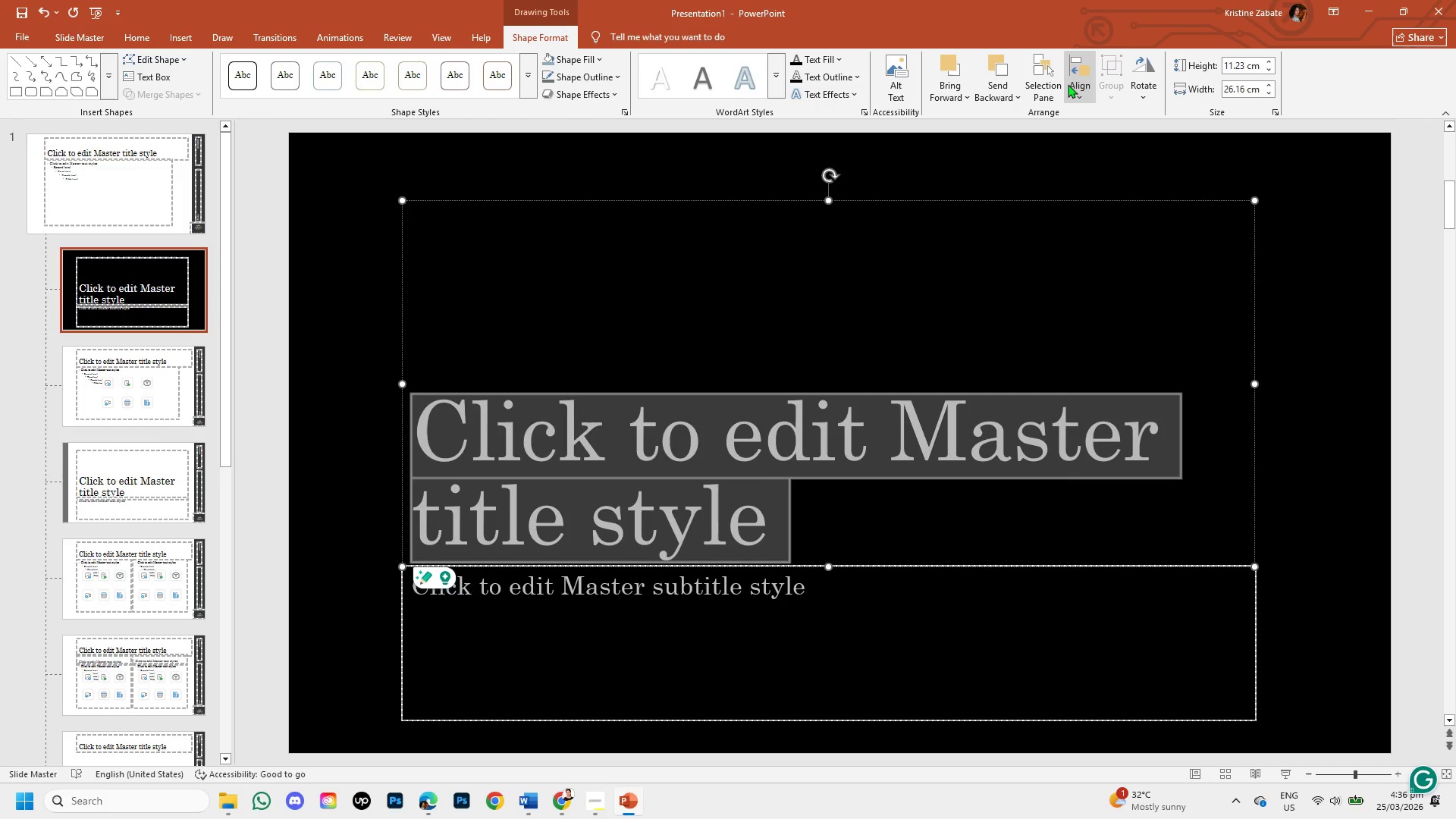 
left_click([1074, 86])
 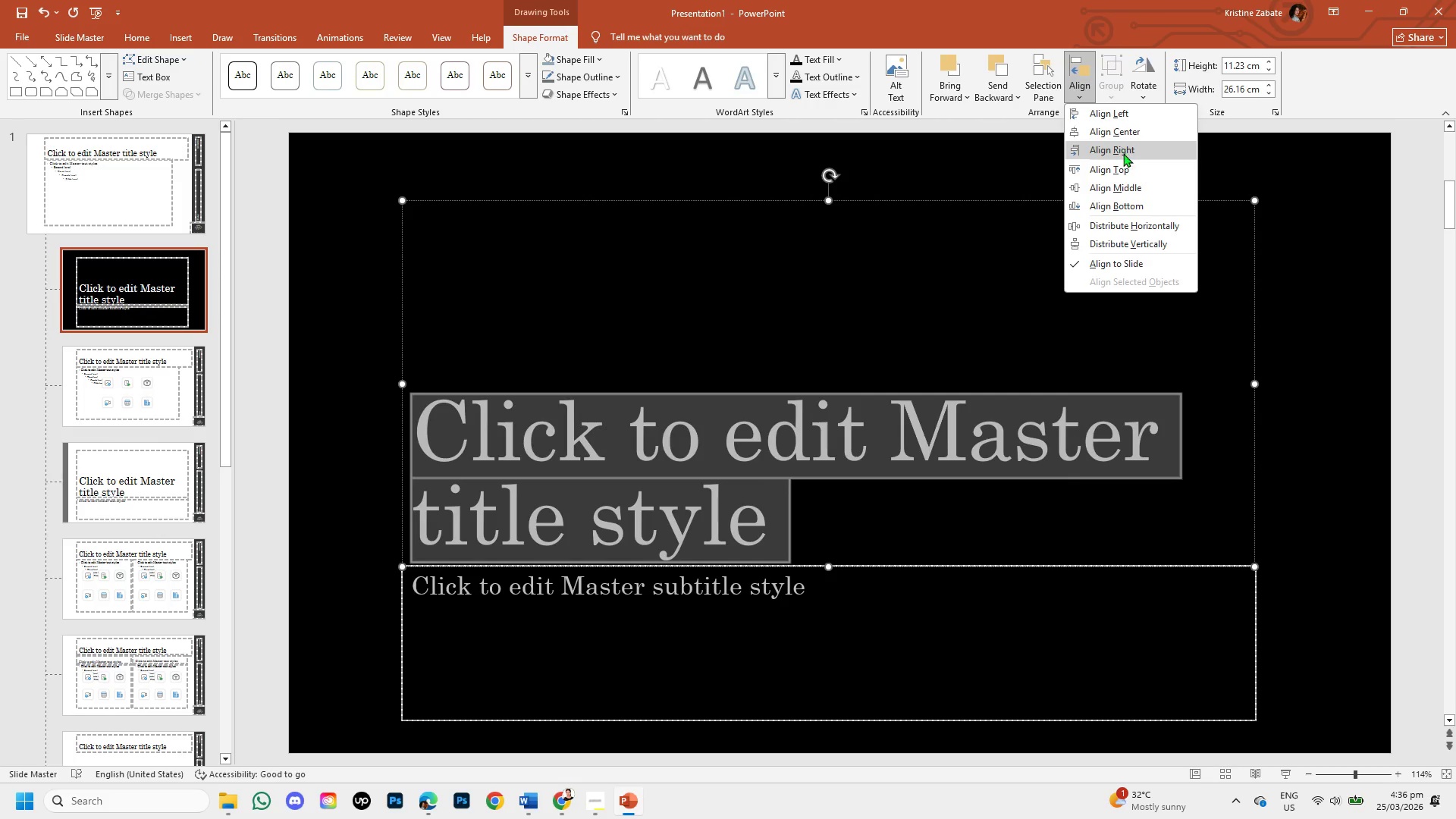 
left_click([1125, 164])
 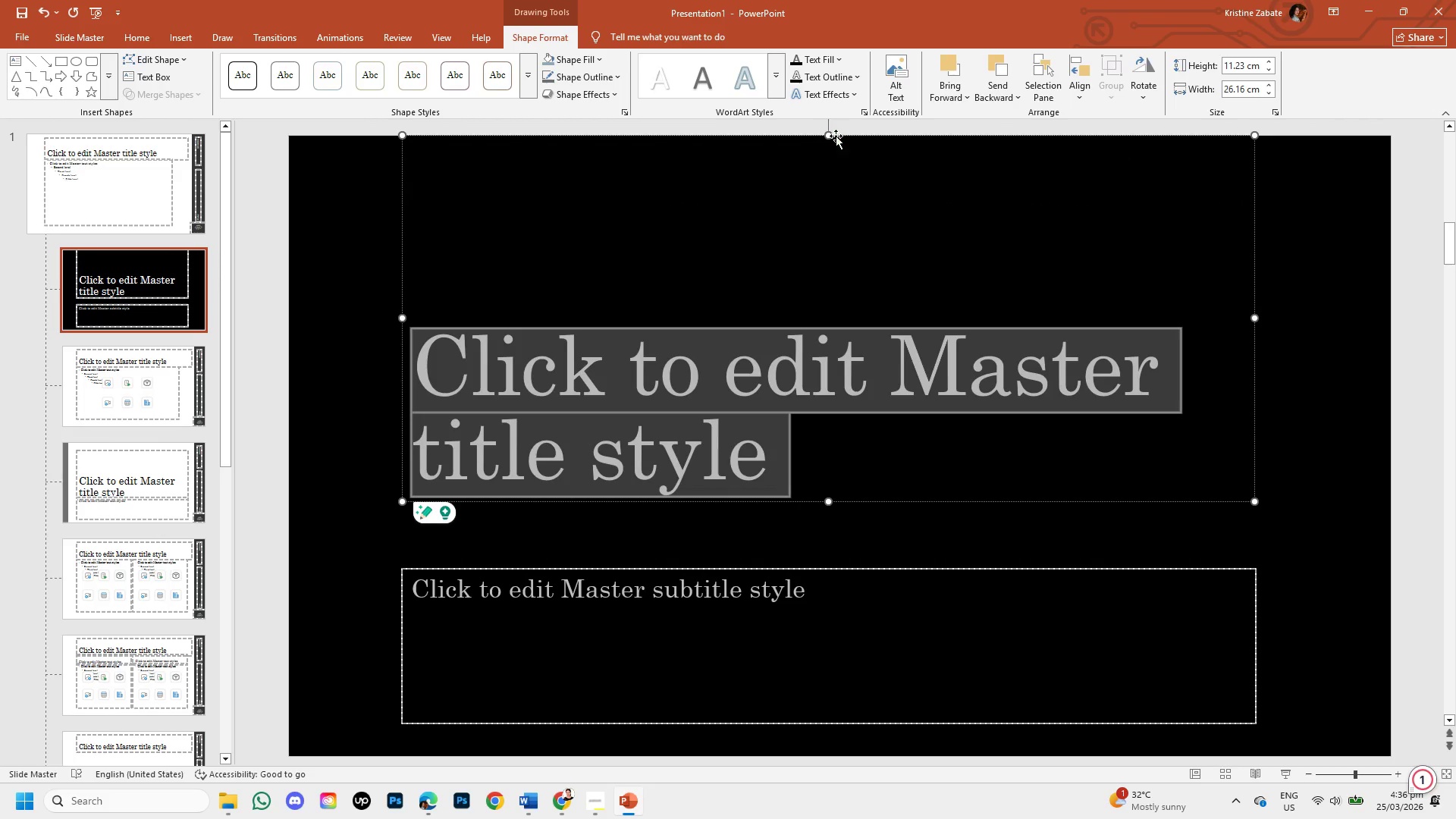 
left_click_drag(start_coordinate=[826, 133], to_coordinate=[848, 254])
 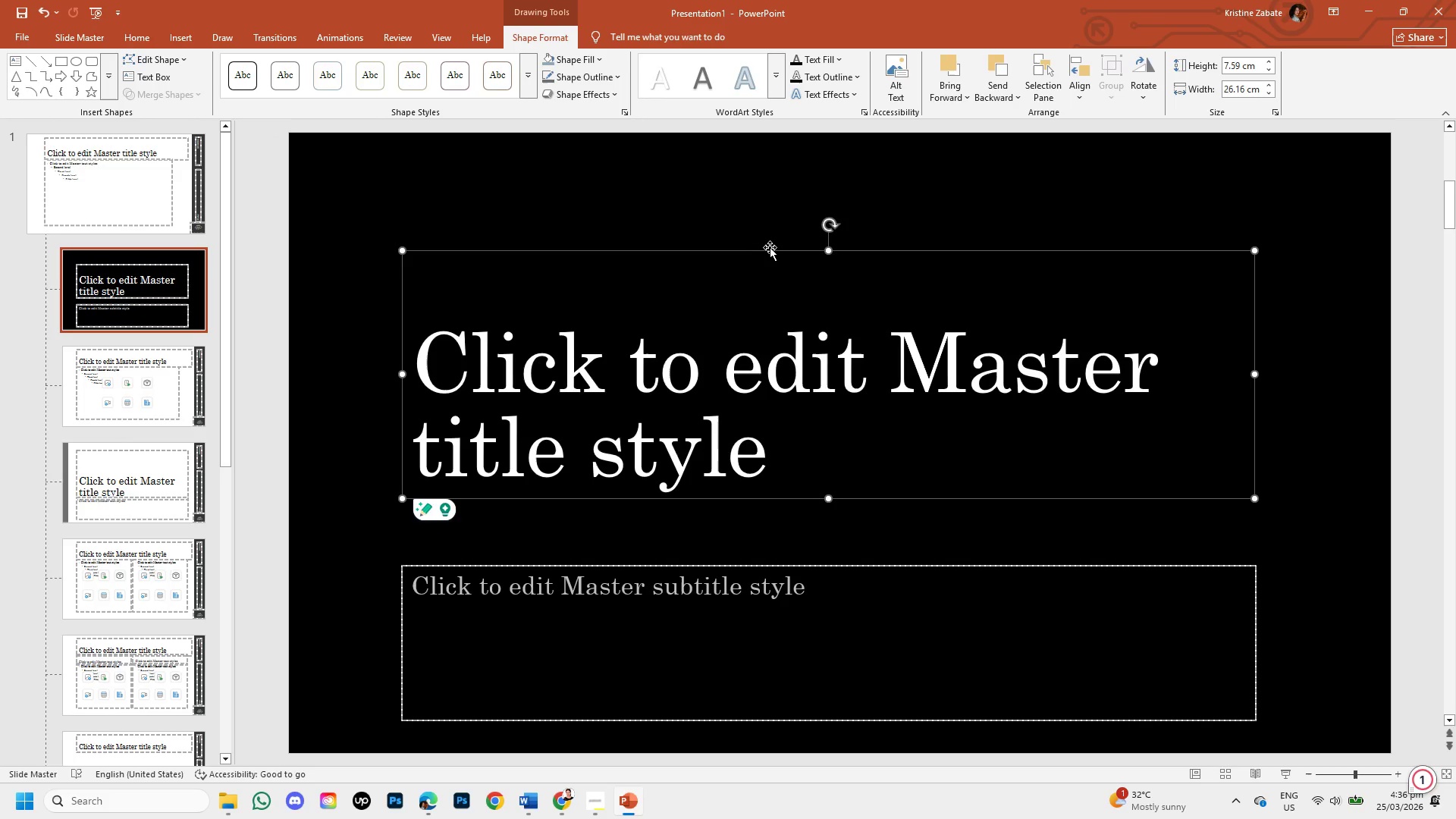 
left_click_drag(start_coordinate=[770, 248], to_coordinate=[774, 162])
 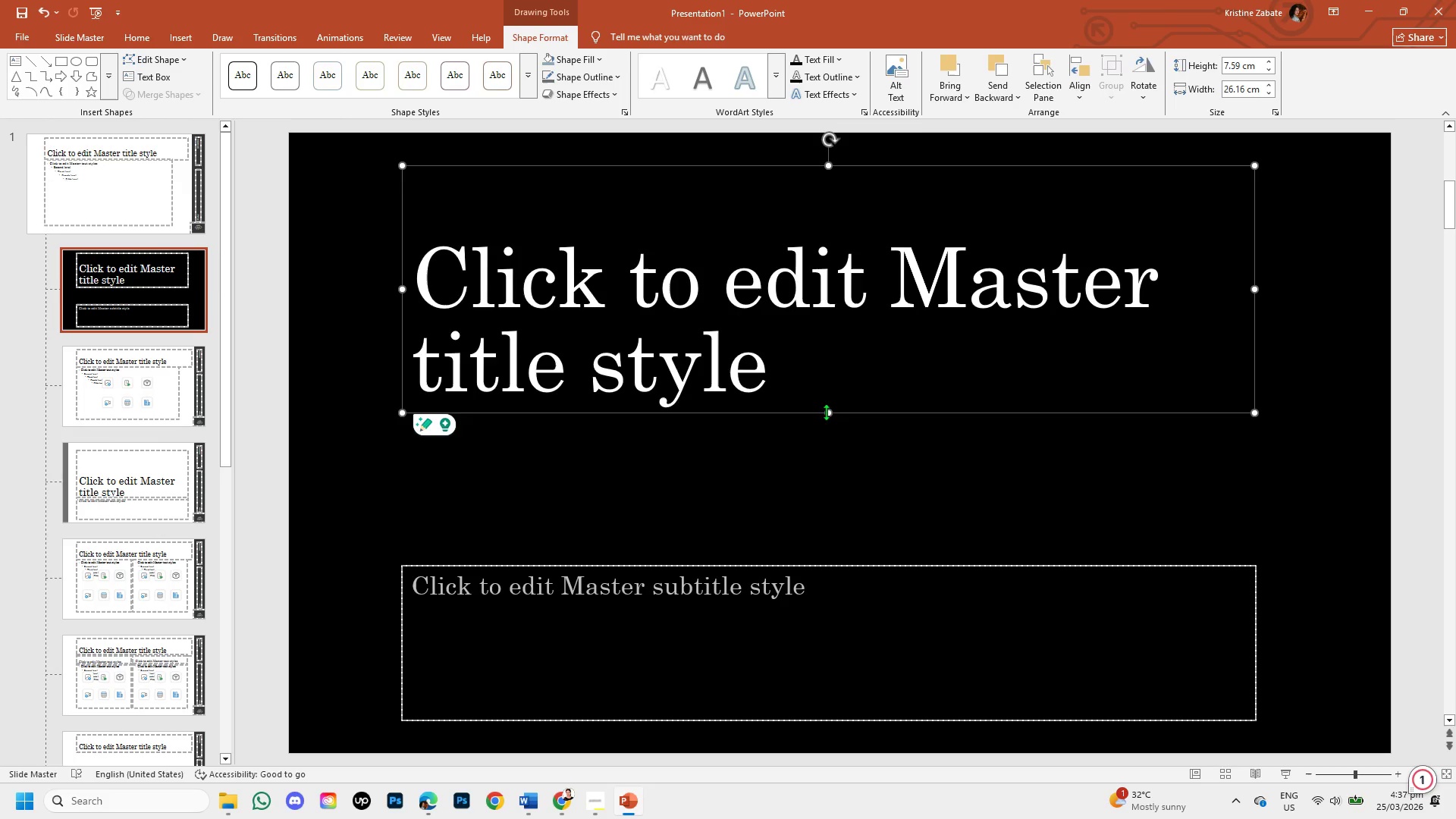 
left_click_drag(start_coordinate=[827, 414], to_coordinate=[838, 361])
 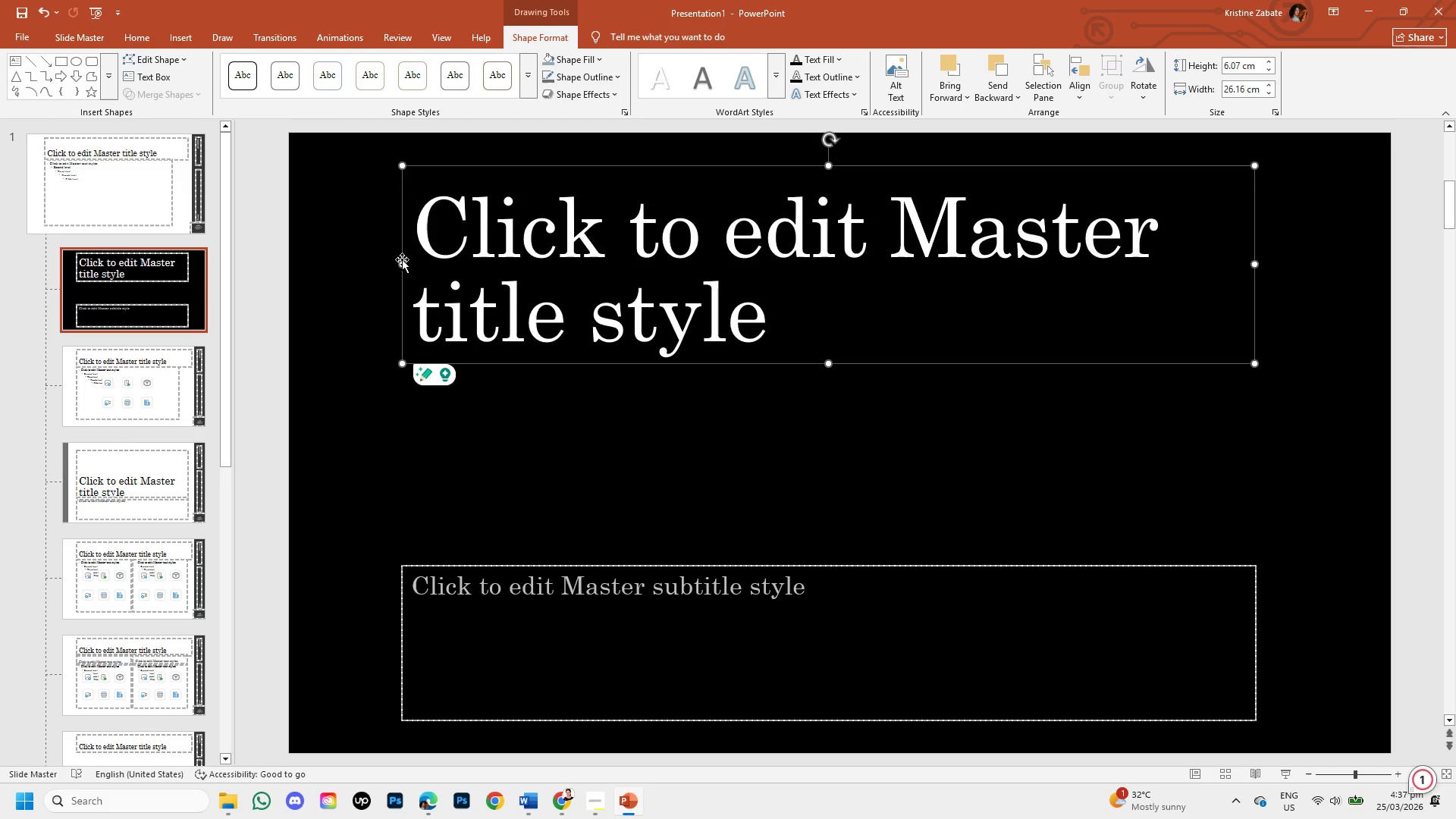 
left_click_drag(start_coordinate=[402, 265], to_coordinate=[343, 263])
 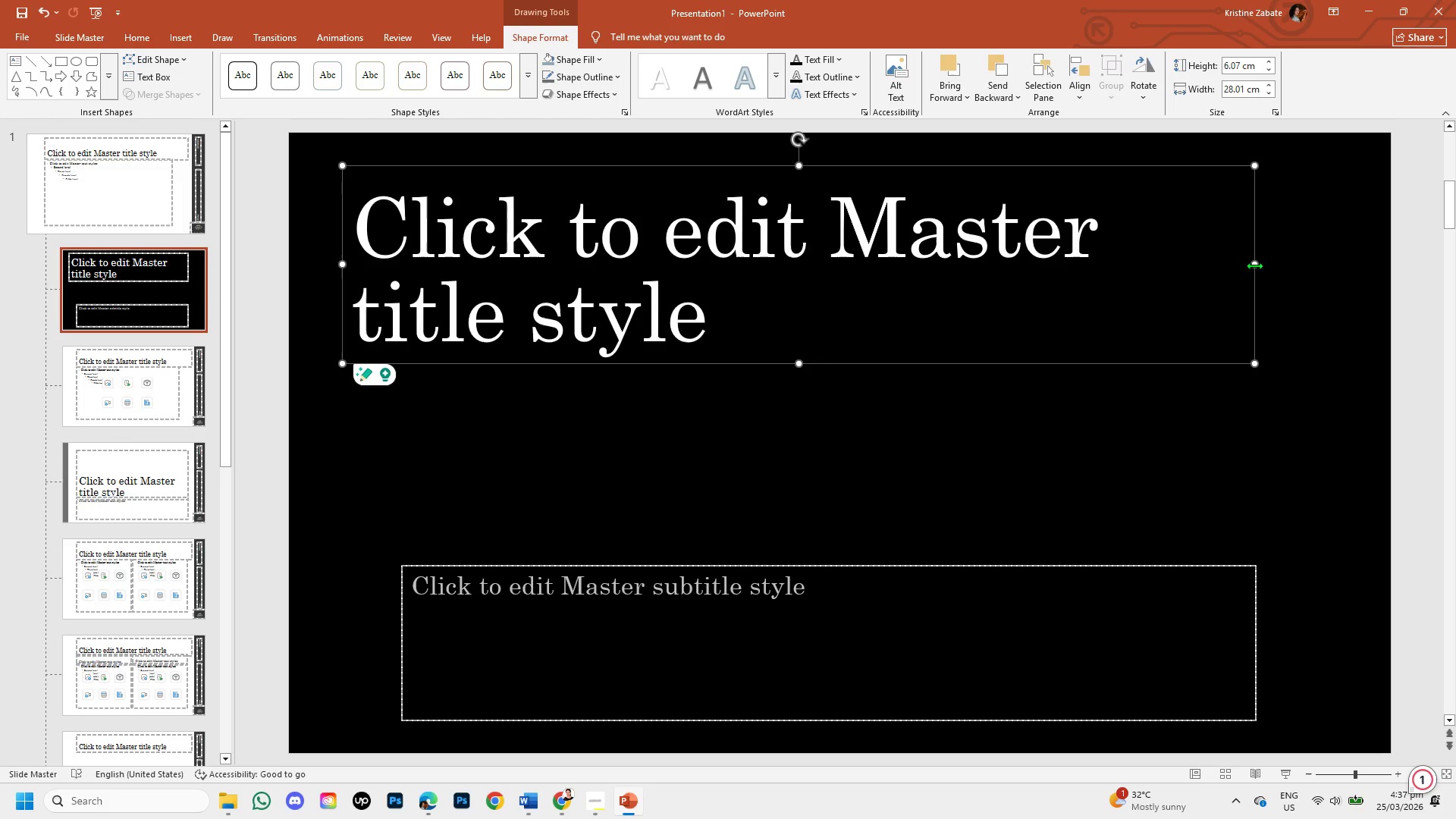 
left_click_drag(start_coordinate=[1254, 265], to_coordinate=[1376, 269])
 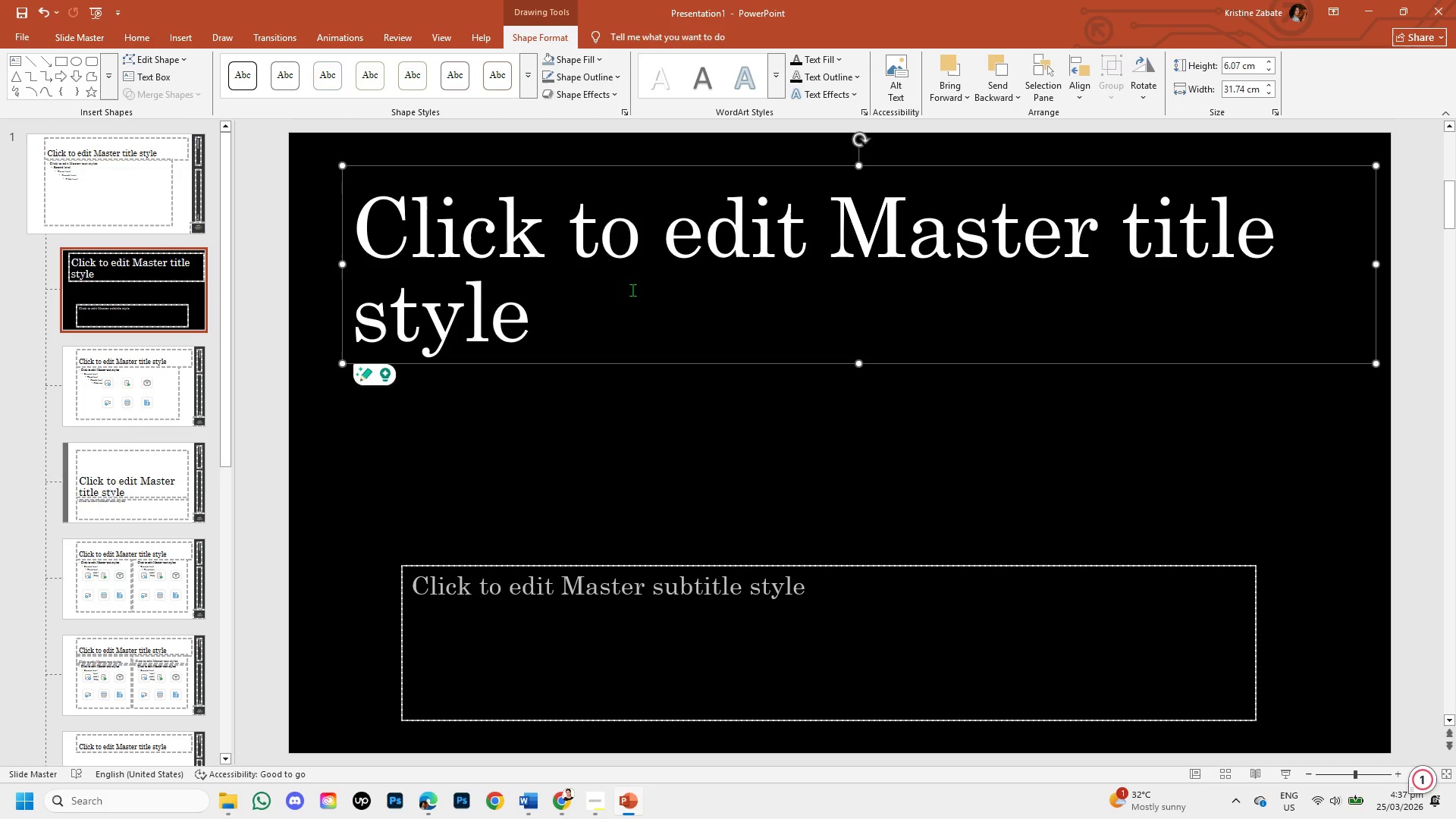 
left_click([632, 290])
 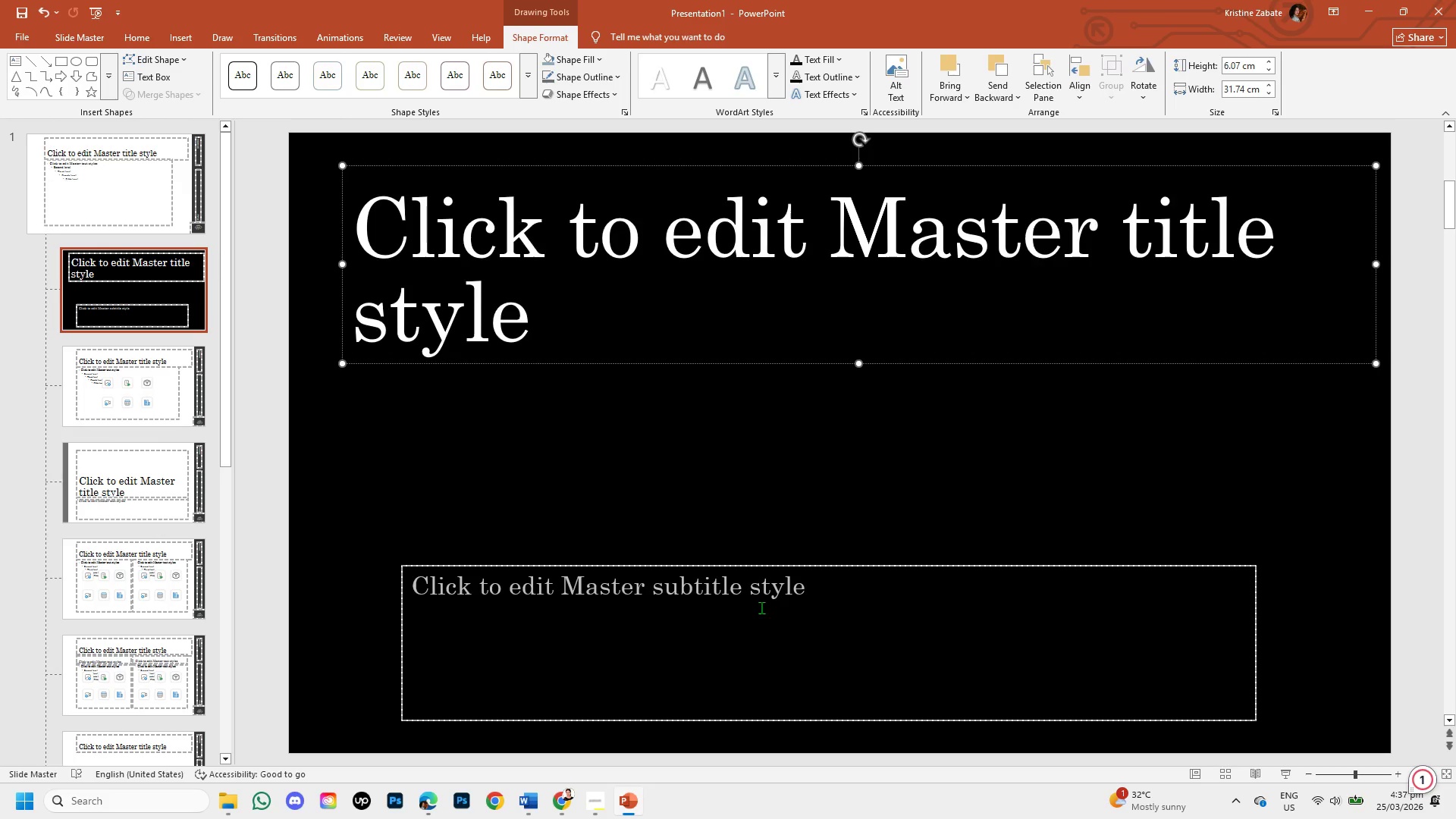 
wait(6.89)
 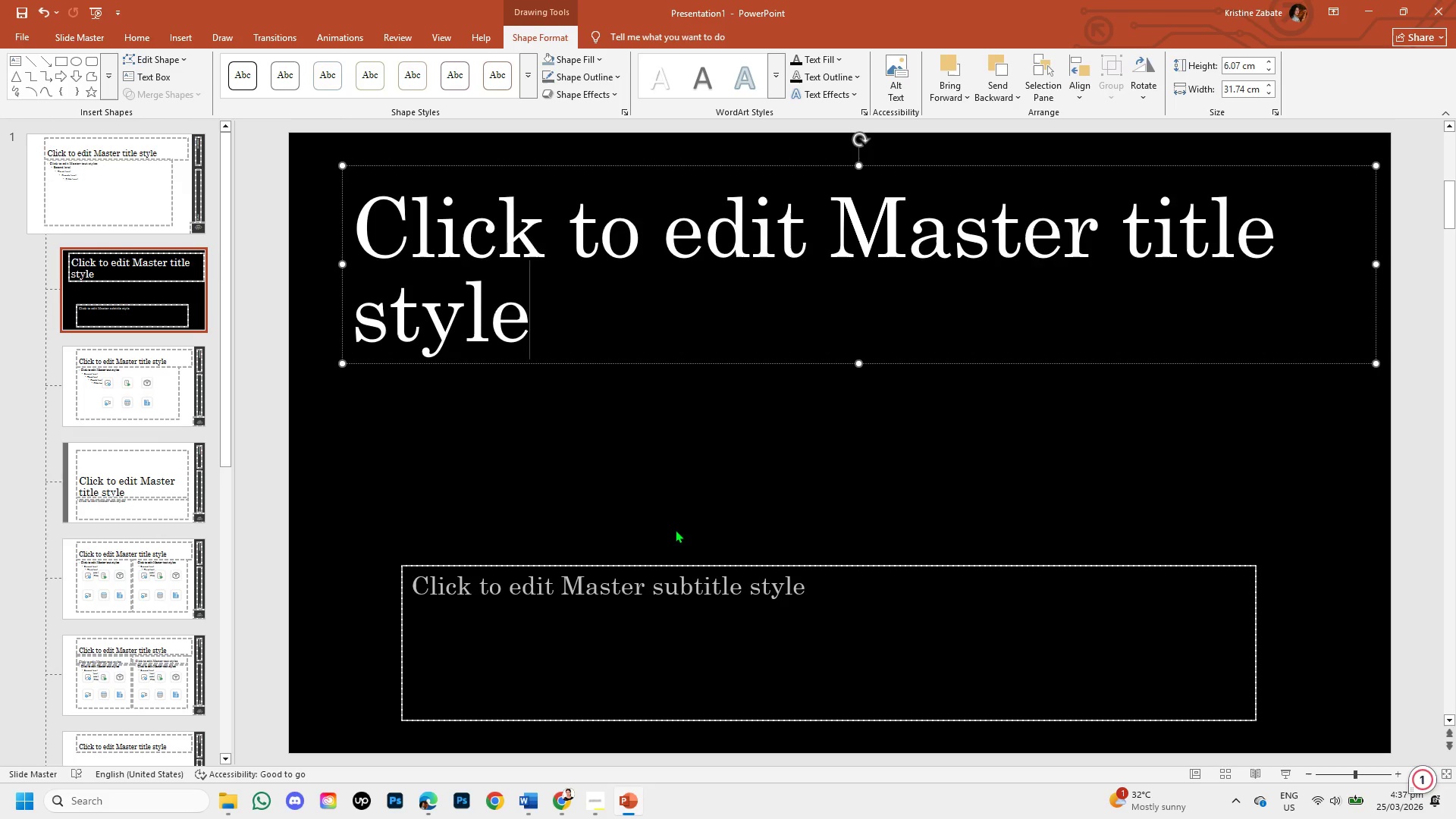 
left_click_drag(start_coordinate=[786, 564], to_coordinate=[217, 94])
 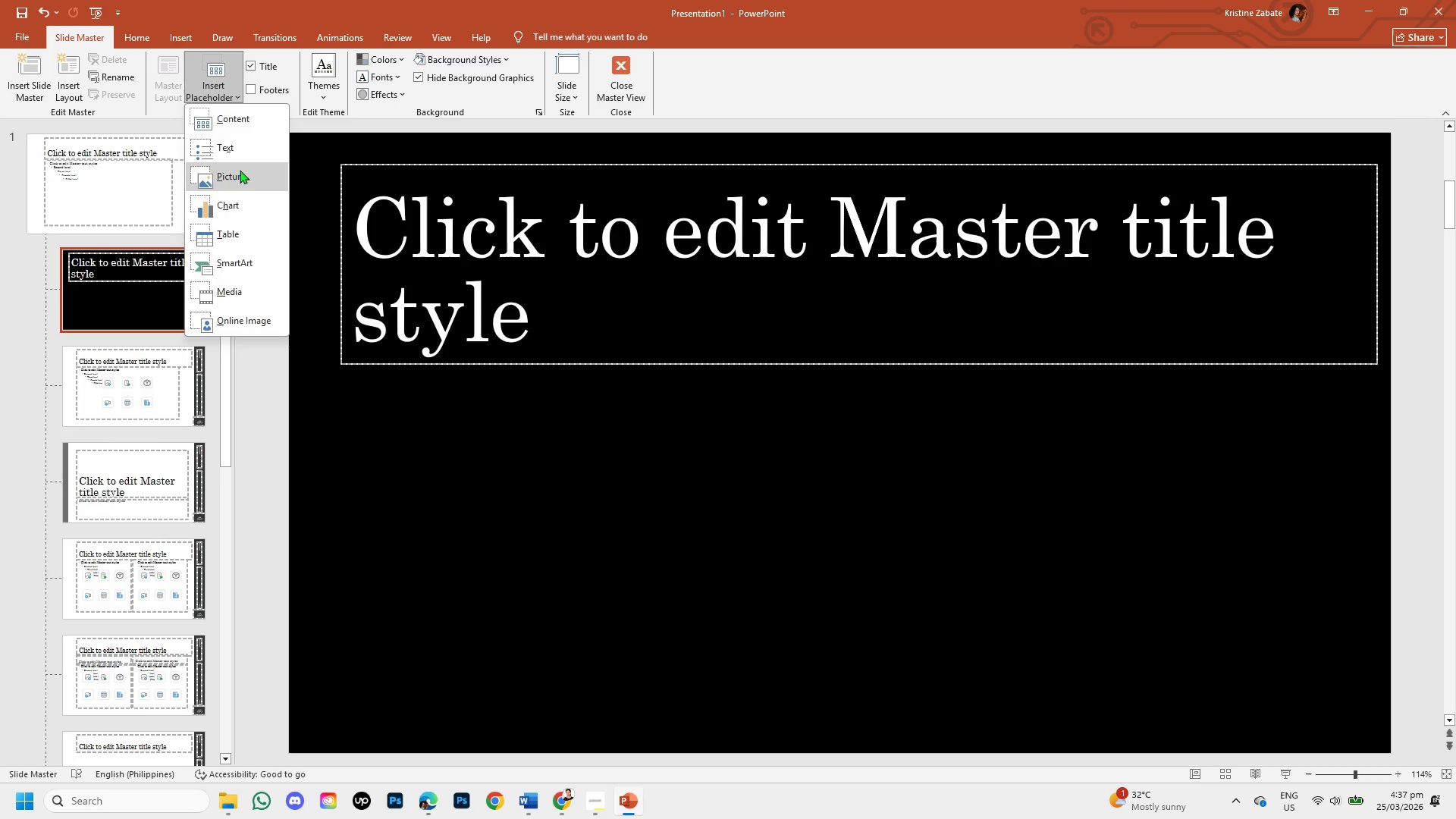 
key(Backspace)
 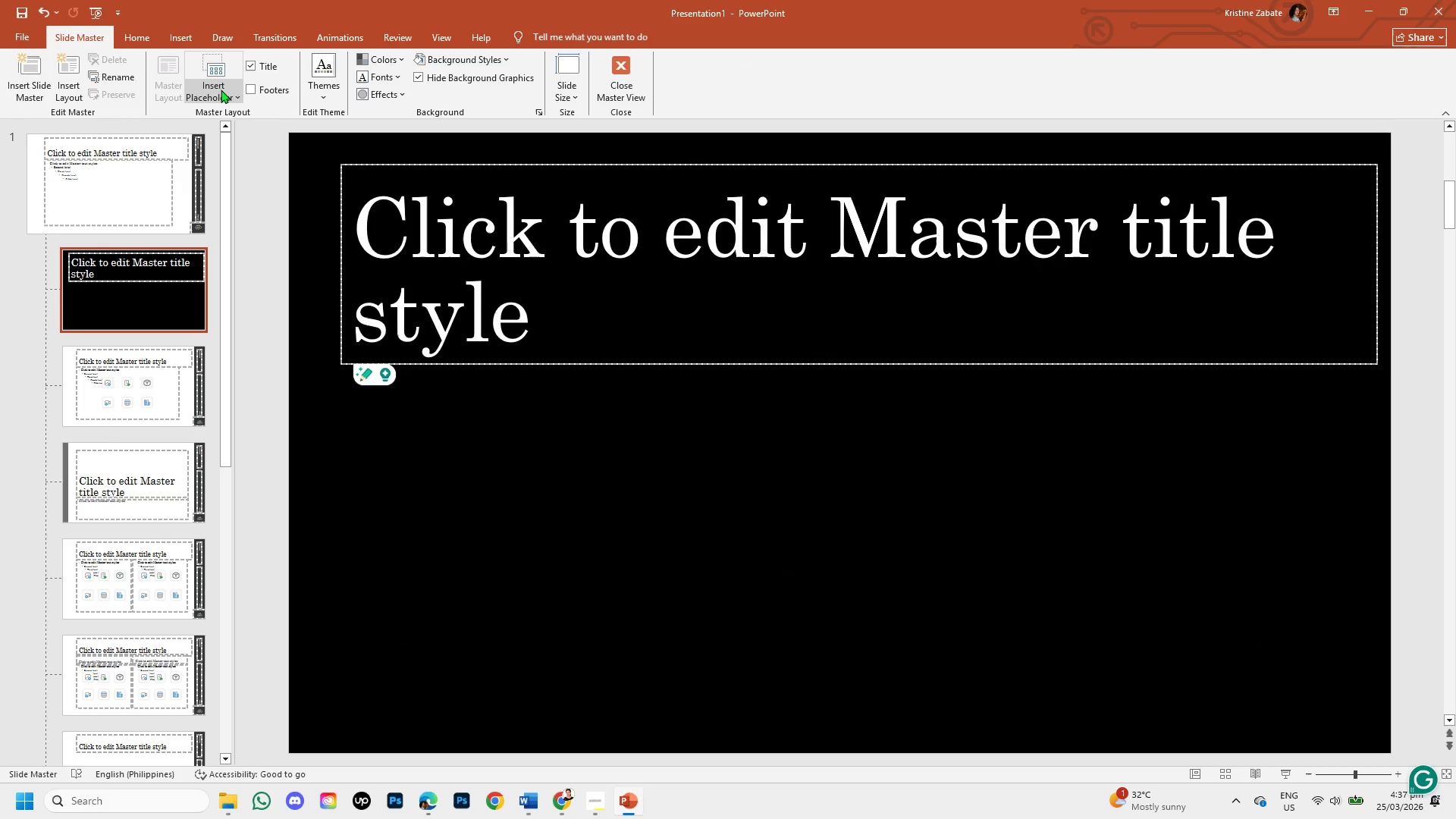 
left_click([217, 94])
 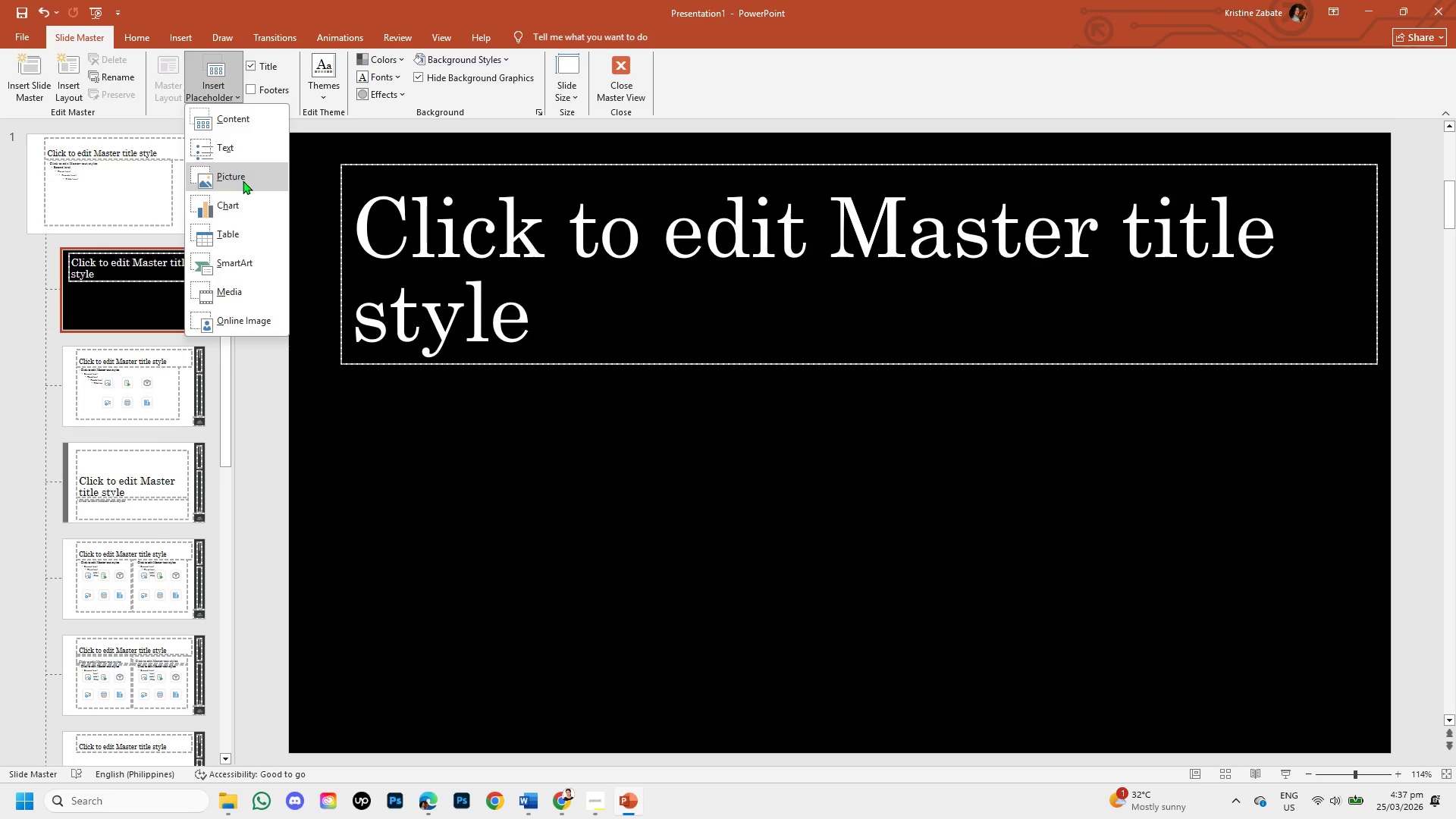 
left_click([243, 180])
 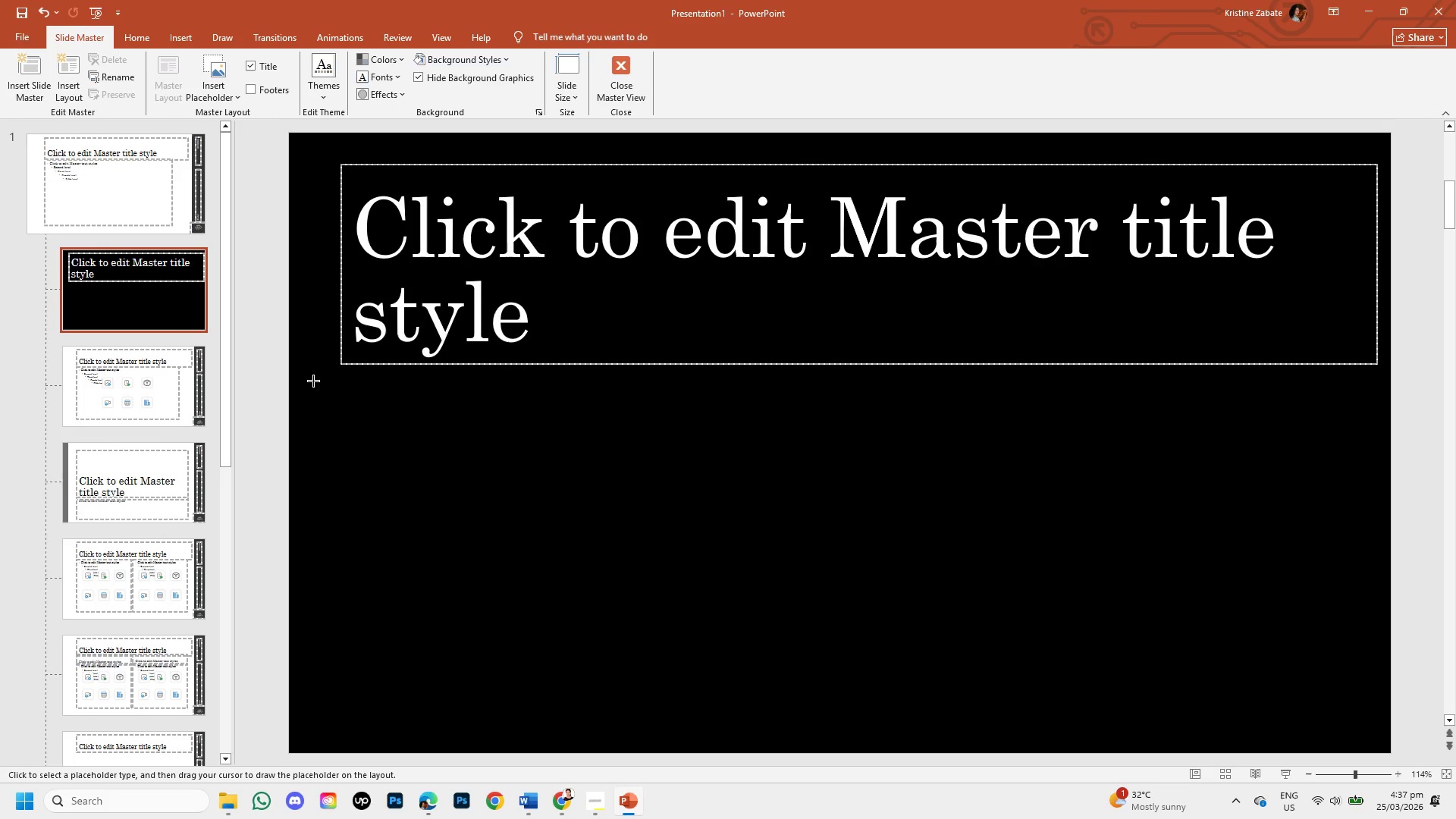 
left_click_drag(start_coordinate=[313, 381], to_coordinate=[1382, 742])
 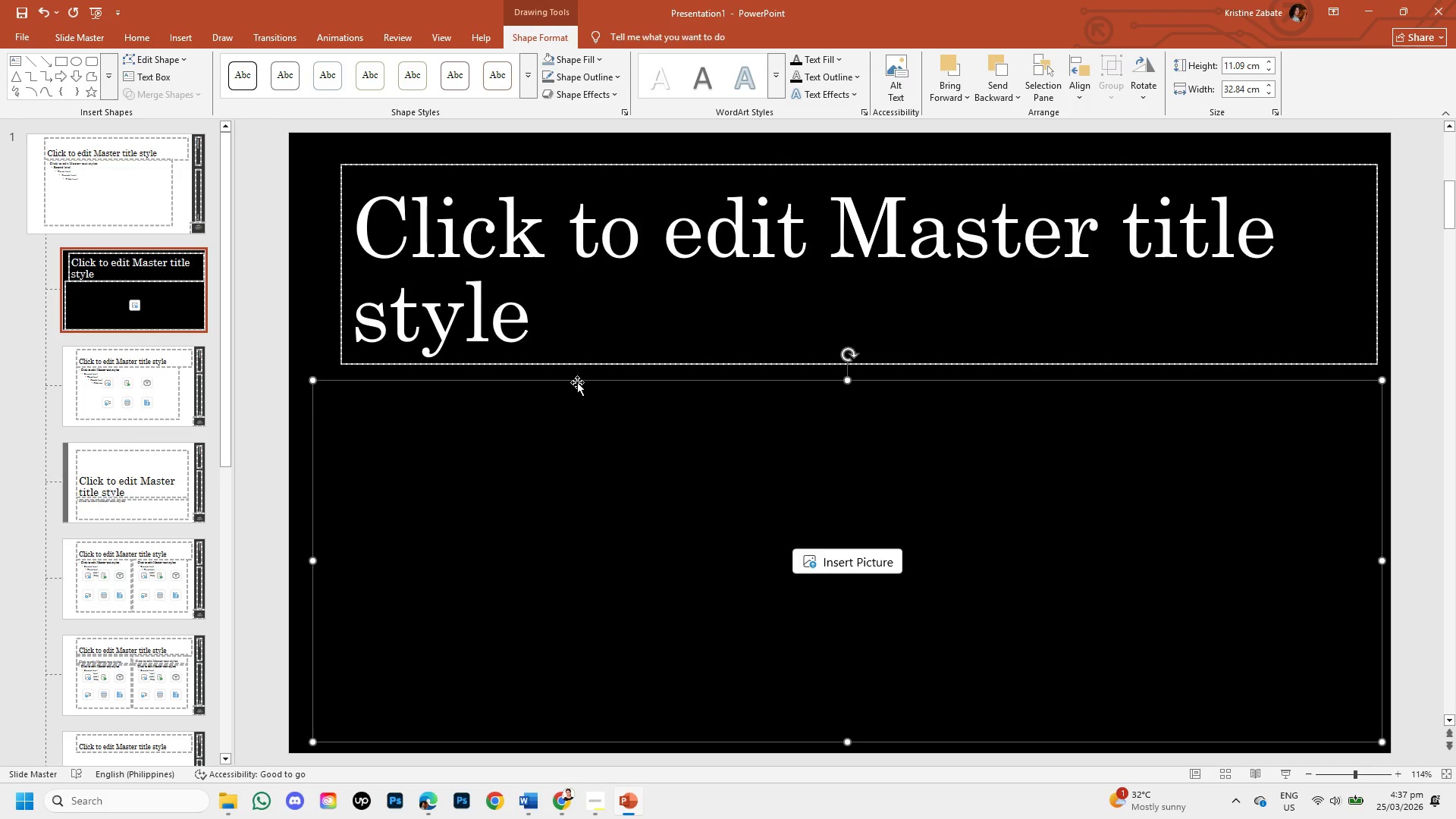 
left_click_drag(start_coordinate=[577, 382], to_coordinate=[567, 375])
 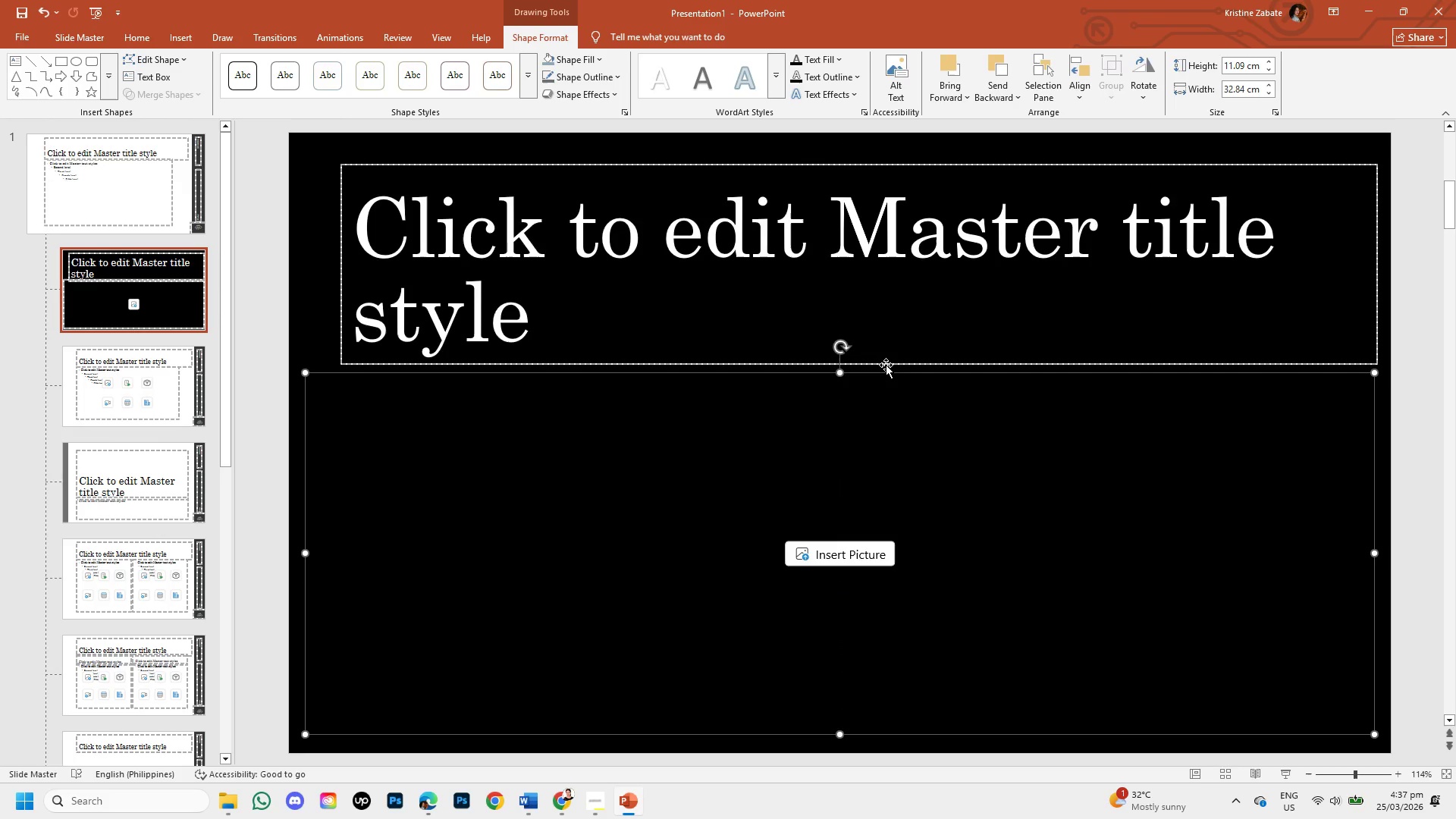 
left_click([886, 365])
 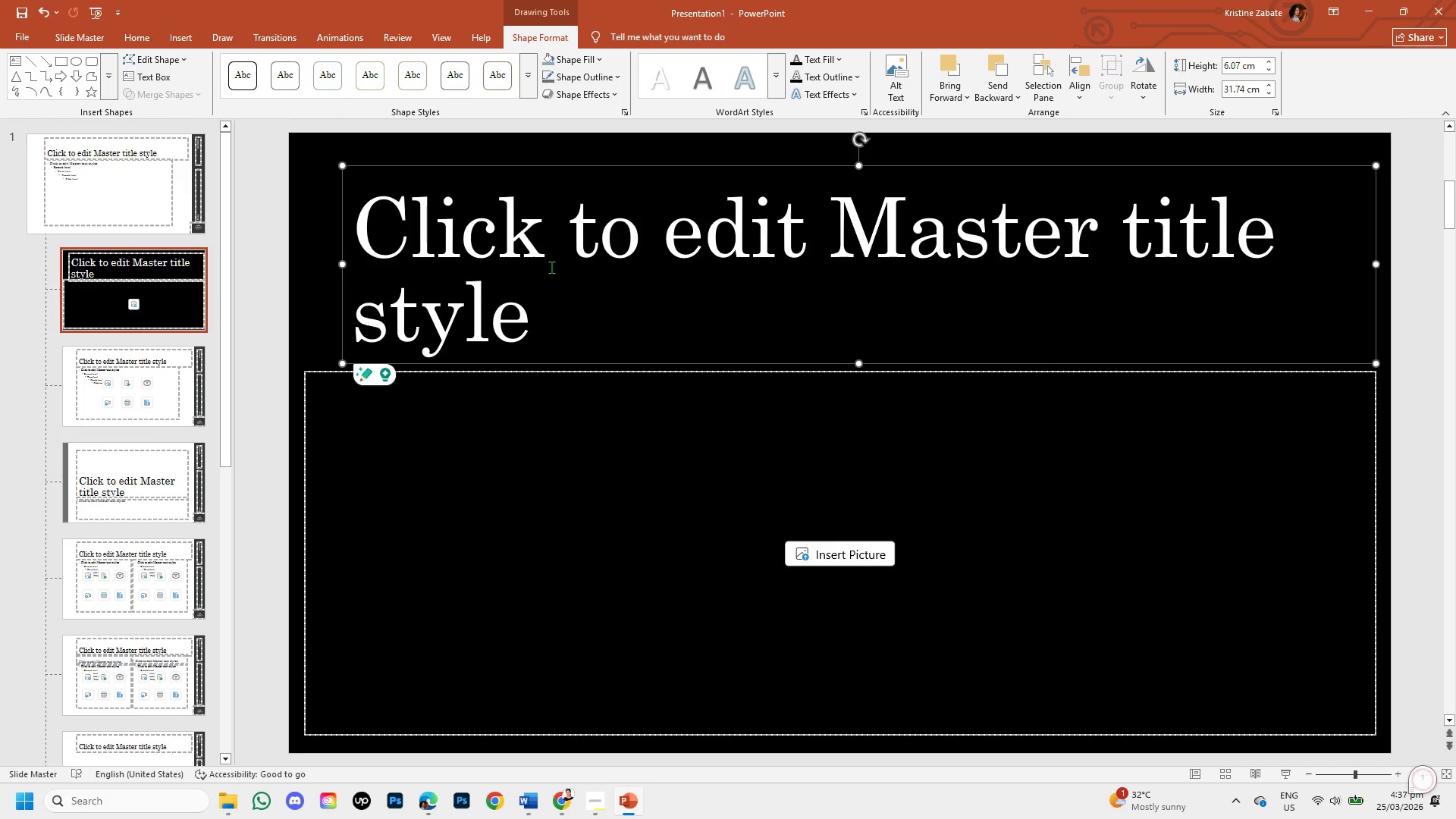 
left_click([544, 313])
 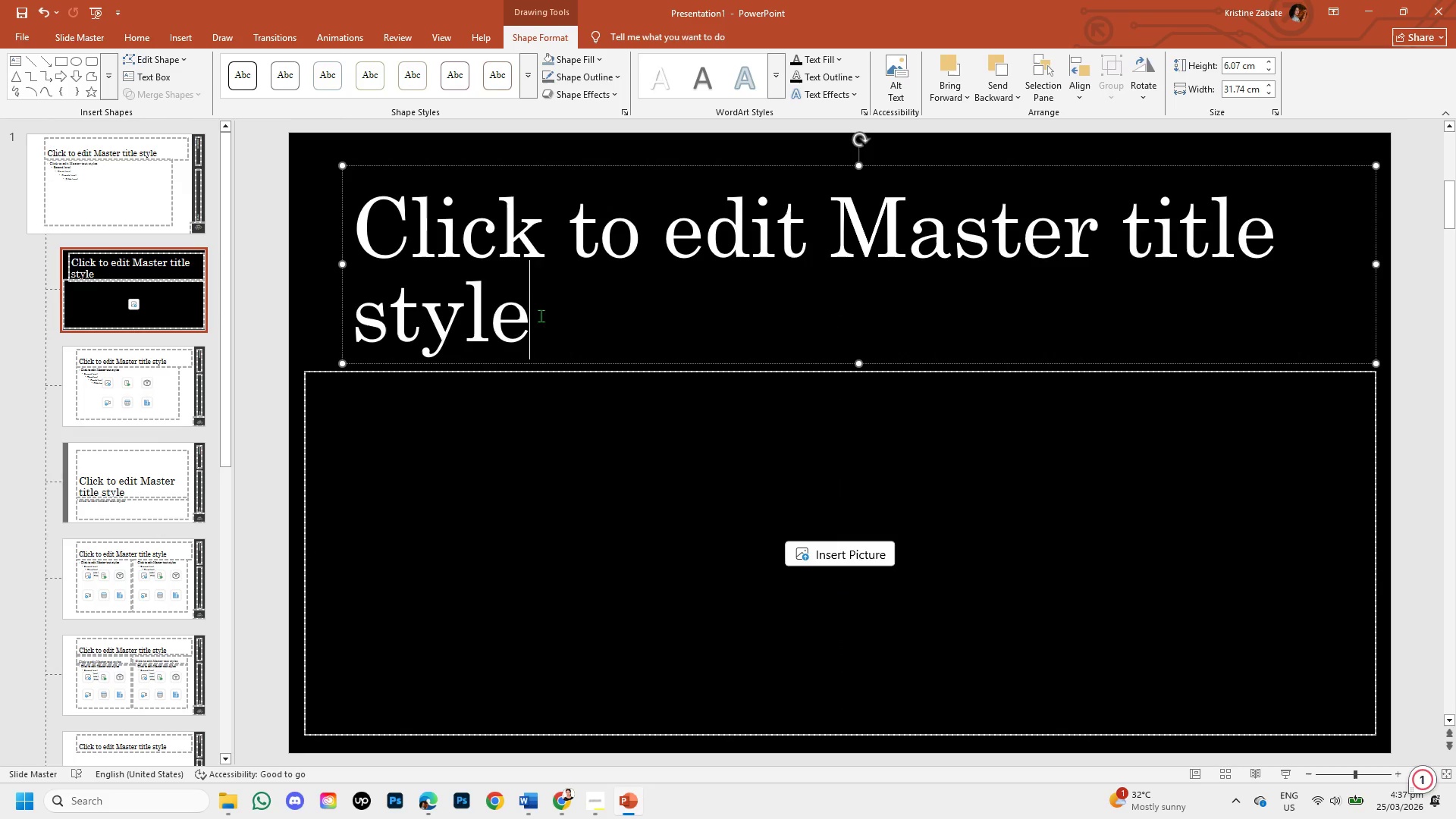 
left_click_drag(start_coordinate=[541, 315], to_coordinate=[299, 218])
 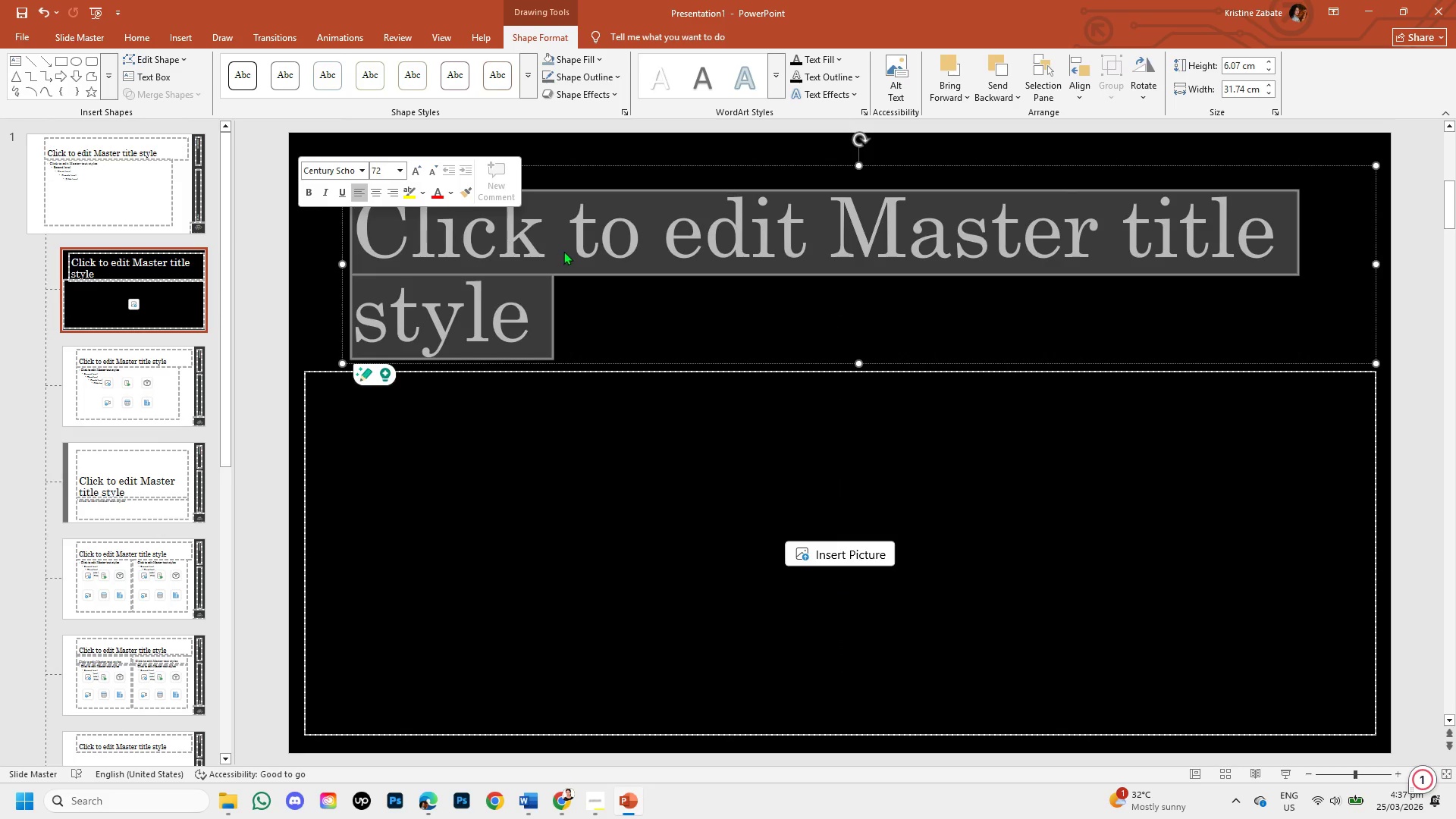 
right_click([563, 251])
 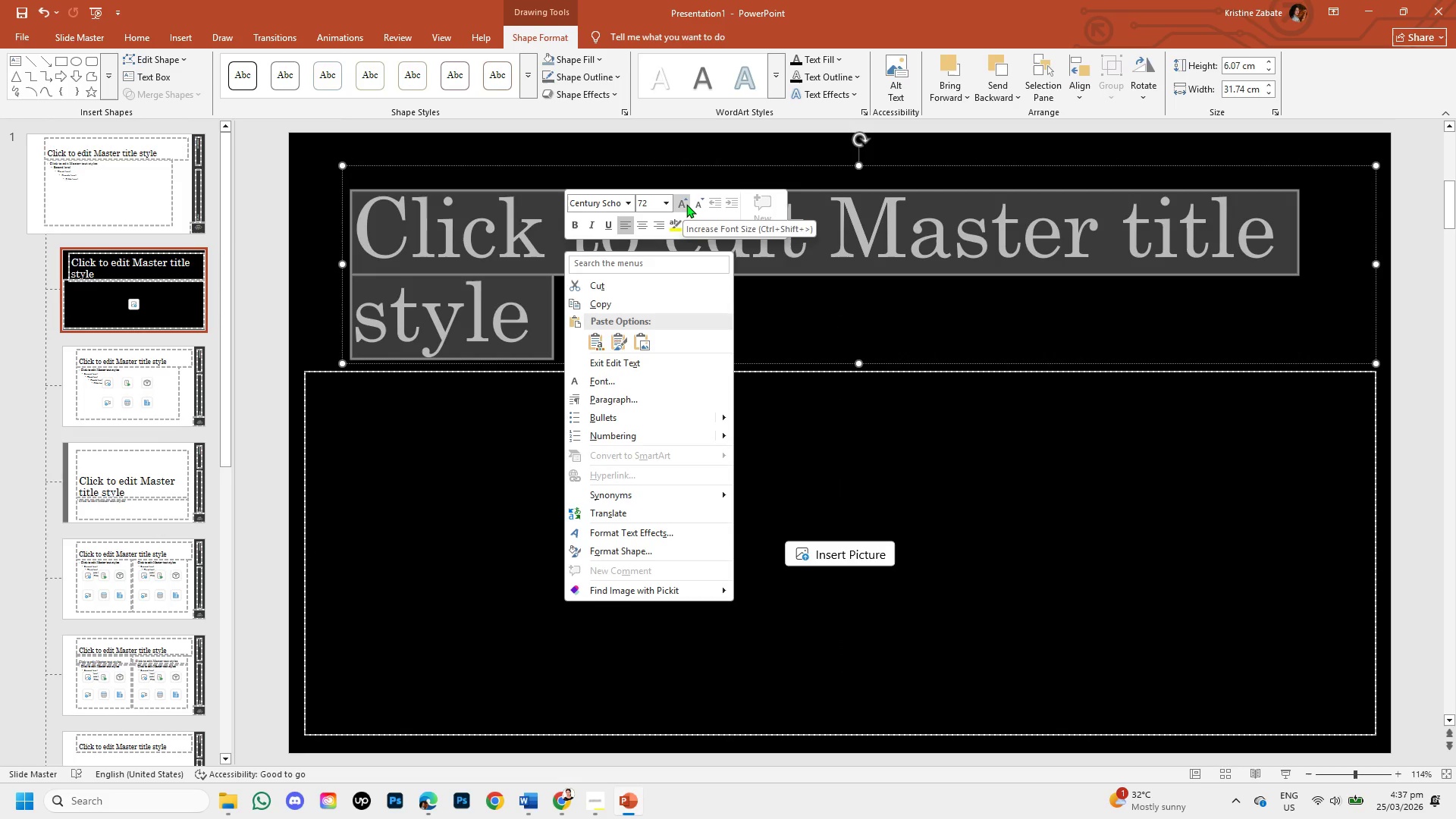 
left_click([685, 204])
 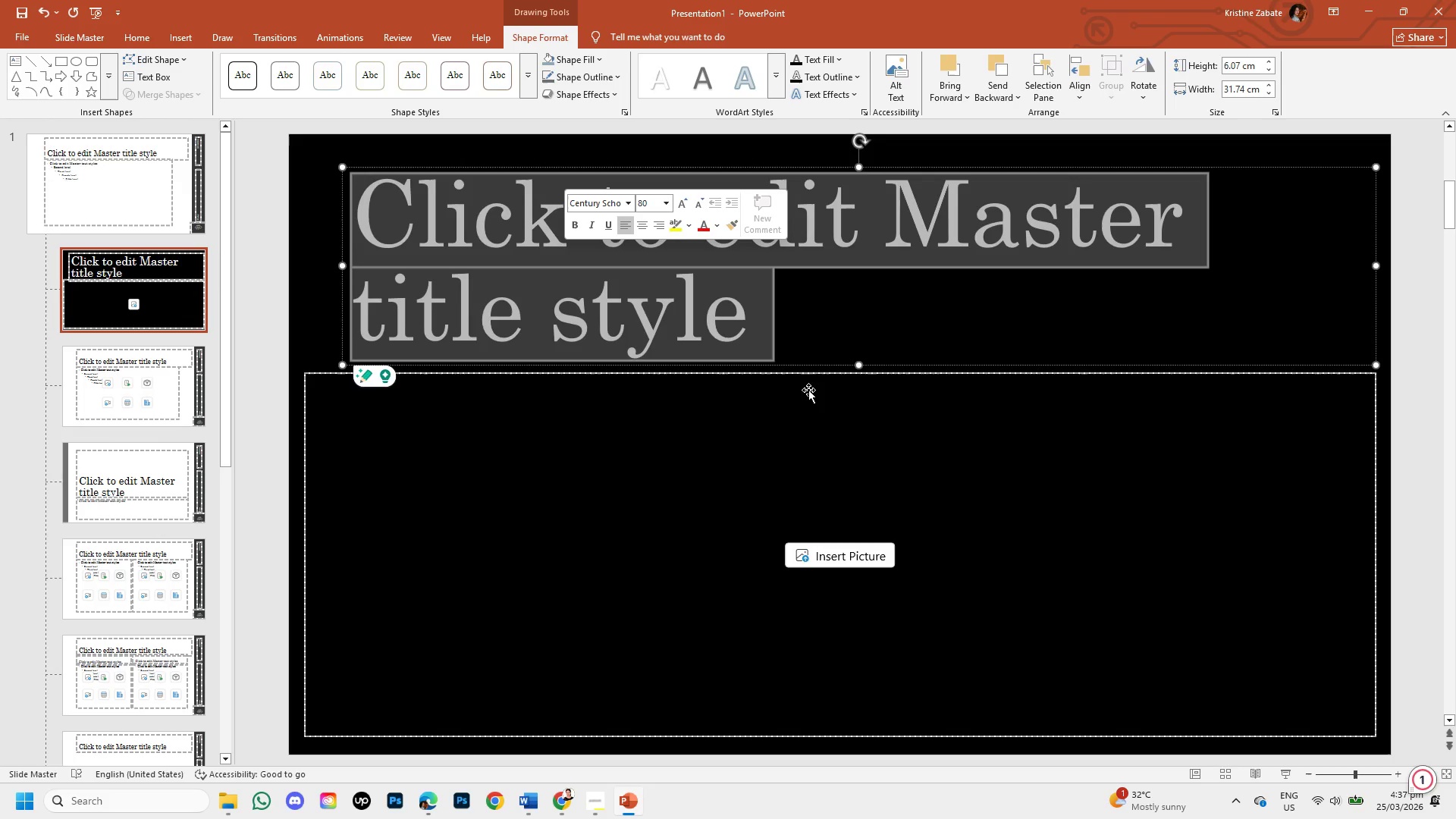 
left_click([873, 481])
 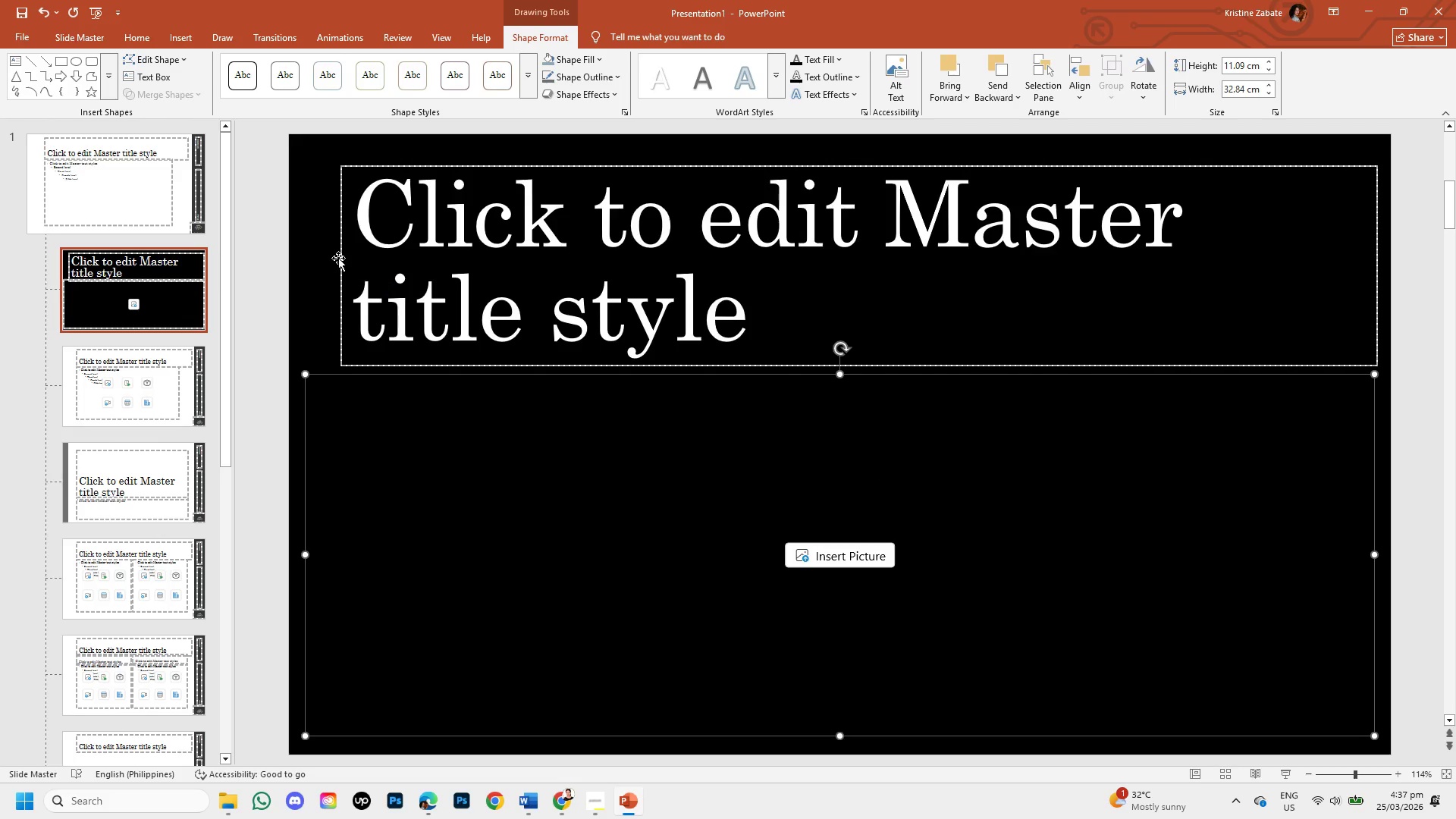 
left_click([338, 258])
 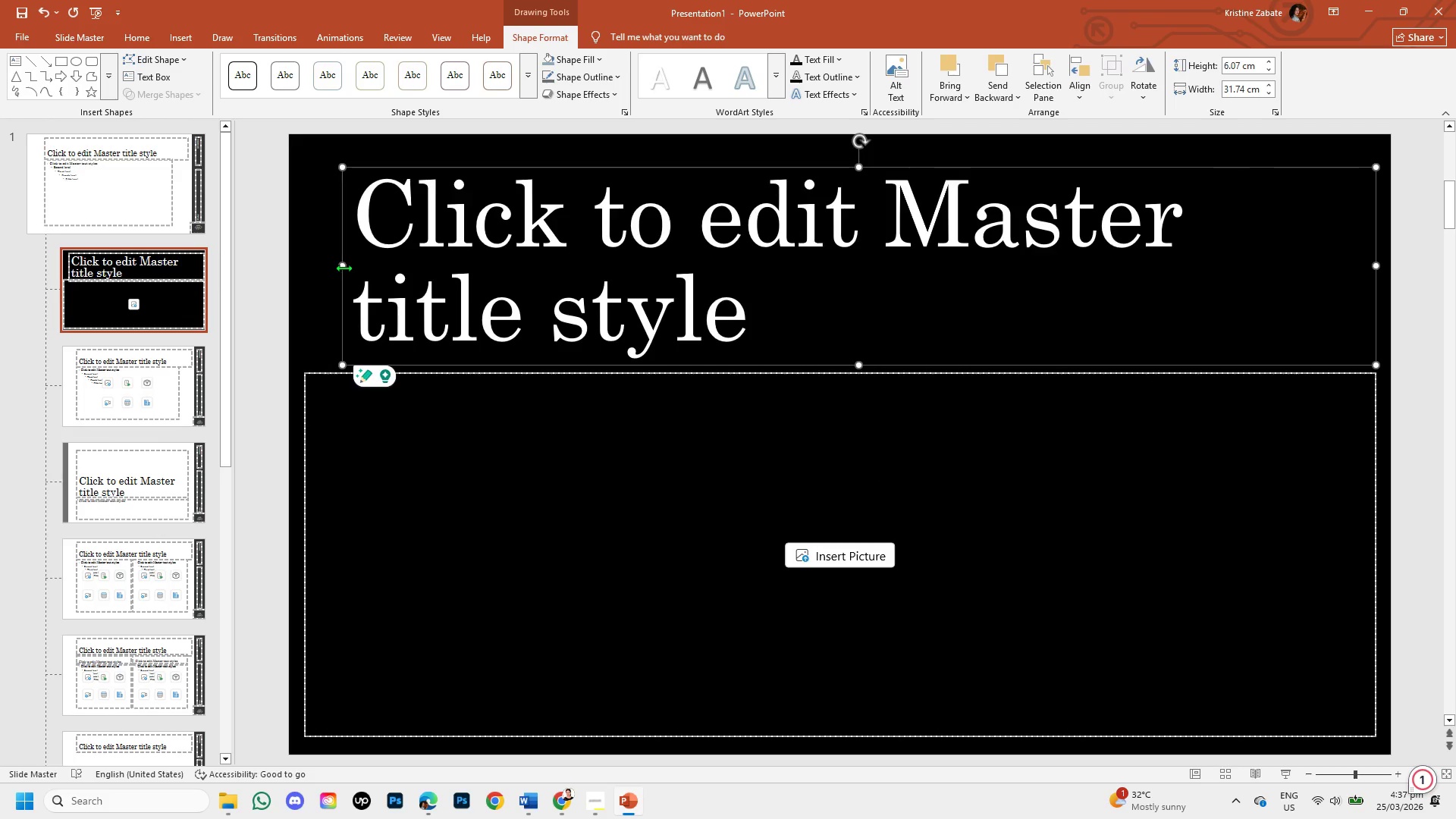 
left_click_drag(start_coordinate=[343, 268], to_coordinate=[305, 268])
 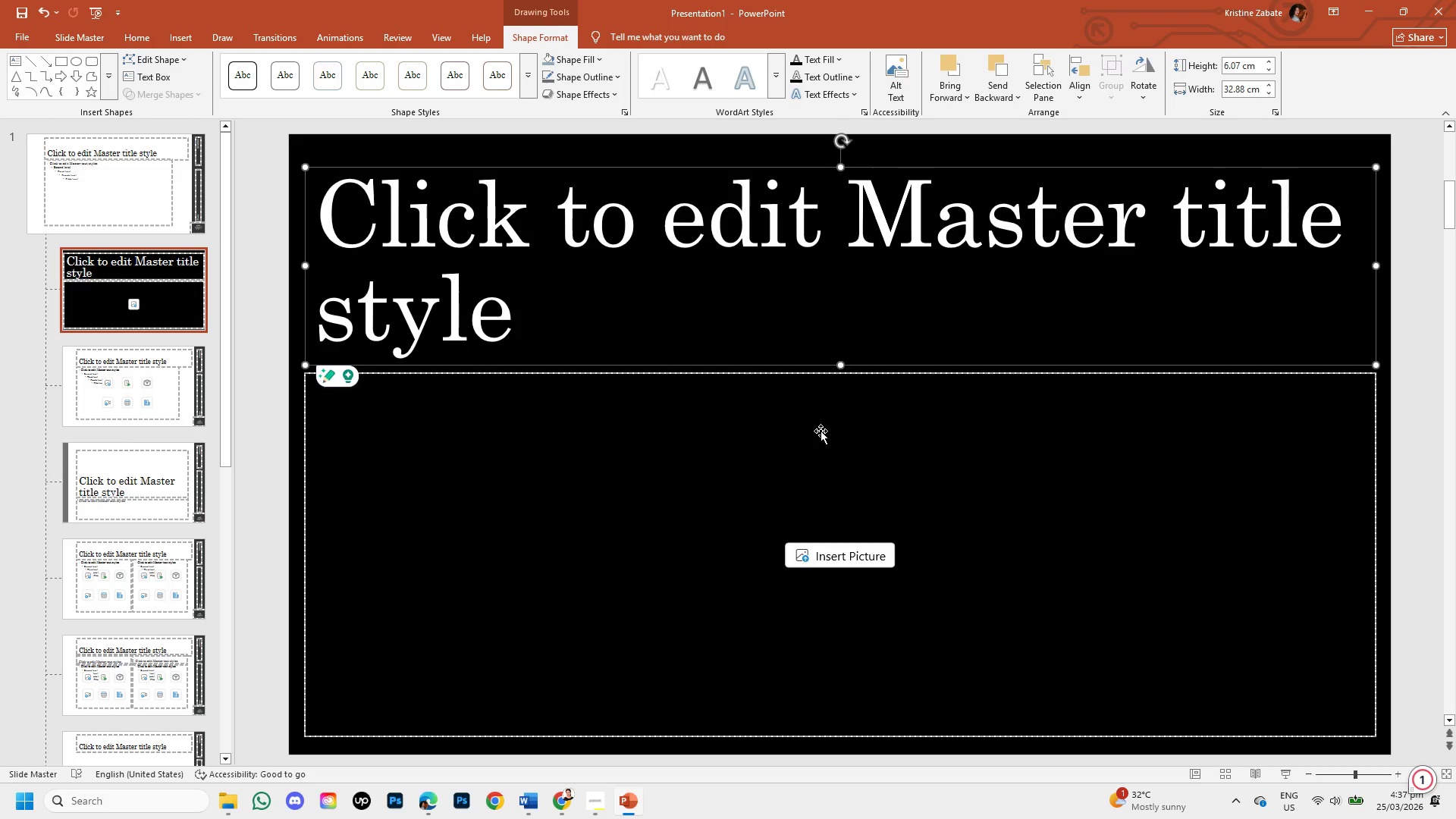 
left_click([821, 431])
 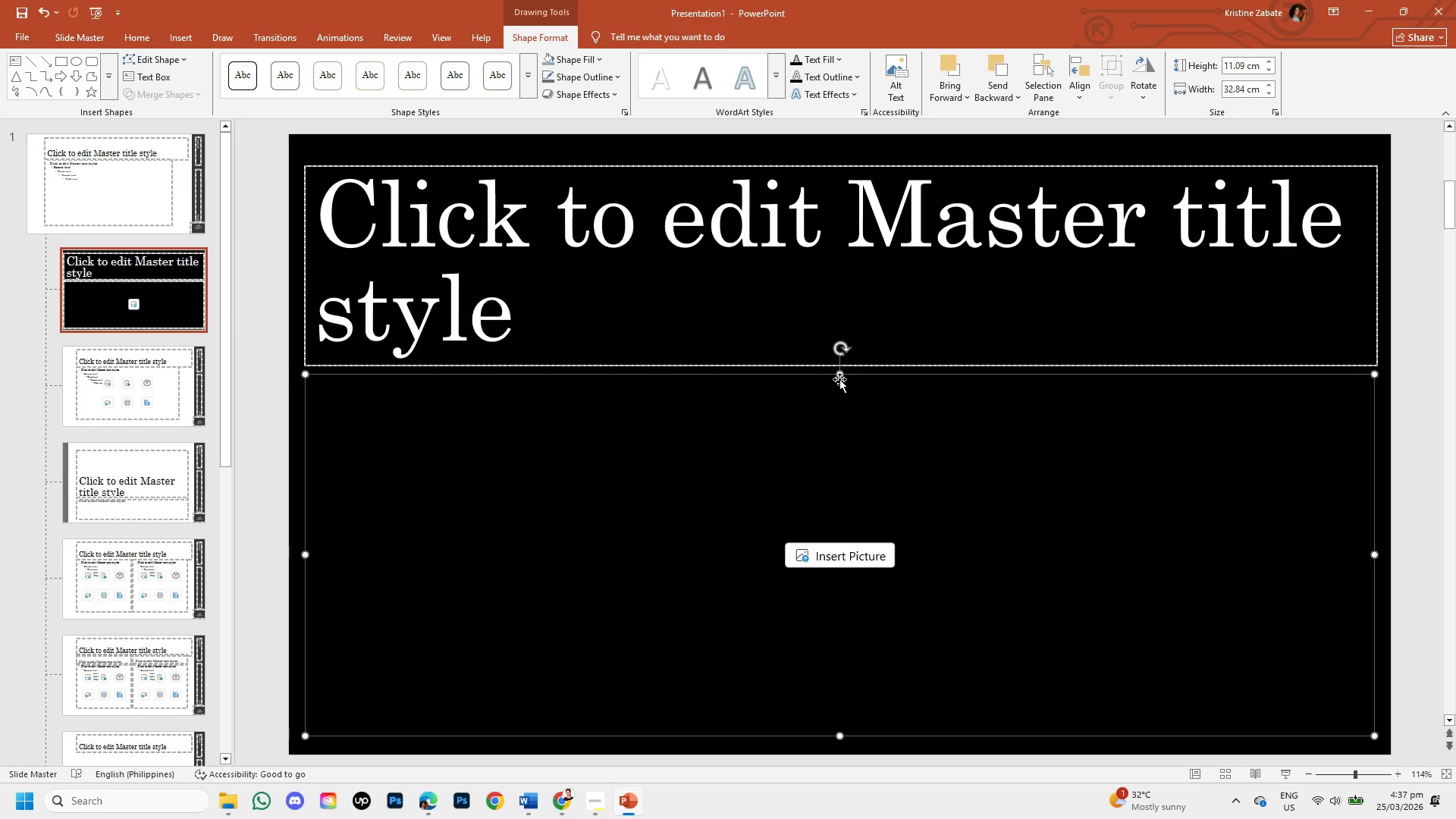 
left_click_drag(start_coordinate=[840, 375], to_coordinate=[839, 367])
 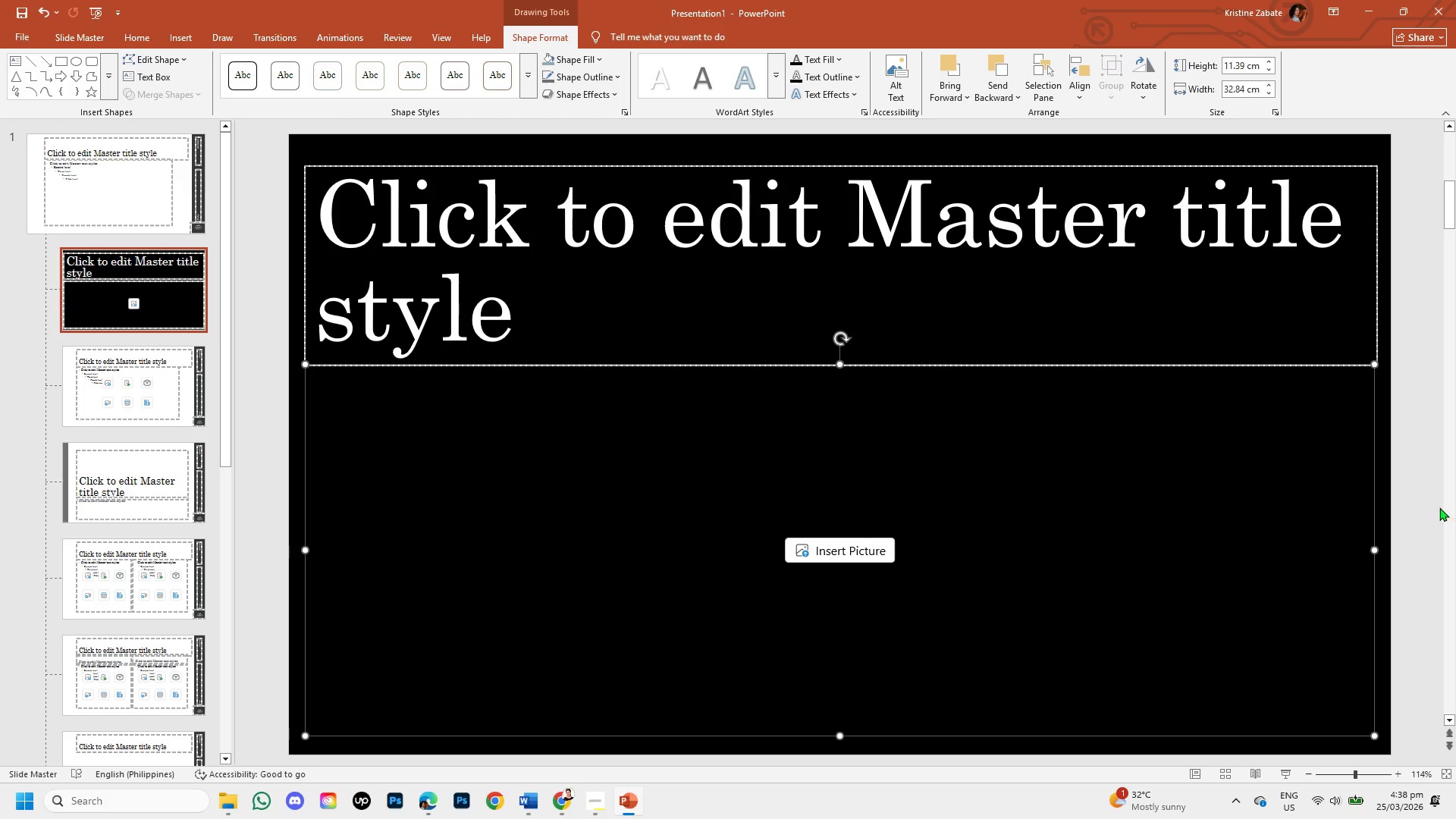 
left_click([1426, 504])
 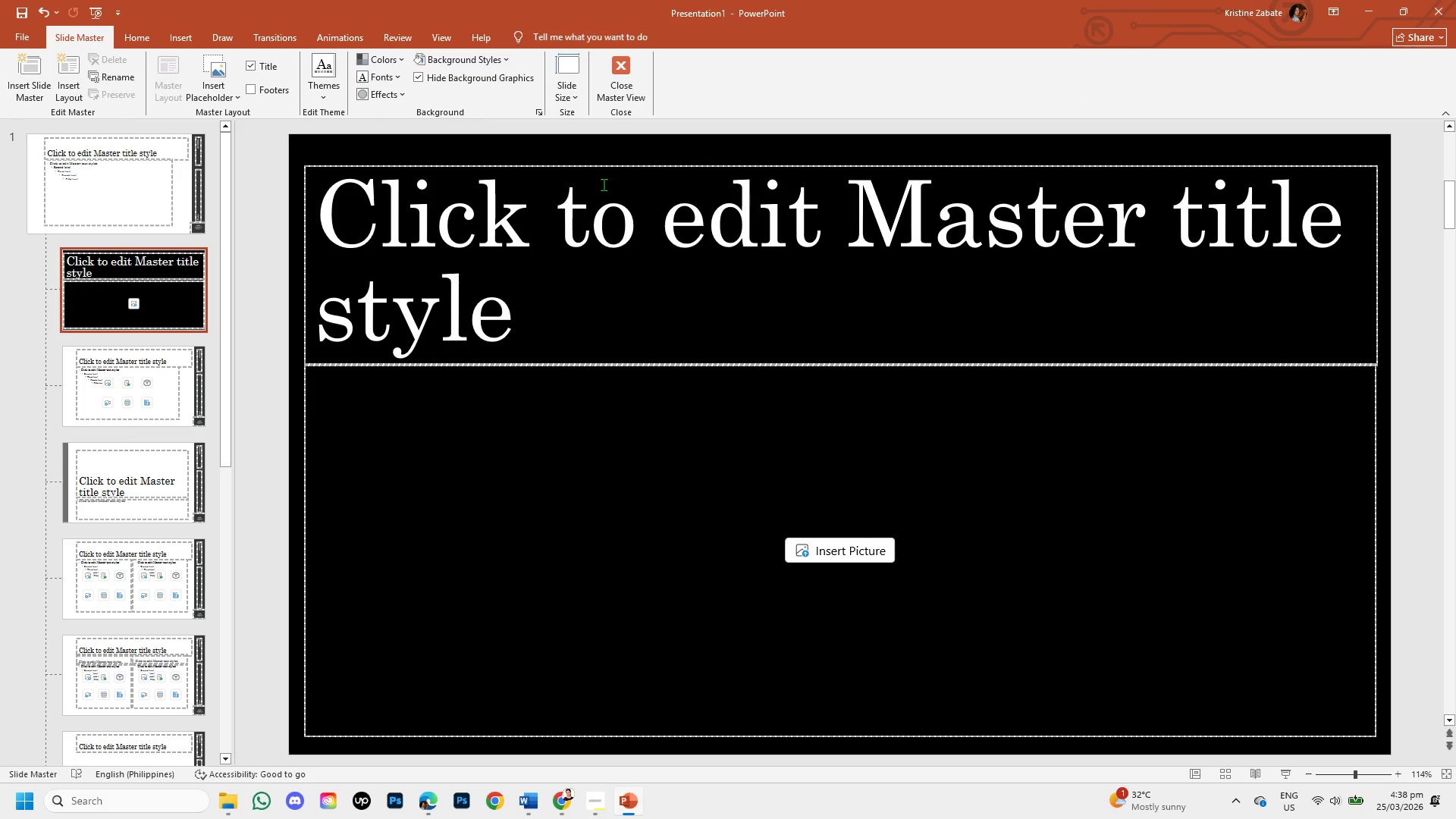 
left_click([315, 205])
 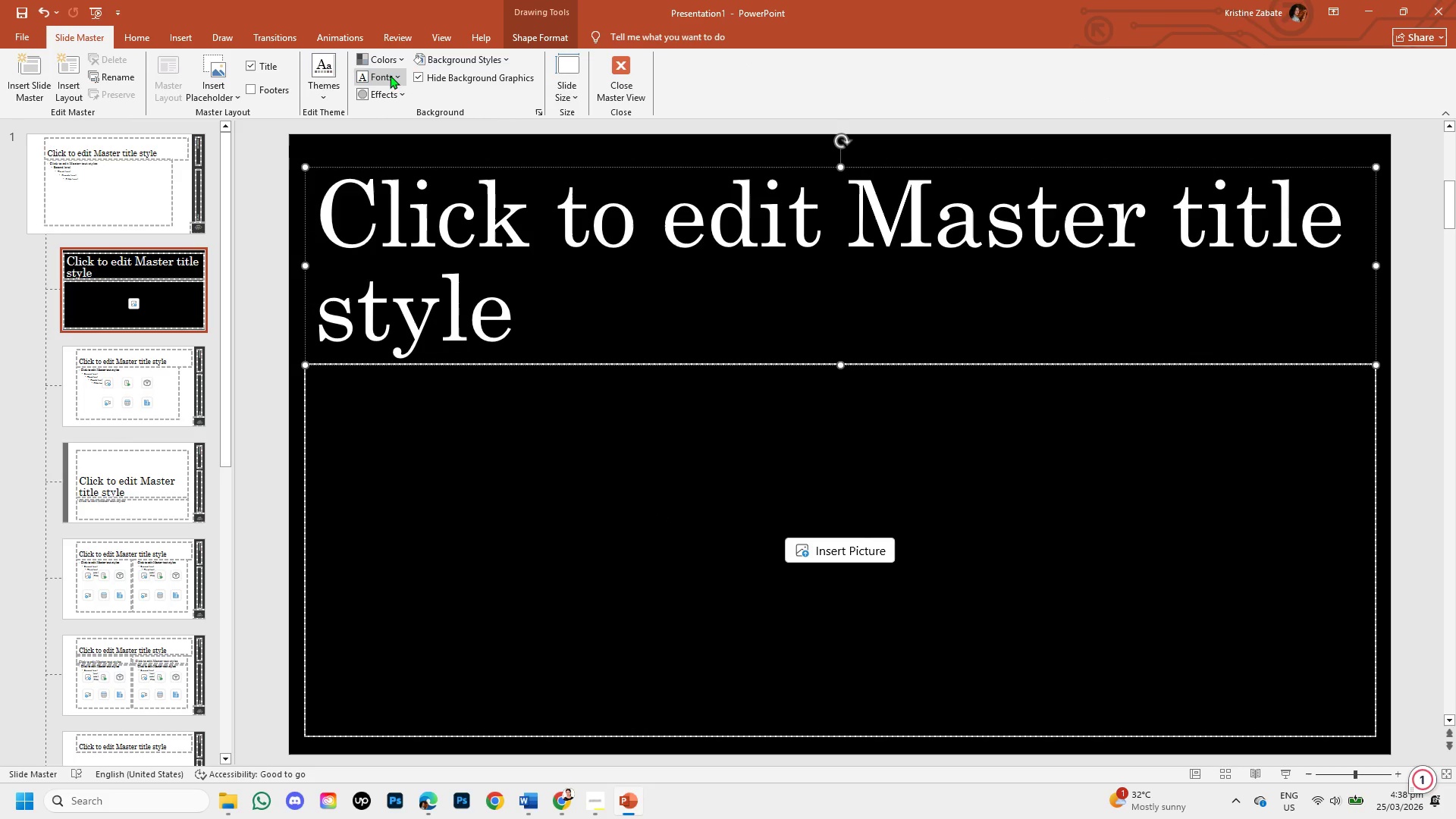 
left_click([399, 75])
 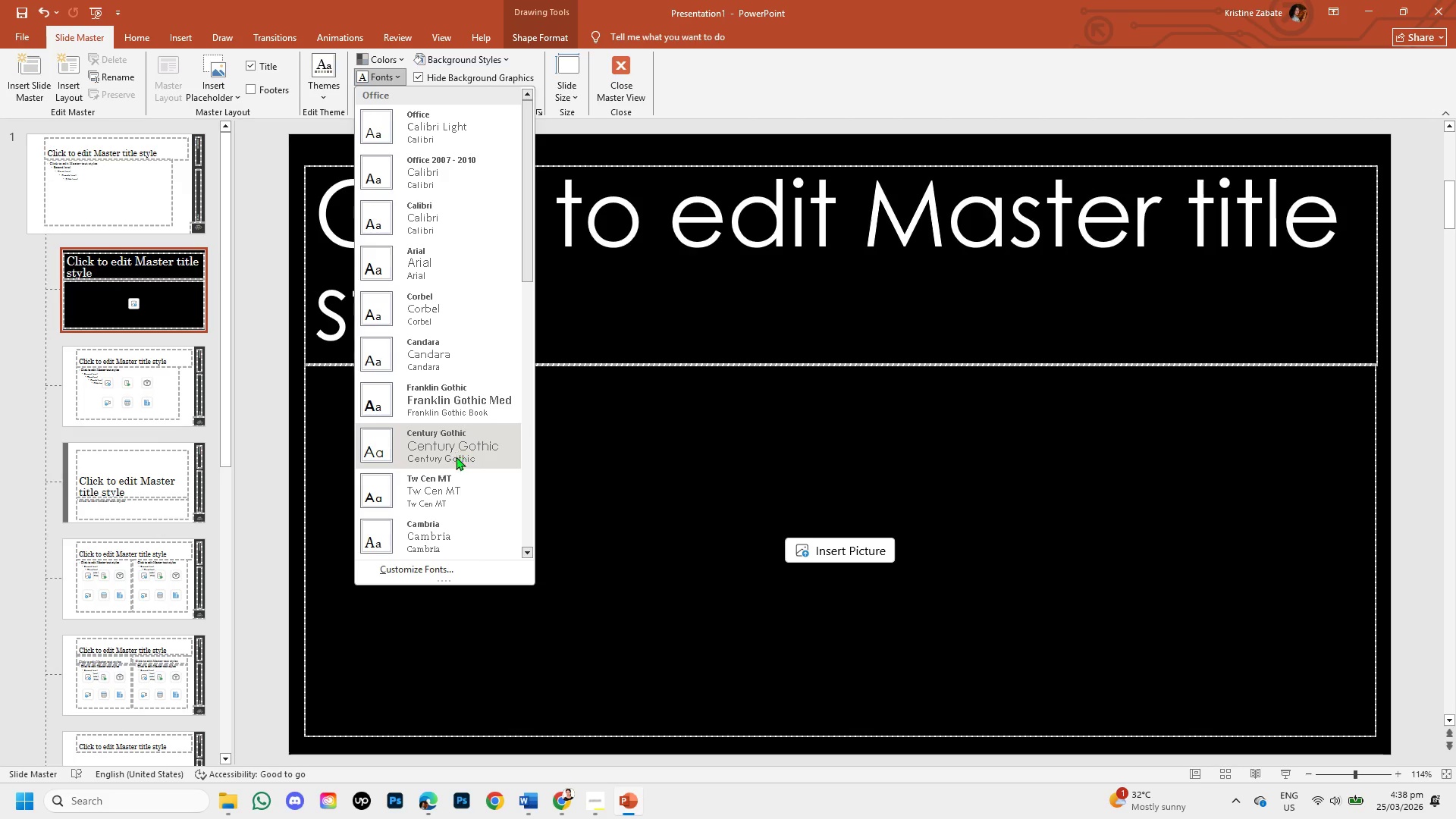 
left_click([462, 487])
 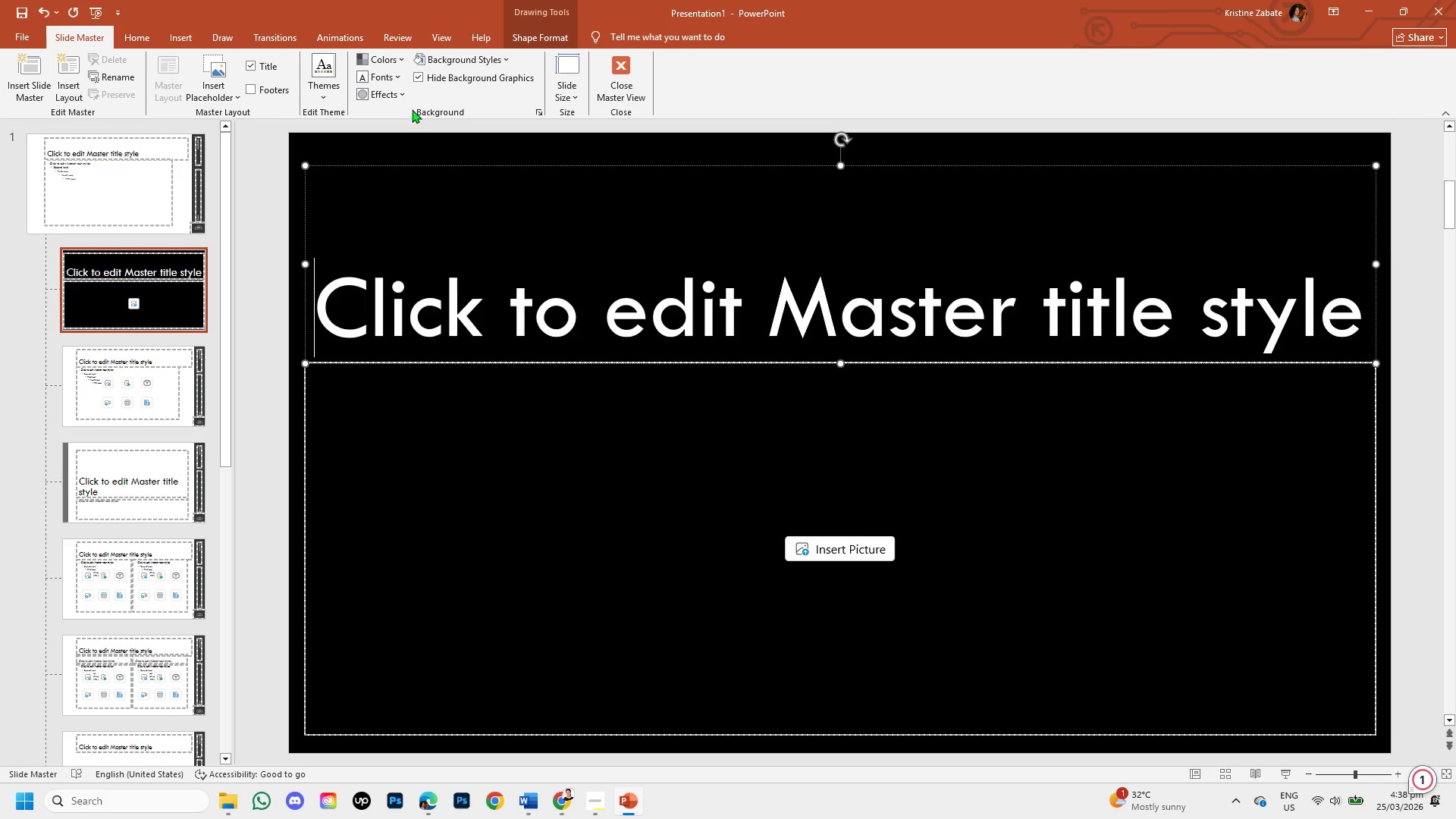 
left_click([394, 56])
 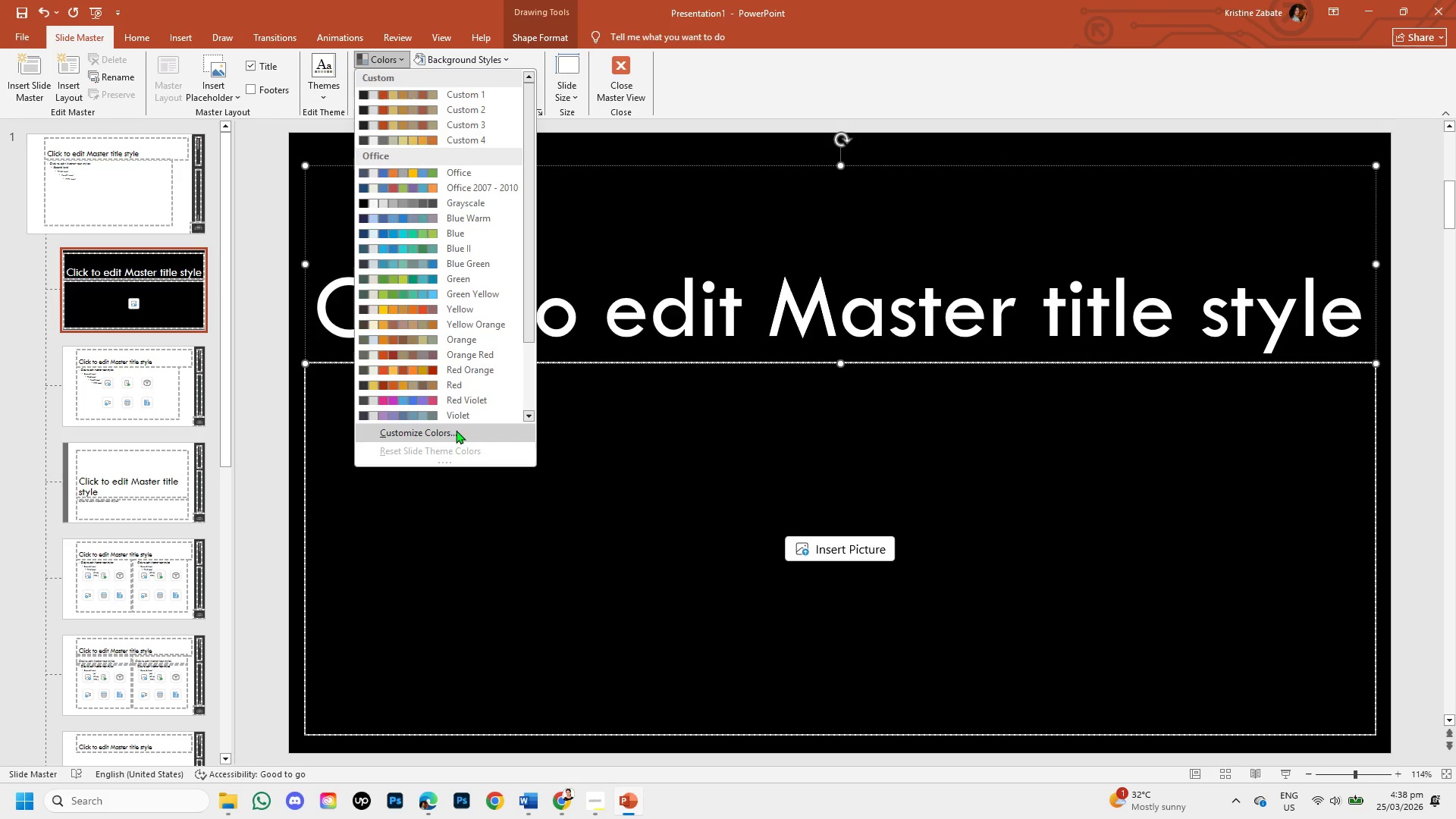 
left_click([456, 430])
 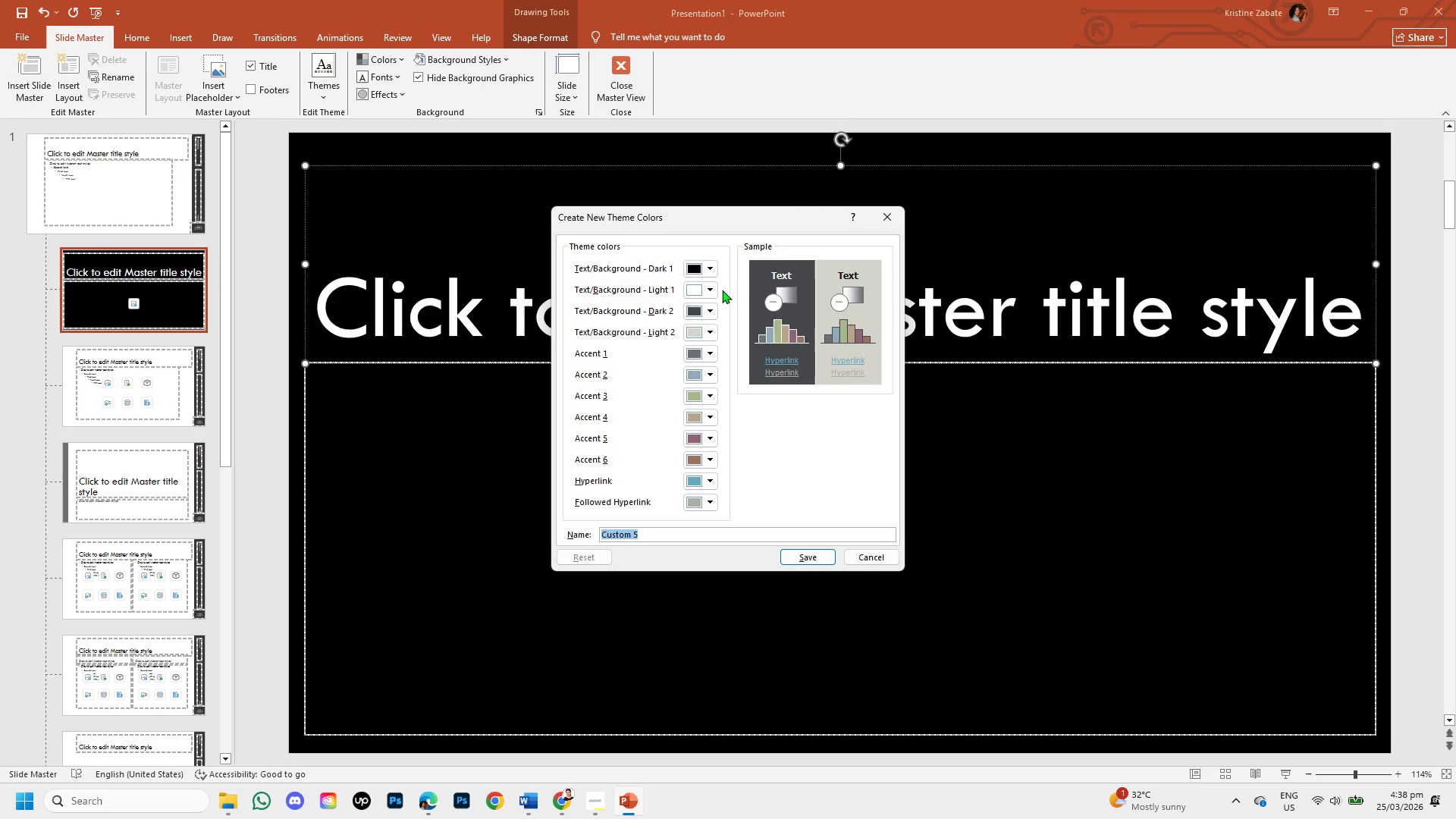 
left_click([712, 277])
 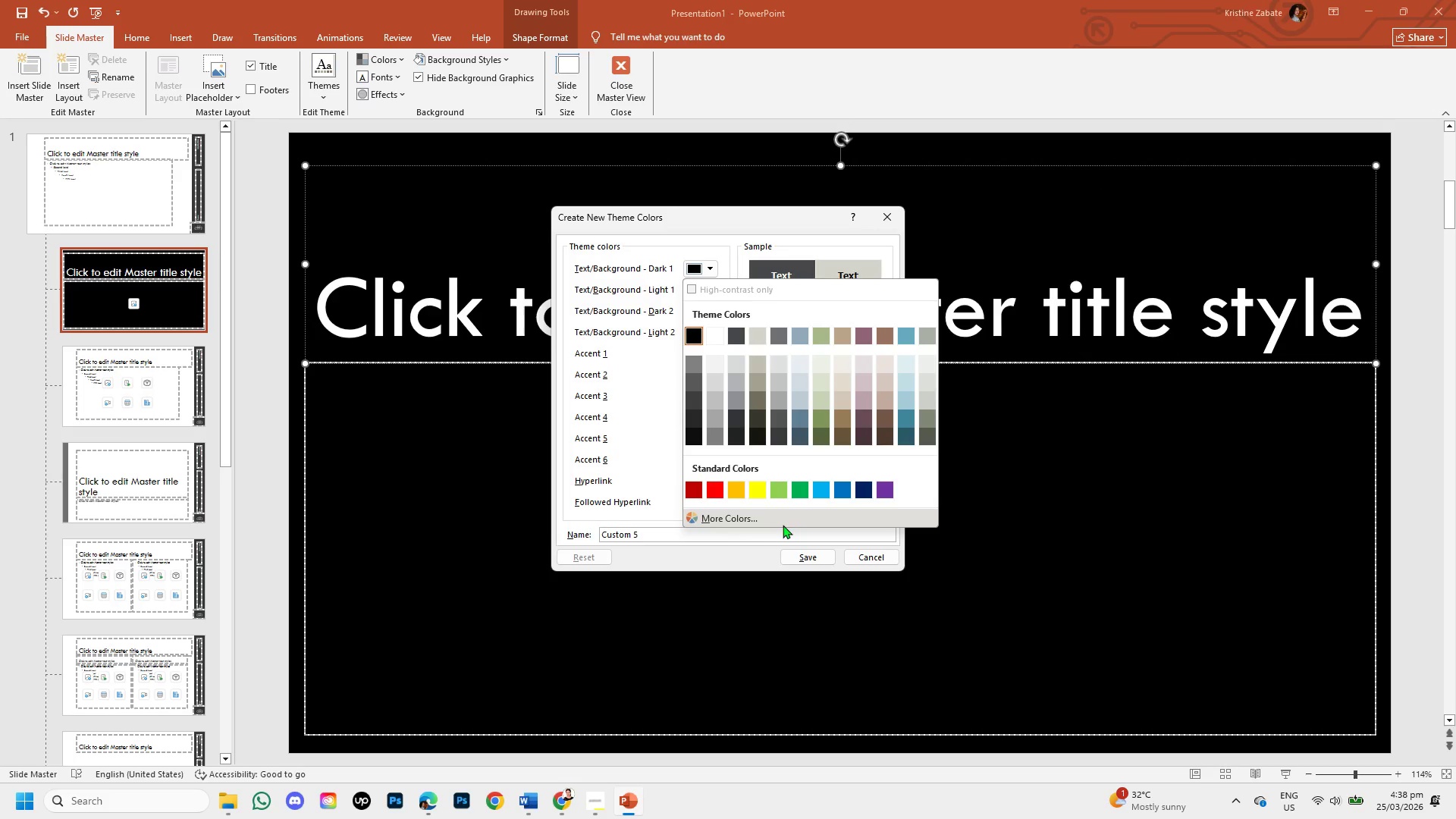 
left_click([757, 517])
 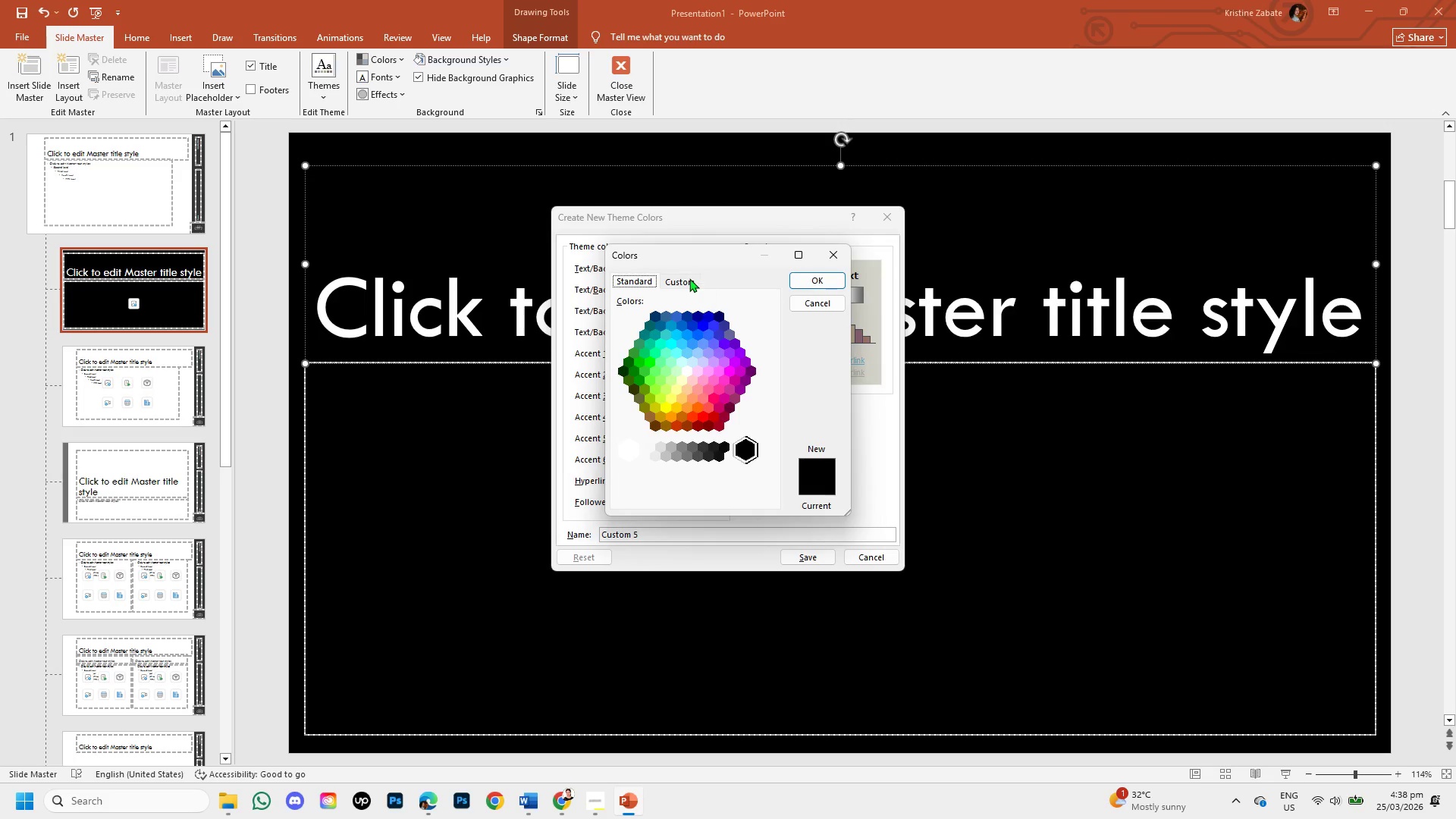 
left_click([685, 278])
 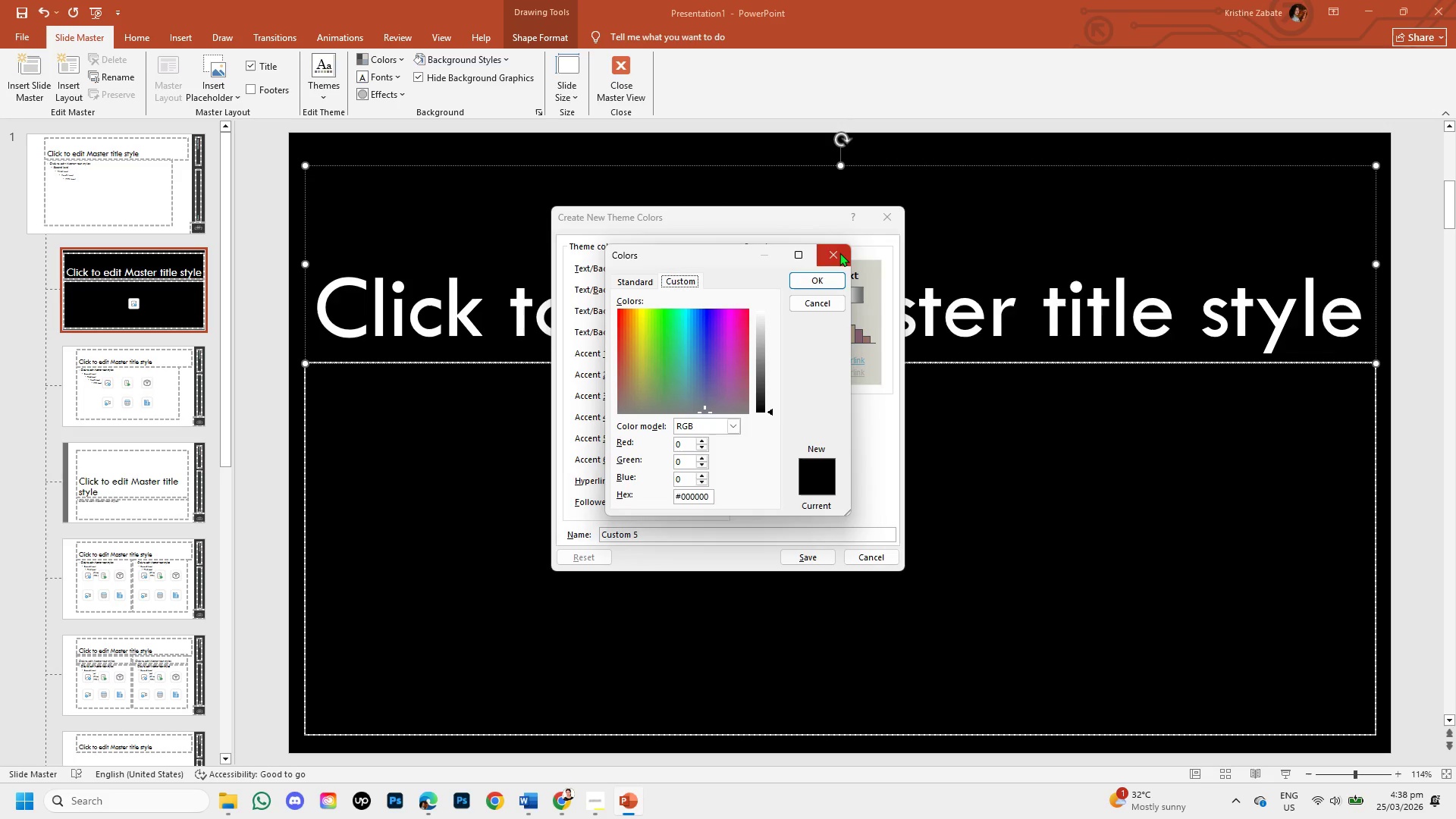 
left_click([833, 283])
 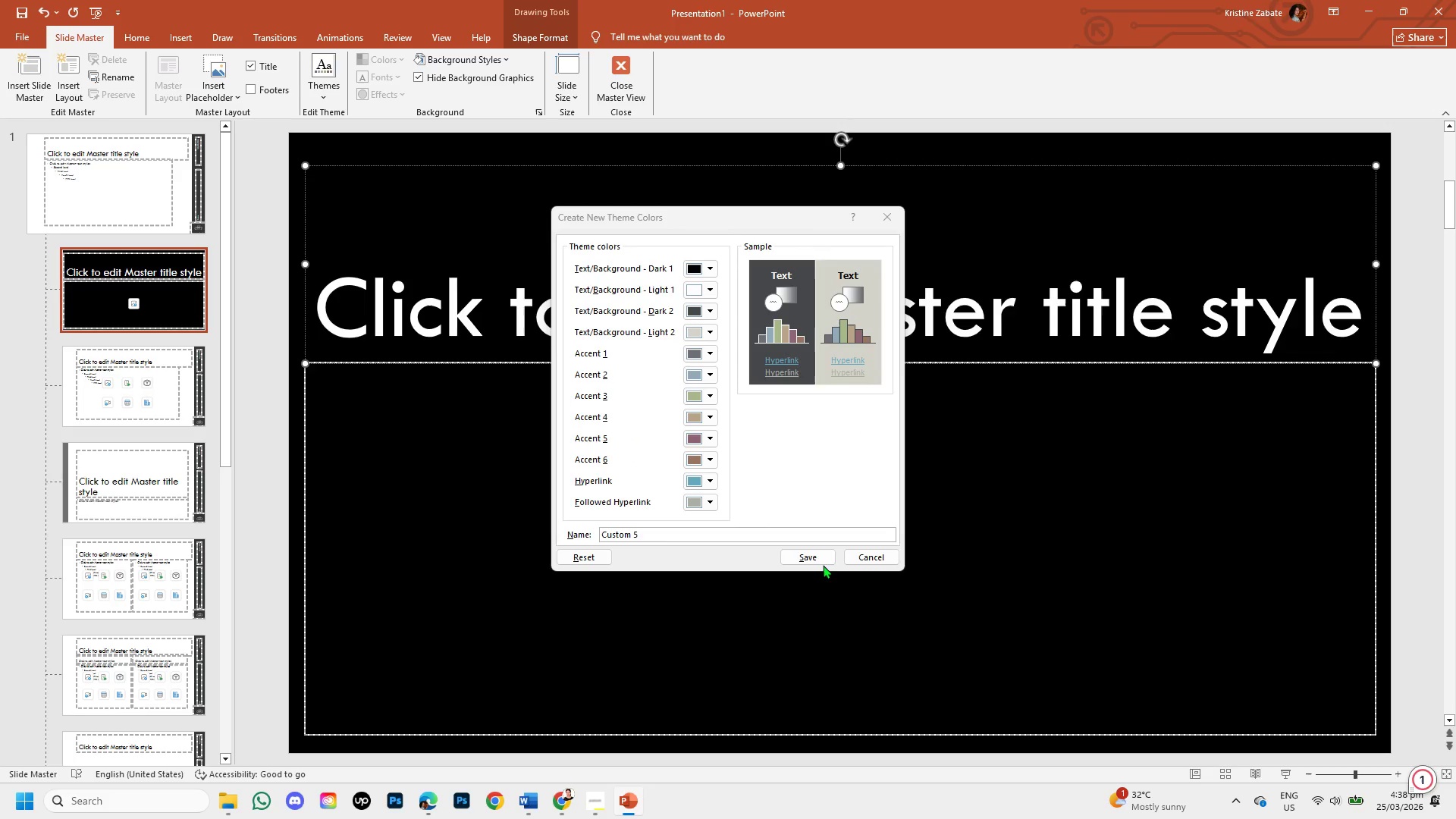 
left_click([818, 555])
 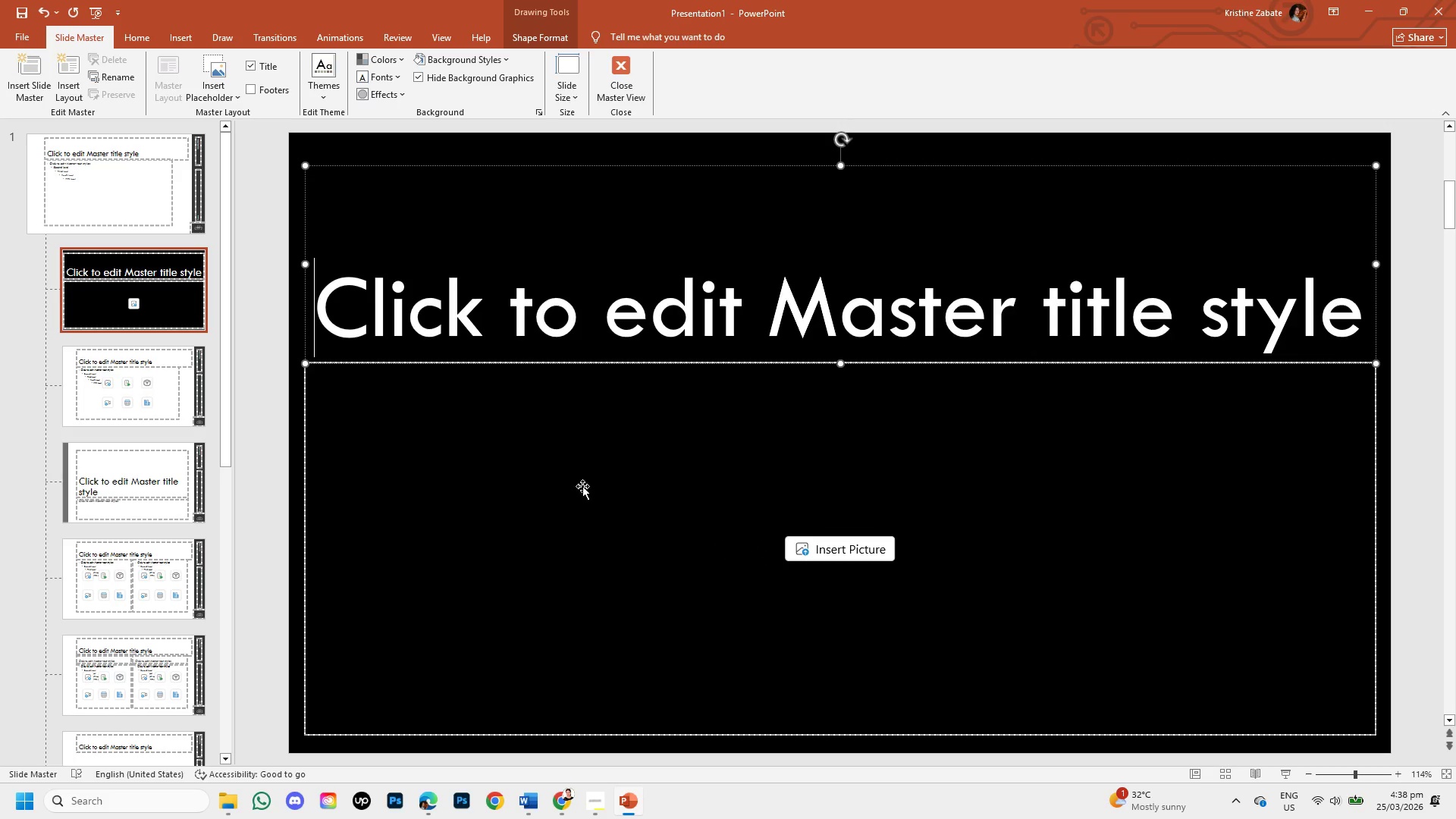 
left_click([575, 481])
 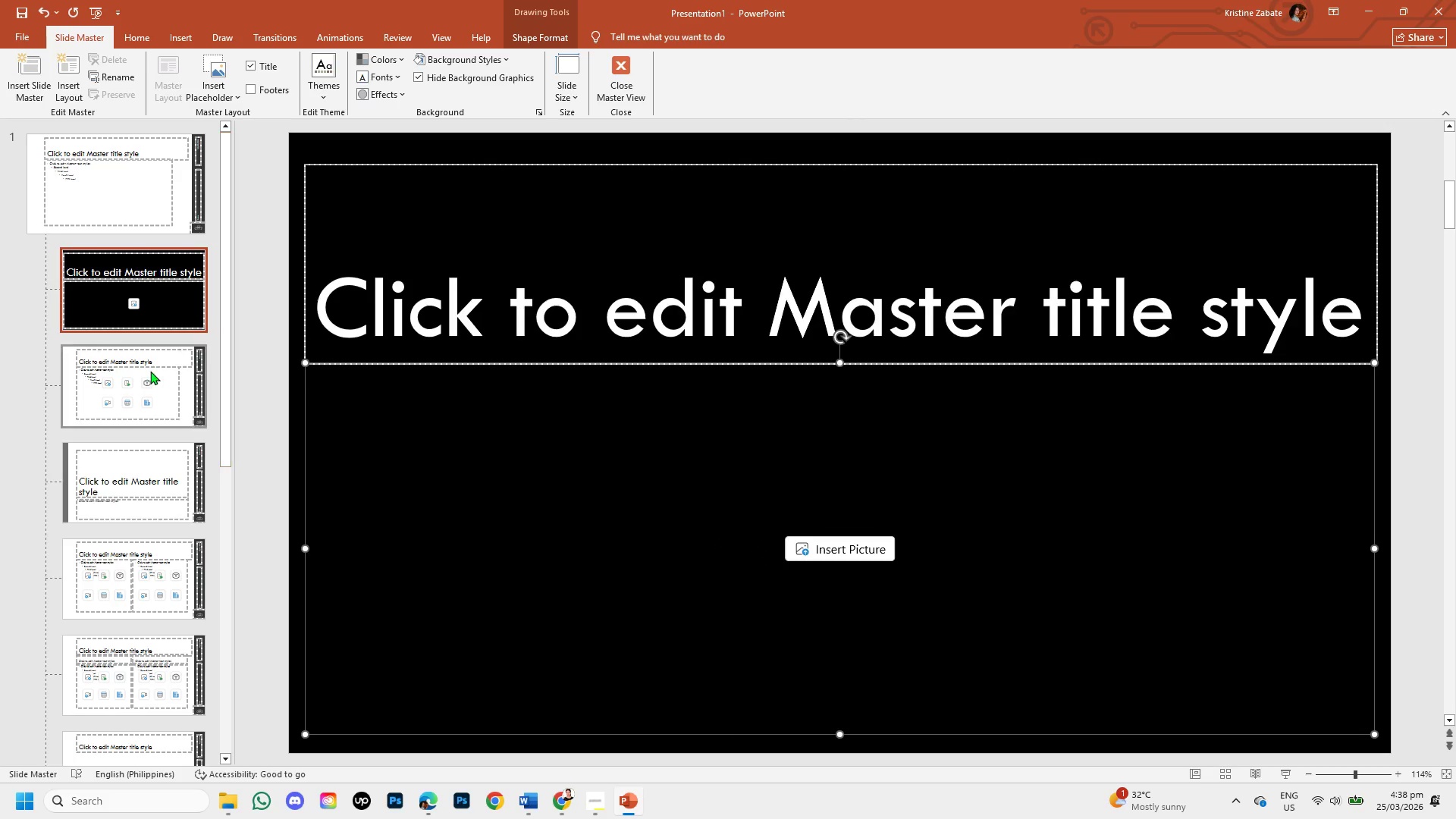 
left_click([146, 369])
 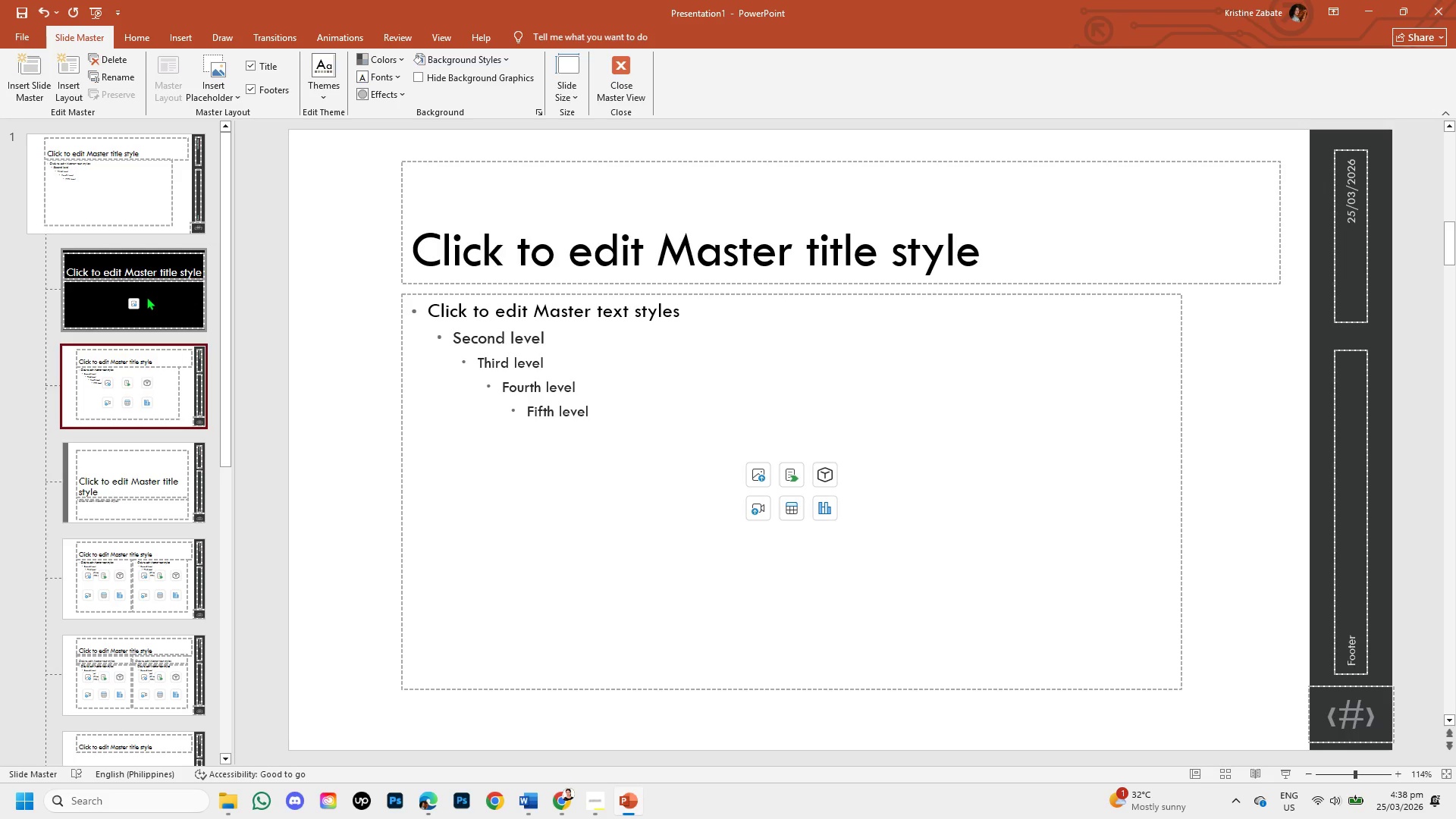 
left_click([149, 297])
 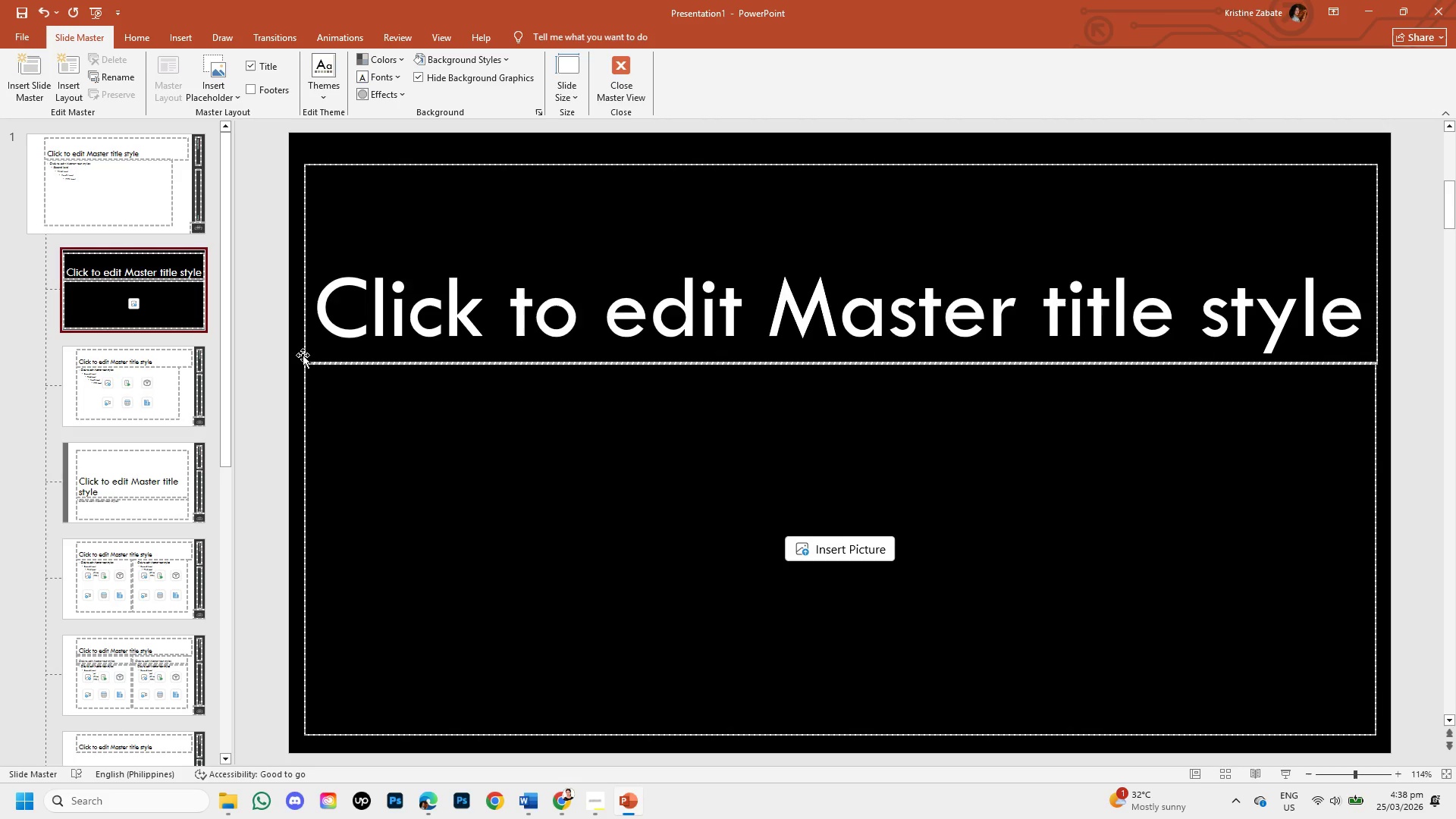 
right_click([303, 355])
 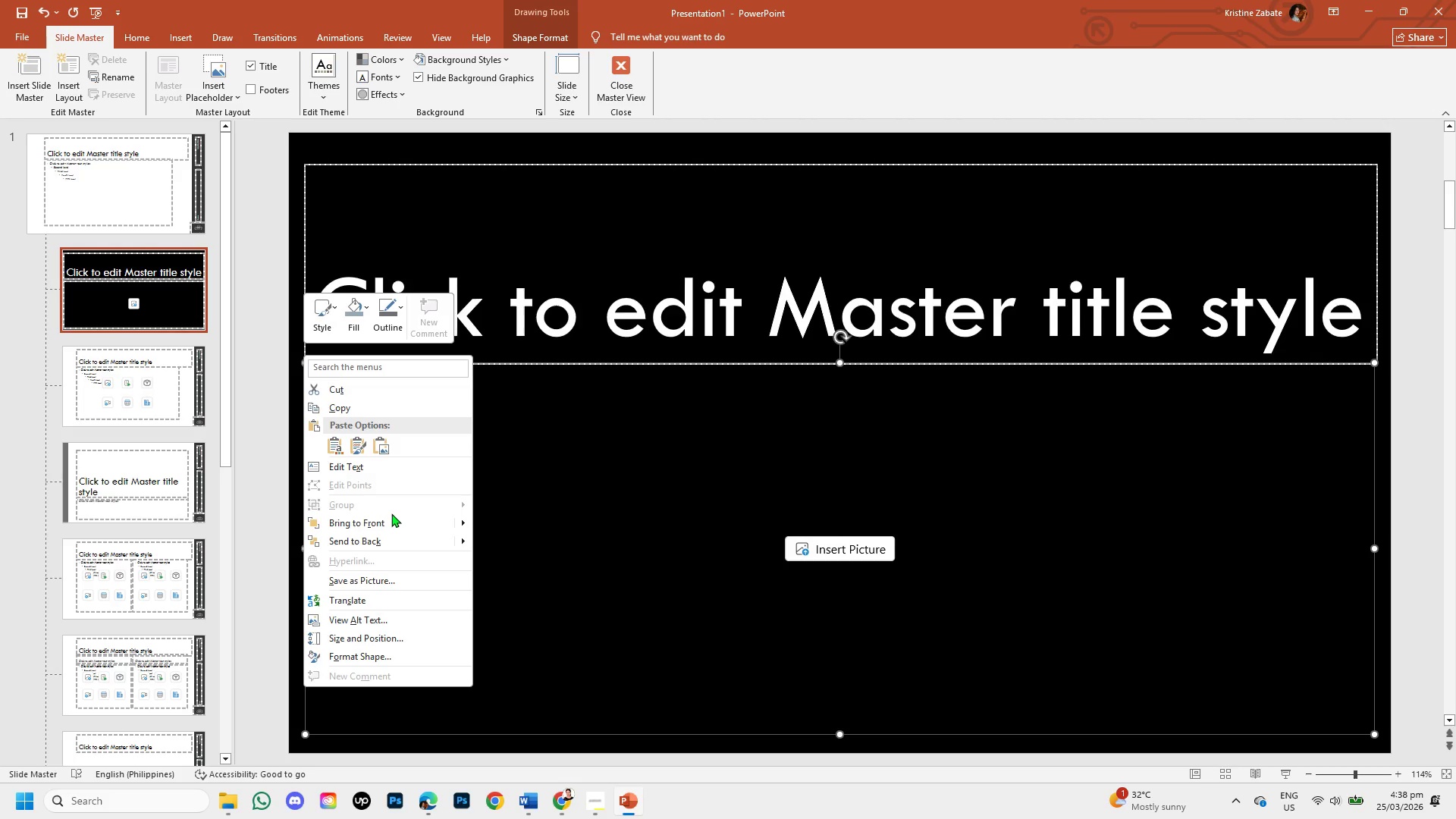 
left_click([541, 516])
 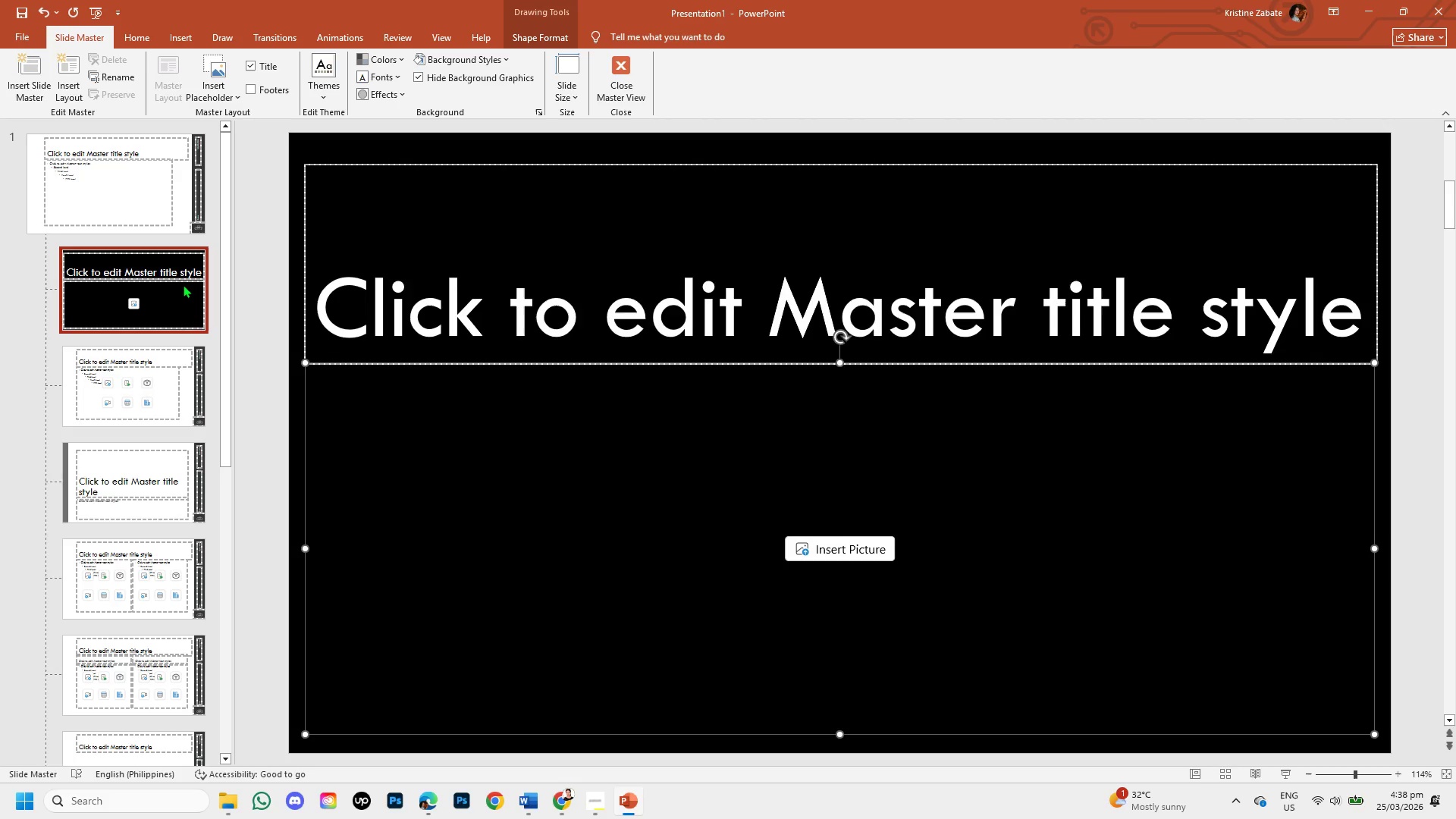 
right_click([183, 284])
 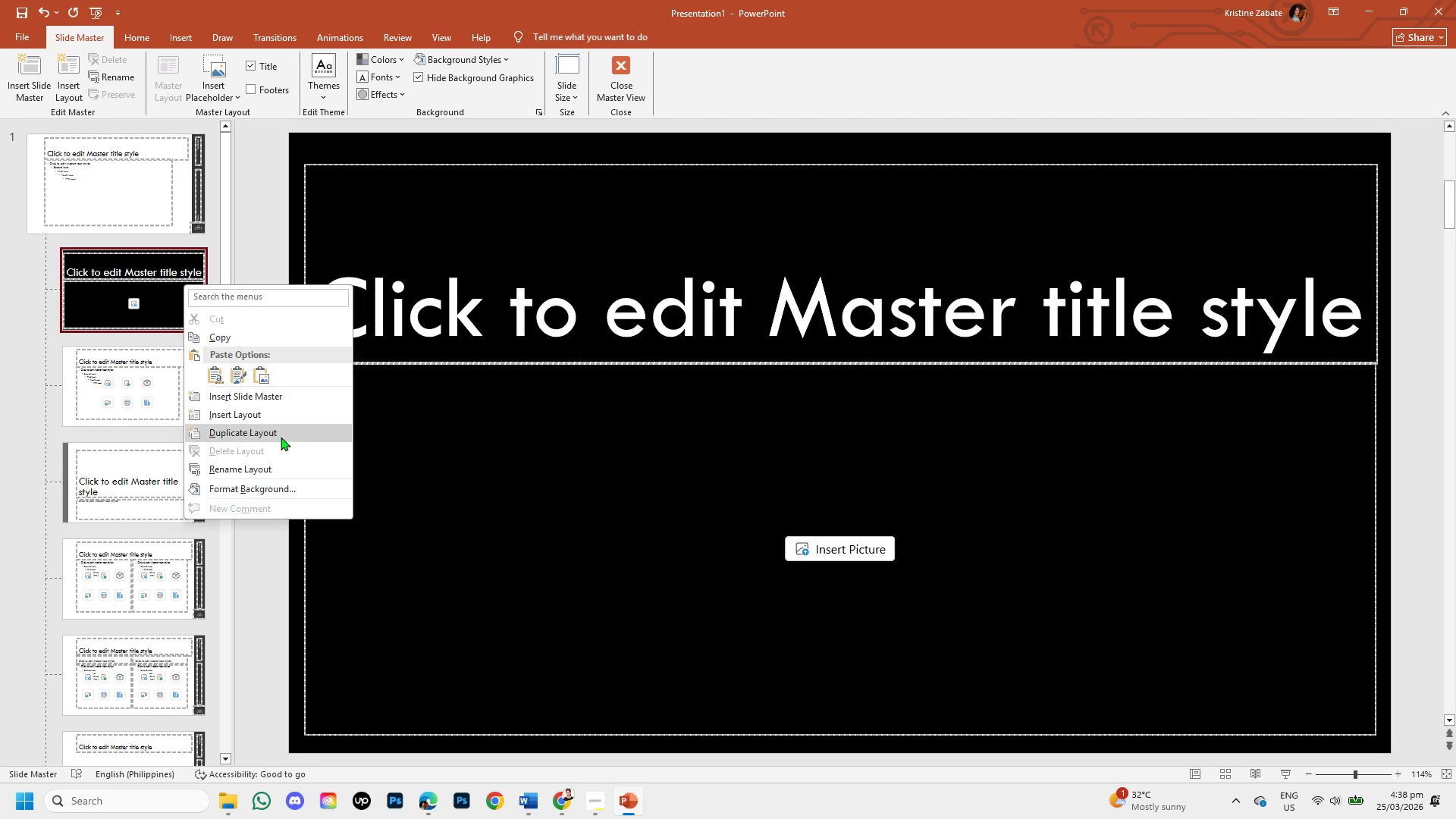 
left_click([286, 435])
 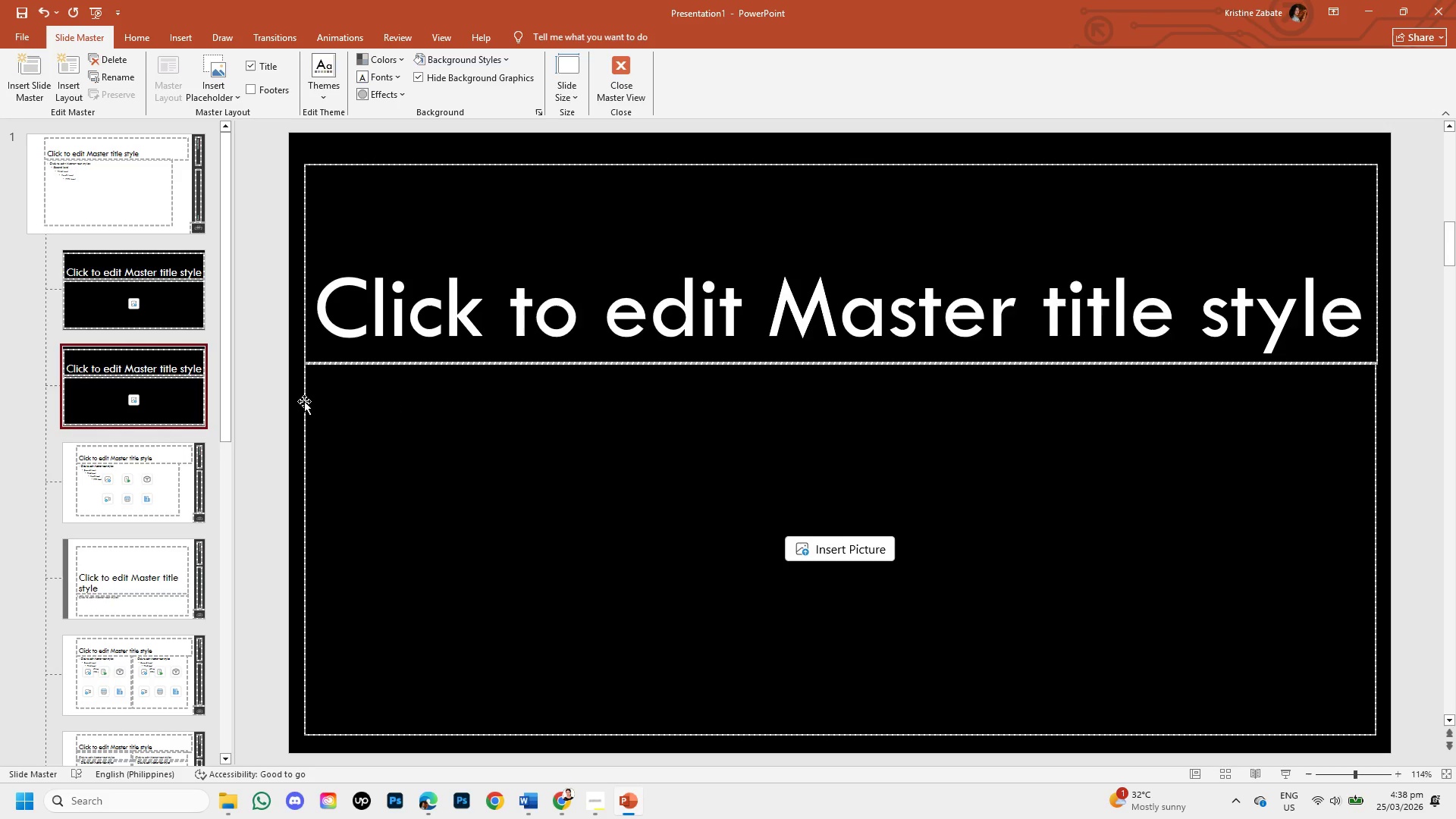 
left_click([304, 402])
 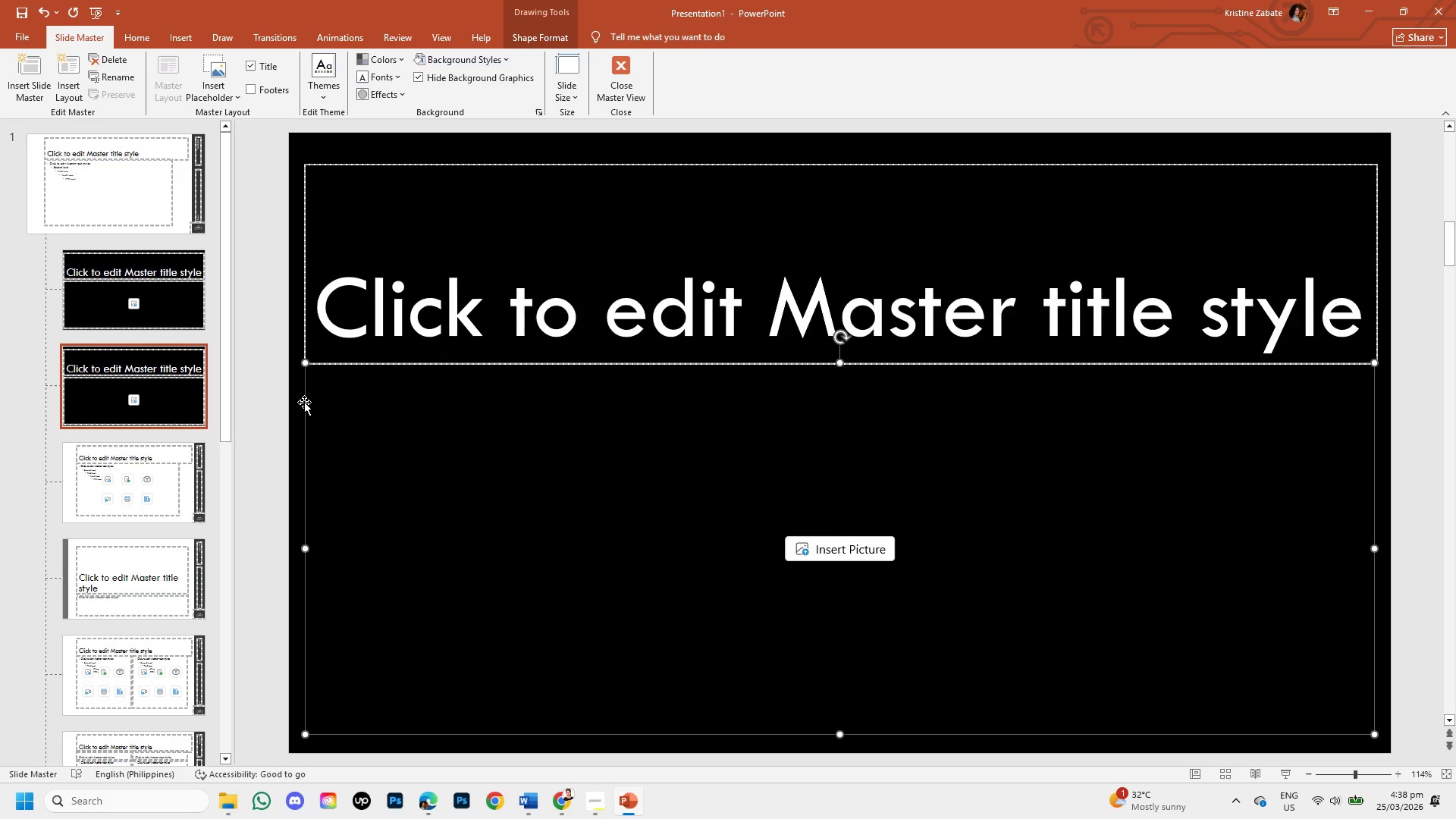 
key(Backspace)
 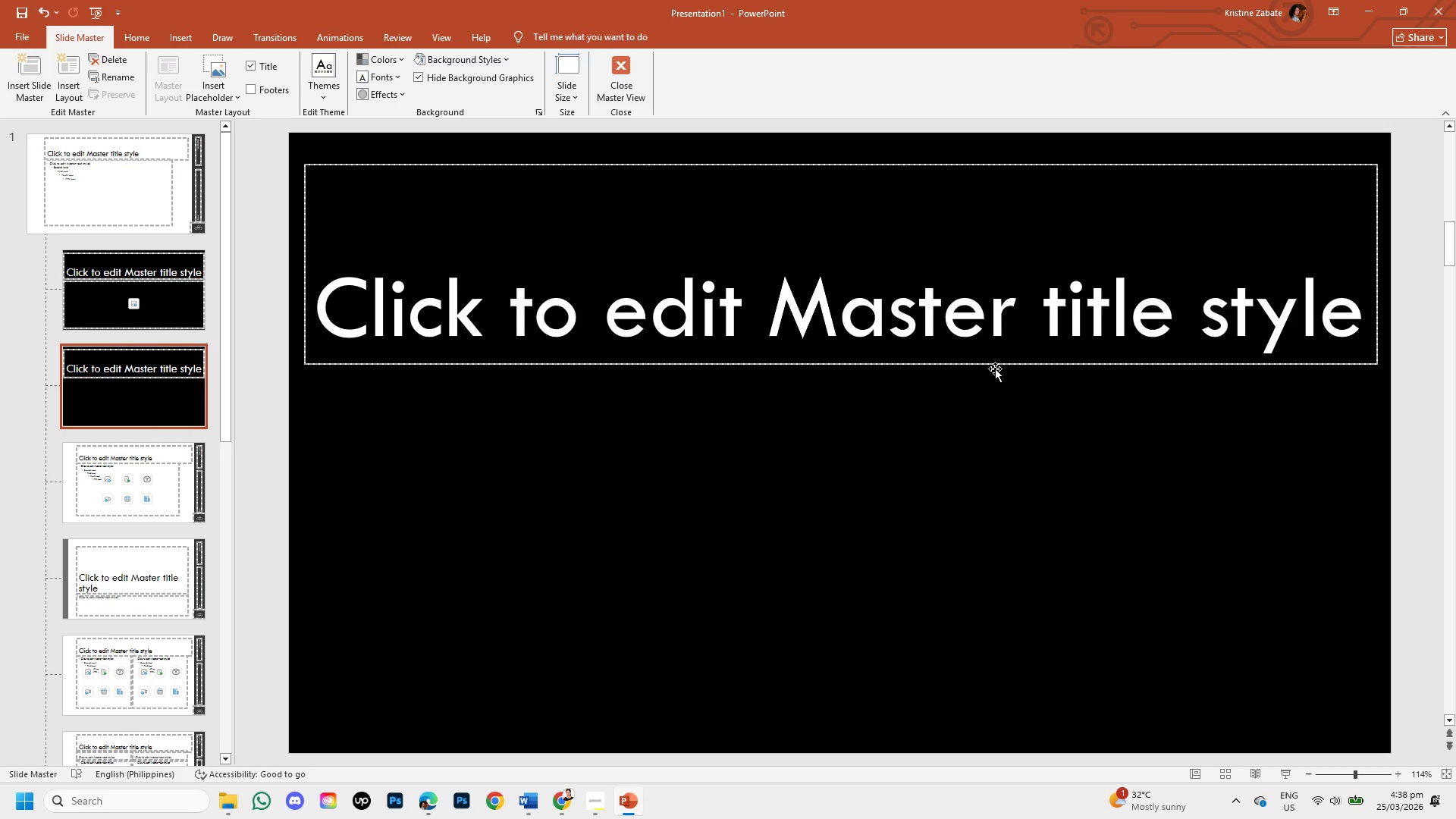 
left_click([995, 369])
 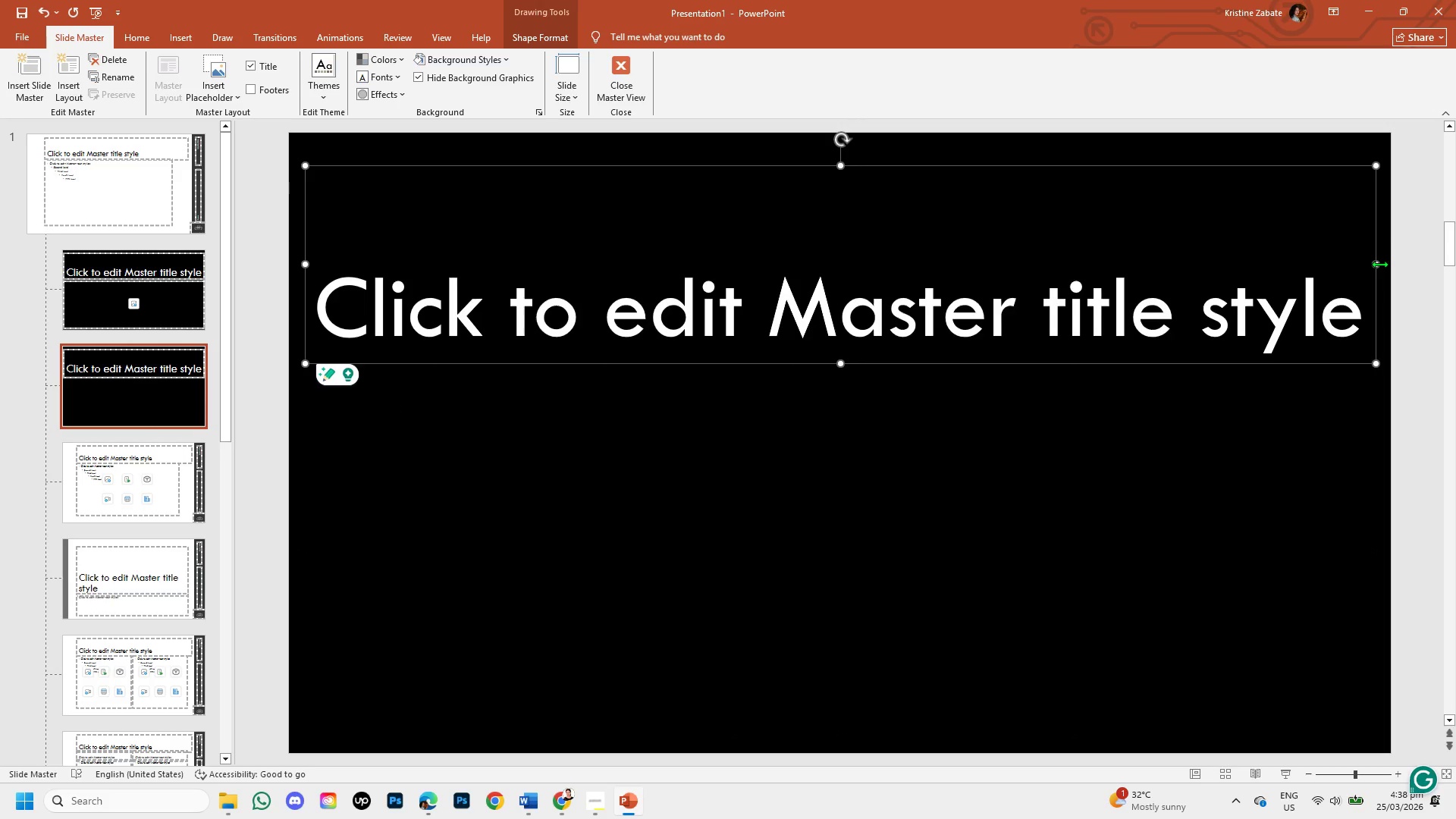 
left_click_drag(start_coordinate=[1379, 264], to_coordinate=[661, 241])
 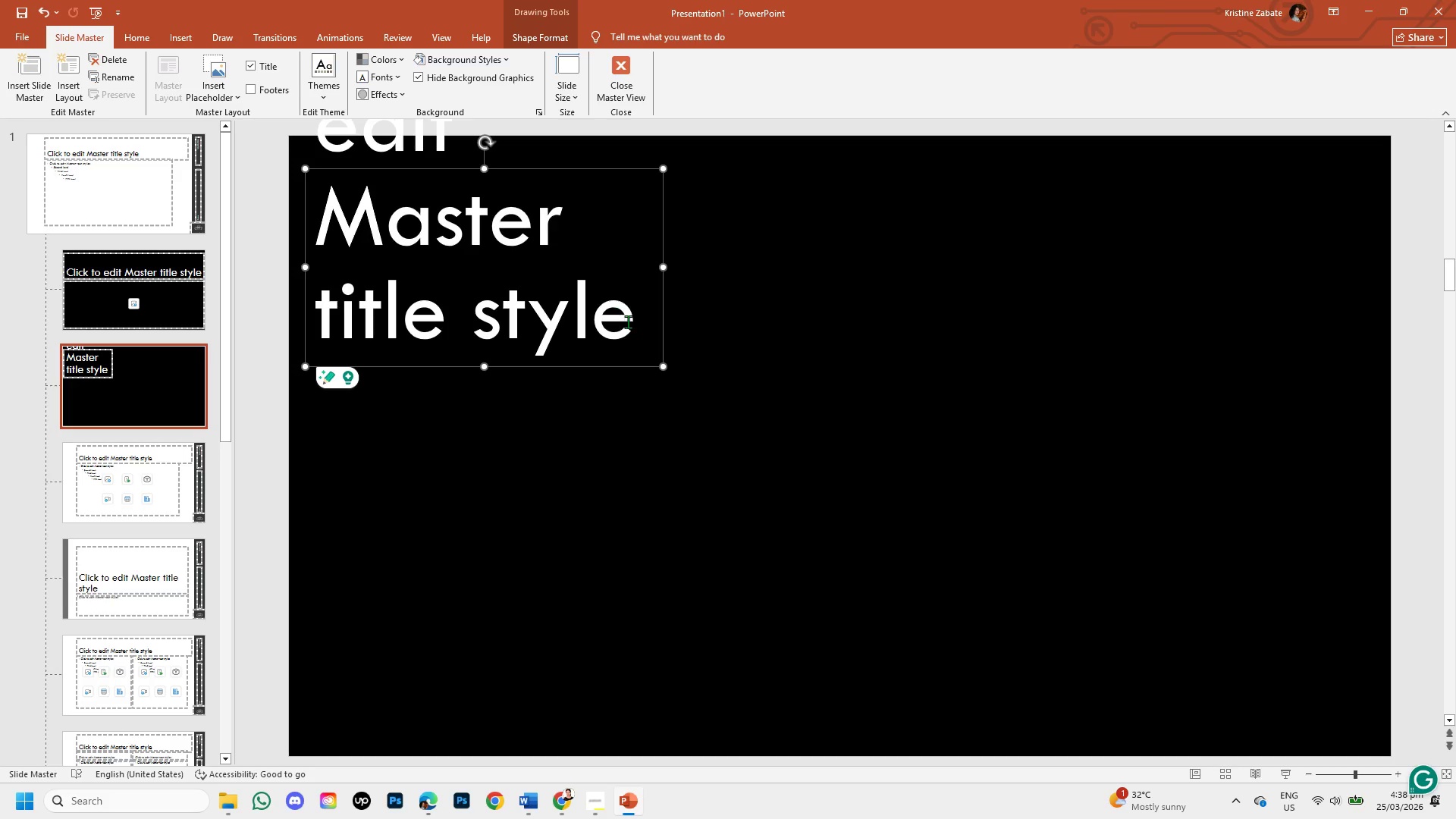 
left_click([628, 322])
 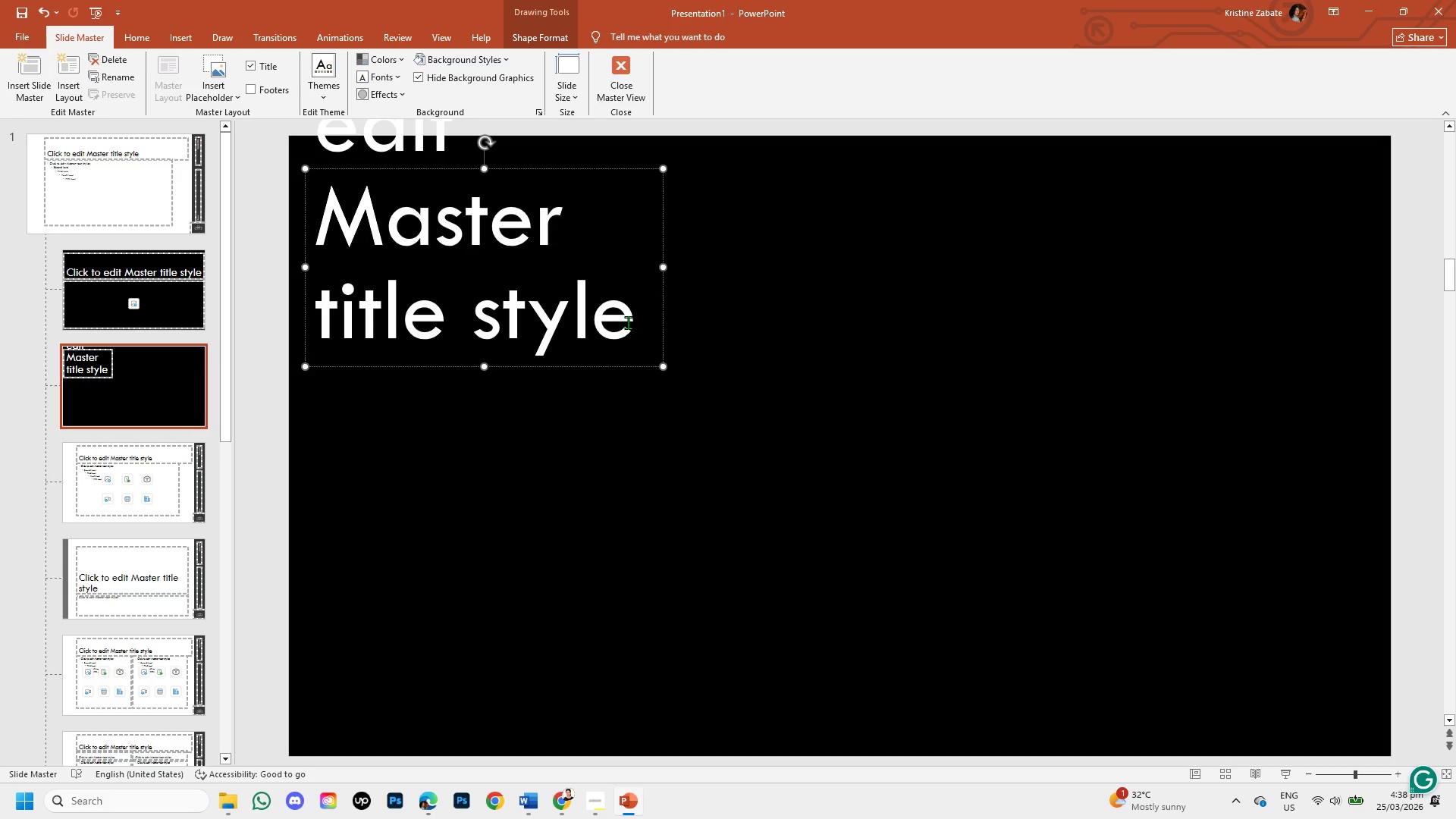 
key(Backspace)
 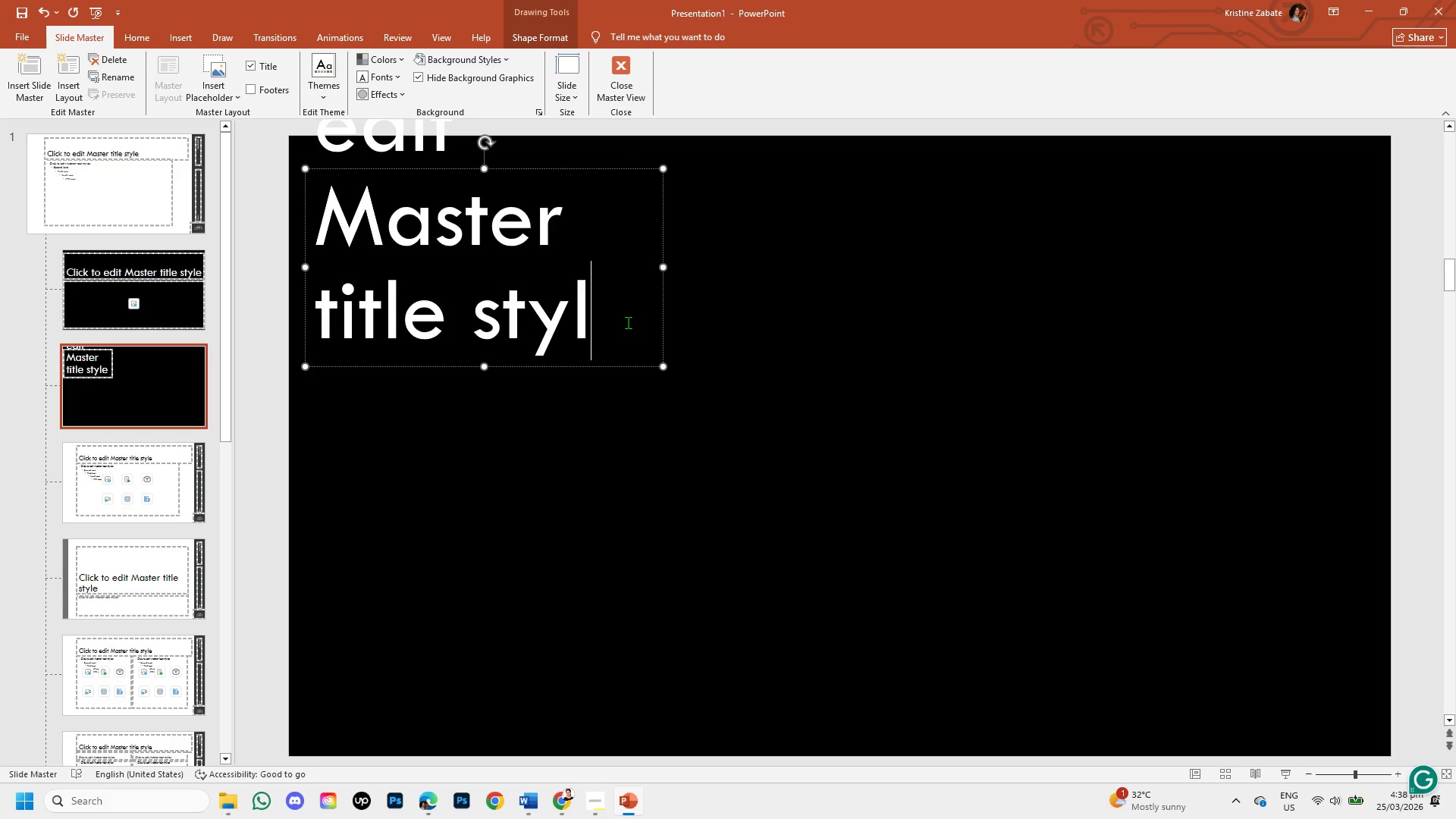 
key(Backspace)
 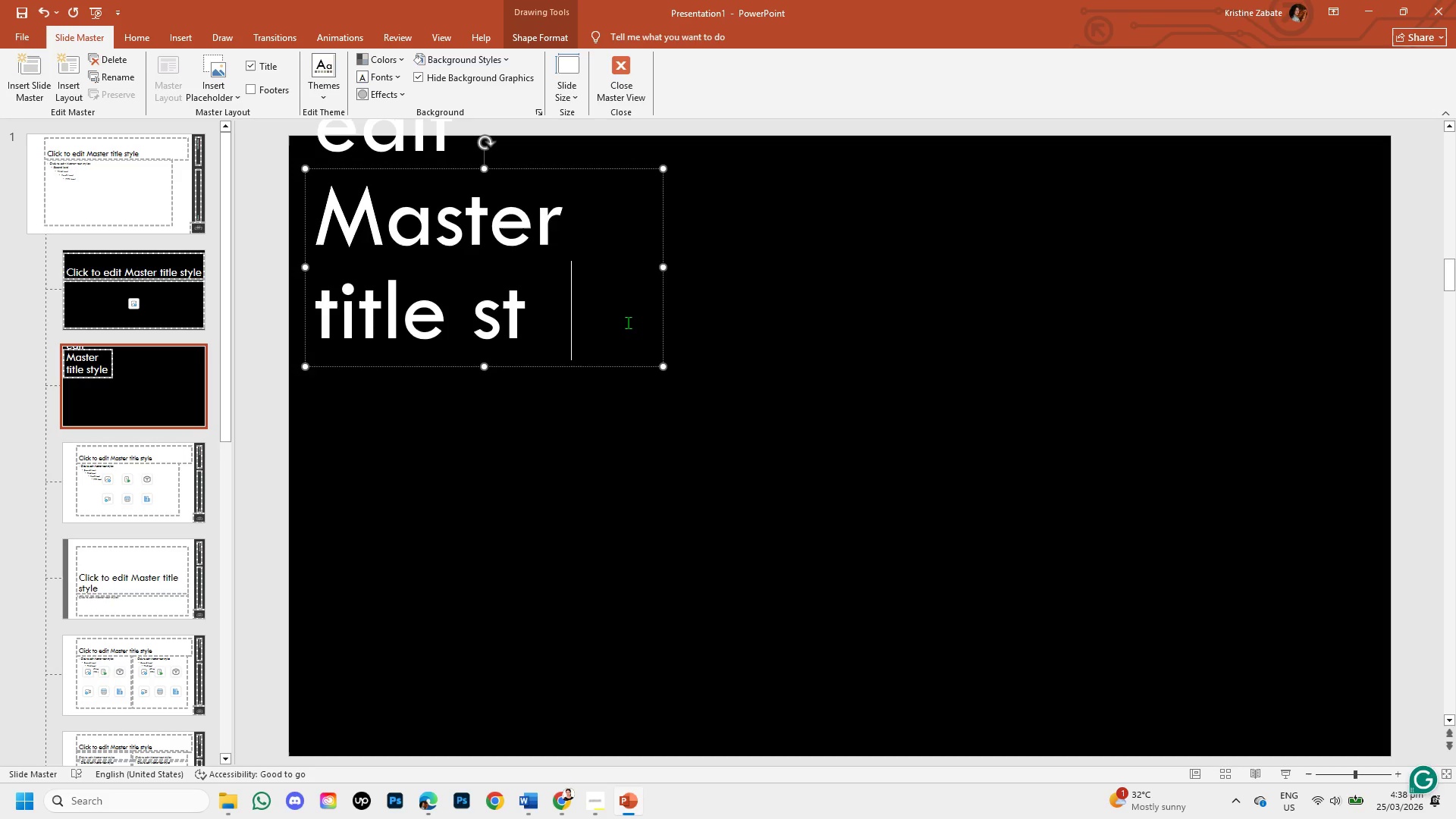 
hold_key(key=Backspace, duration=0.88)
 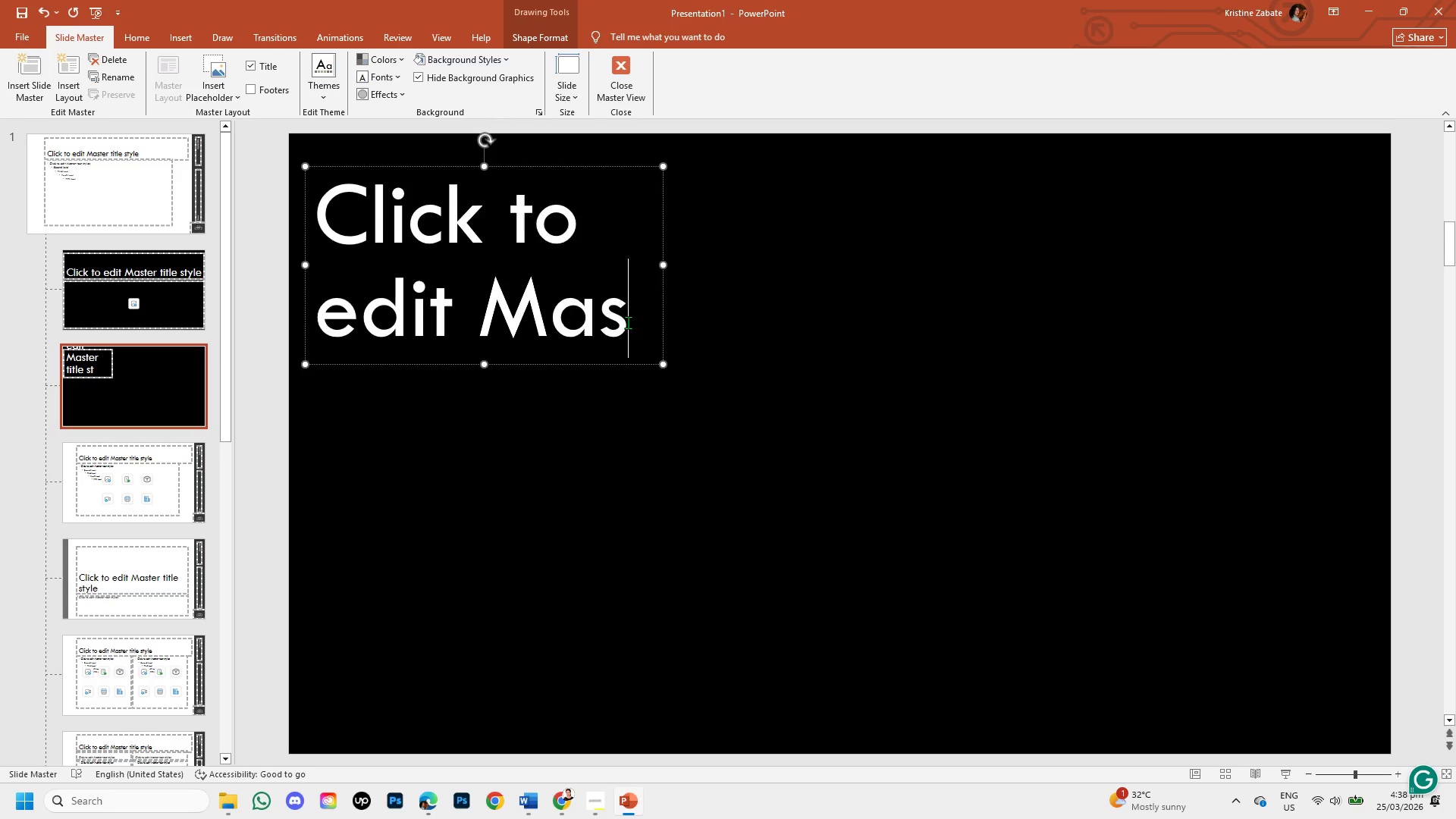 
key(Backspace)
 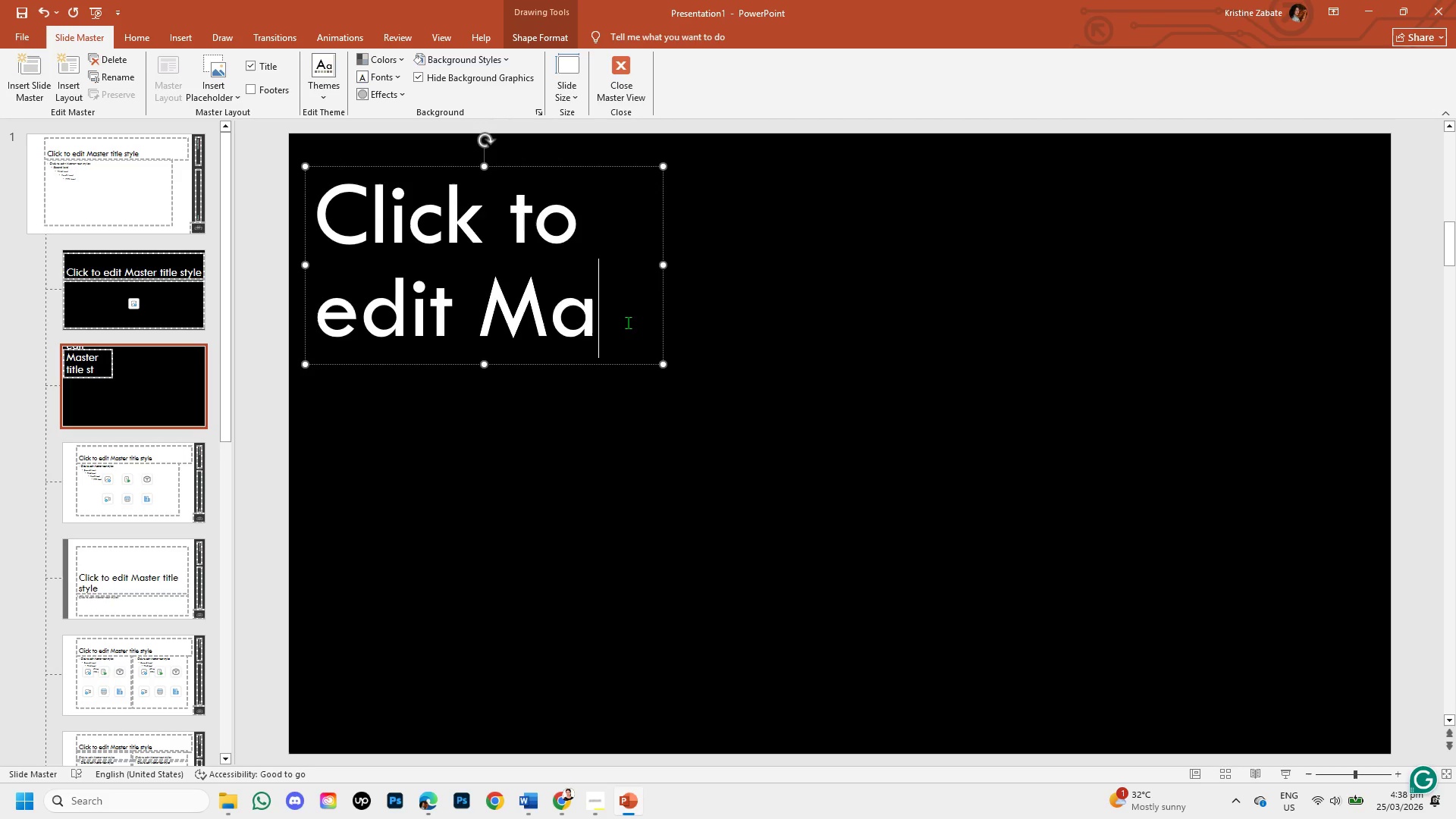 
key(Backspace)
 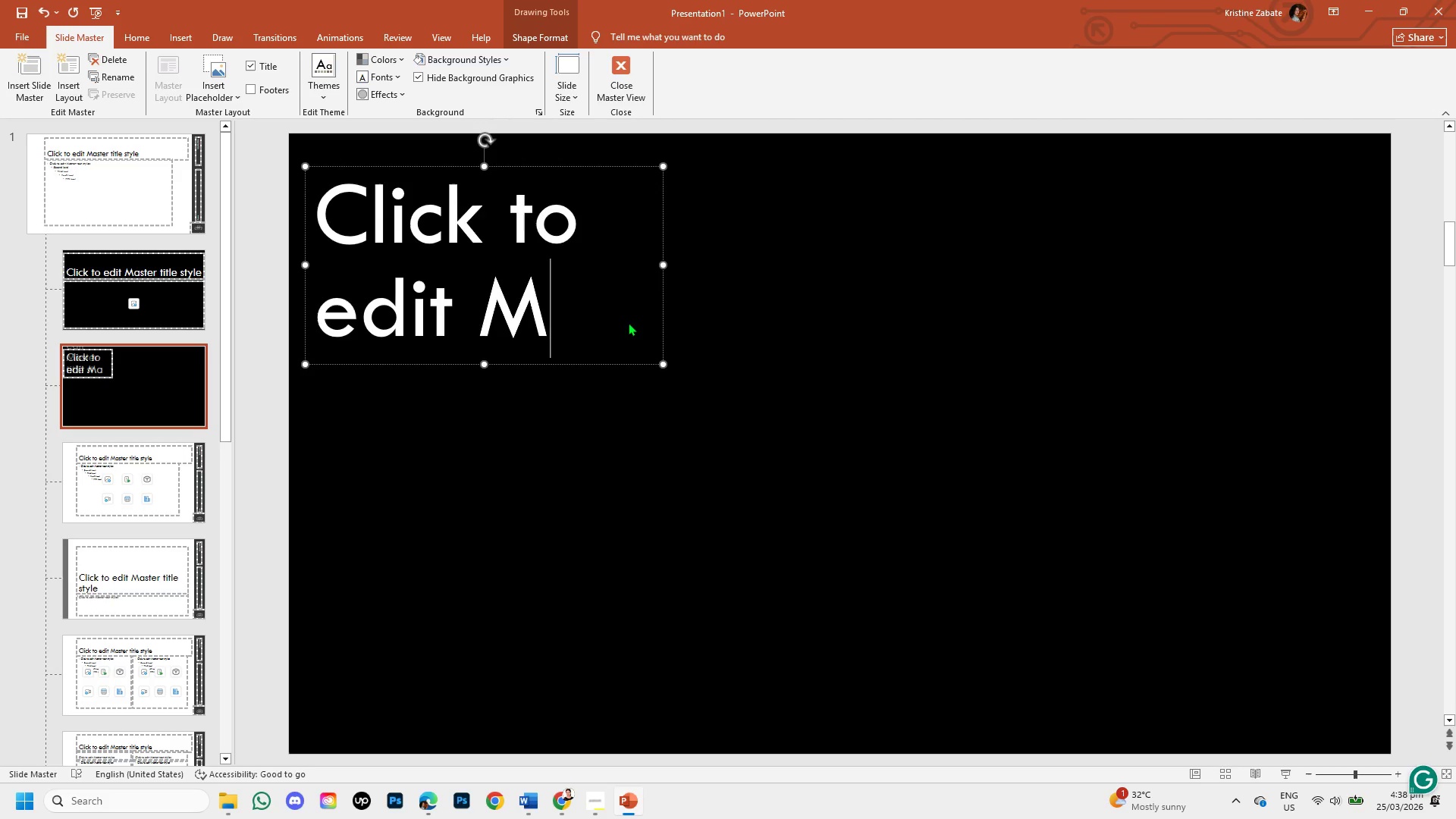 
key(Backspace)
 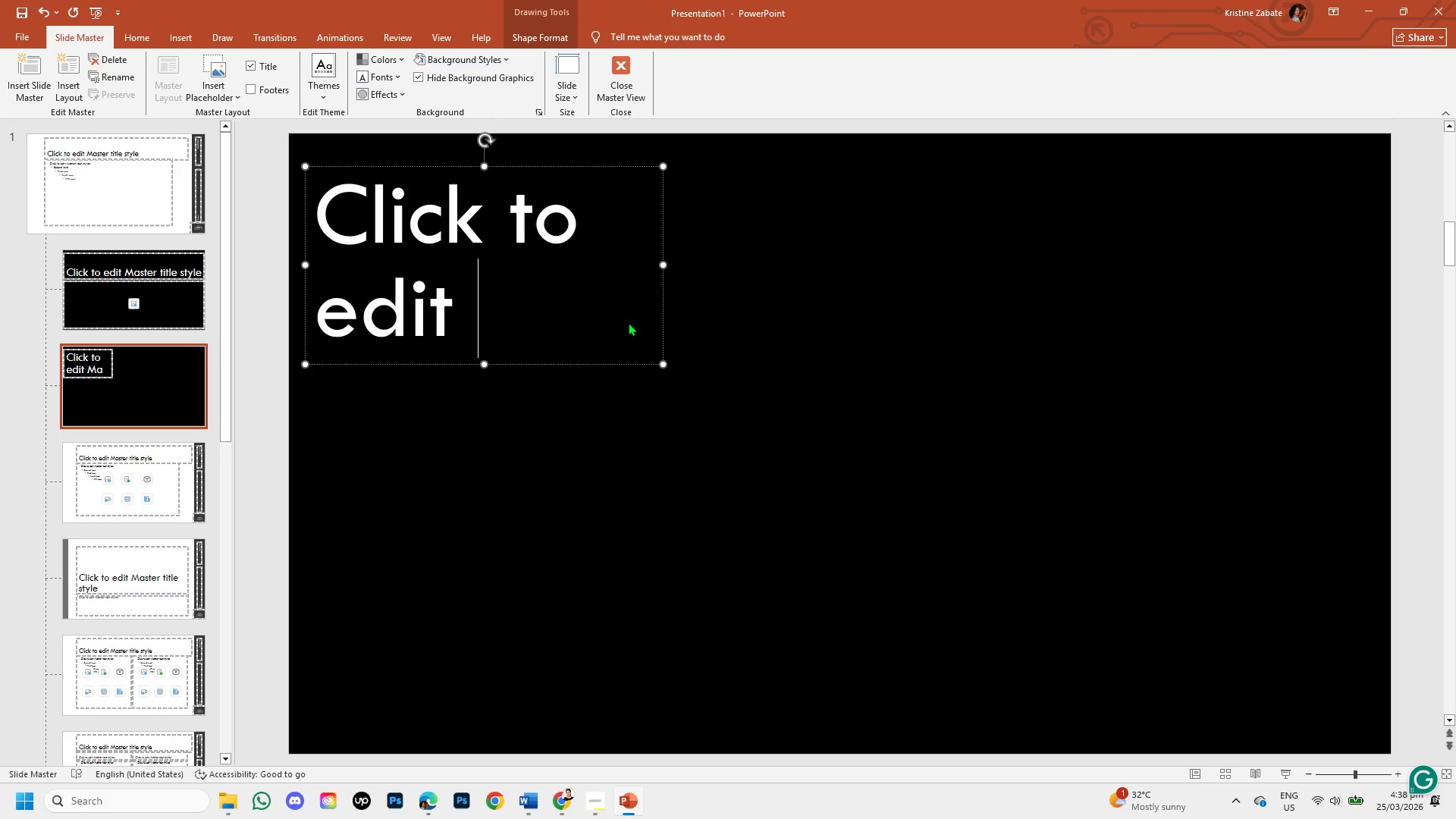 
key(Backspace)
 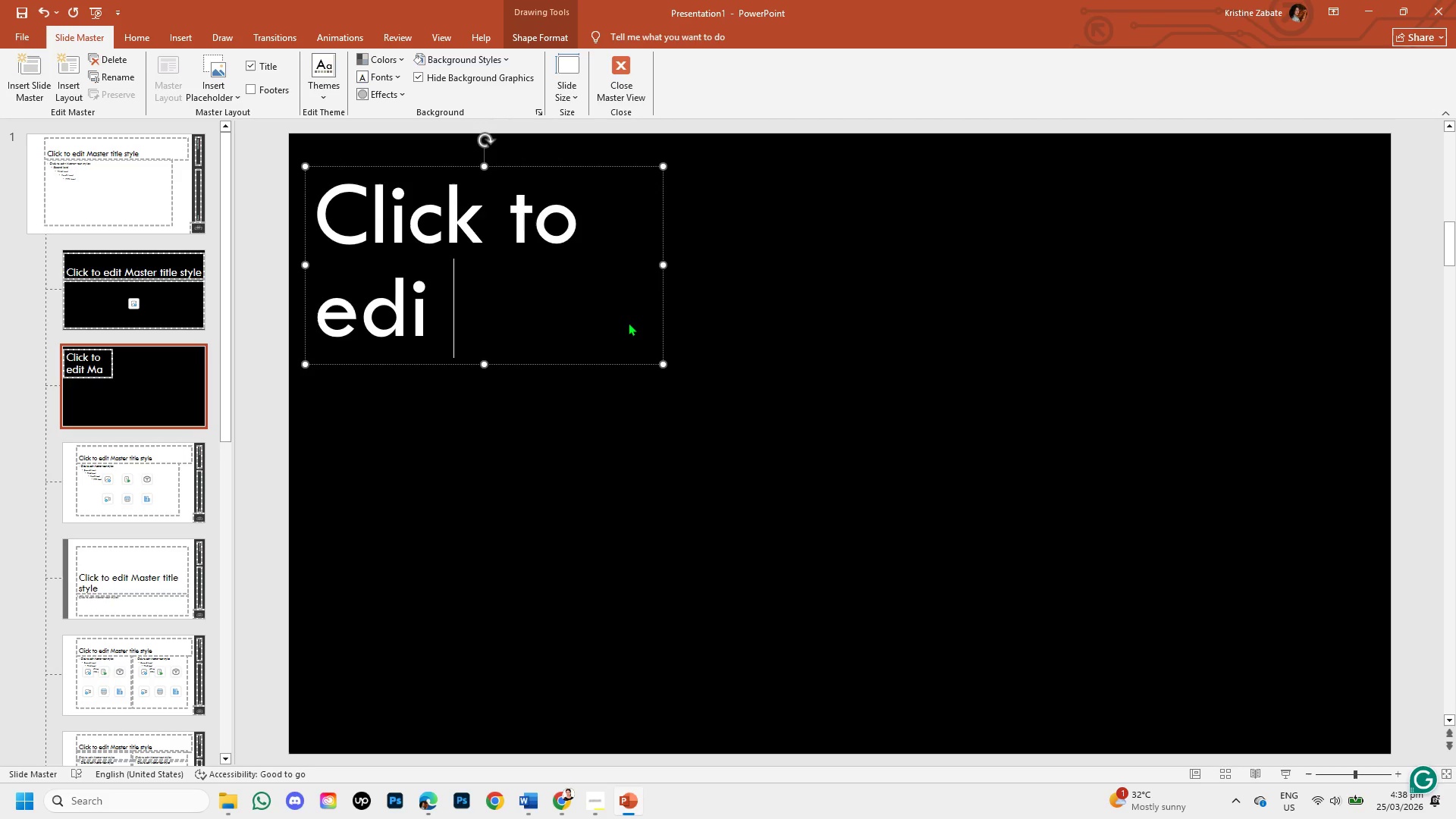 
key(Backspace)
 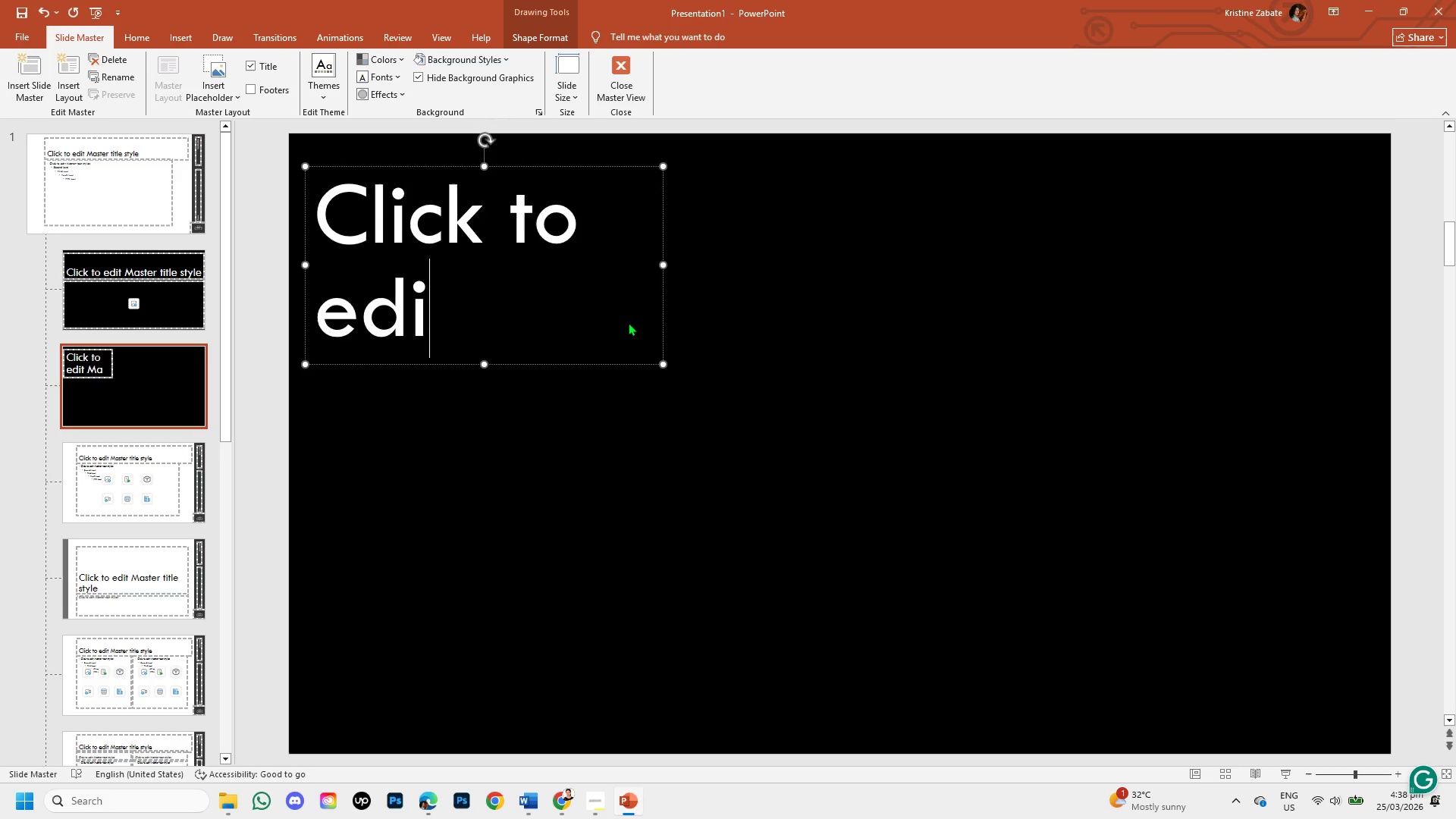 
key(Backspace)
 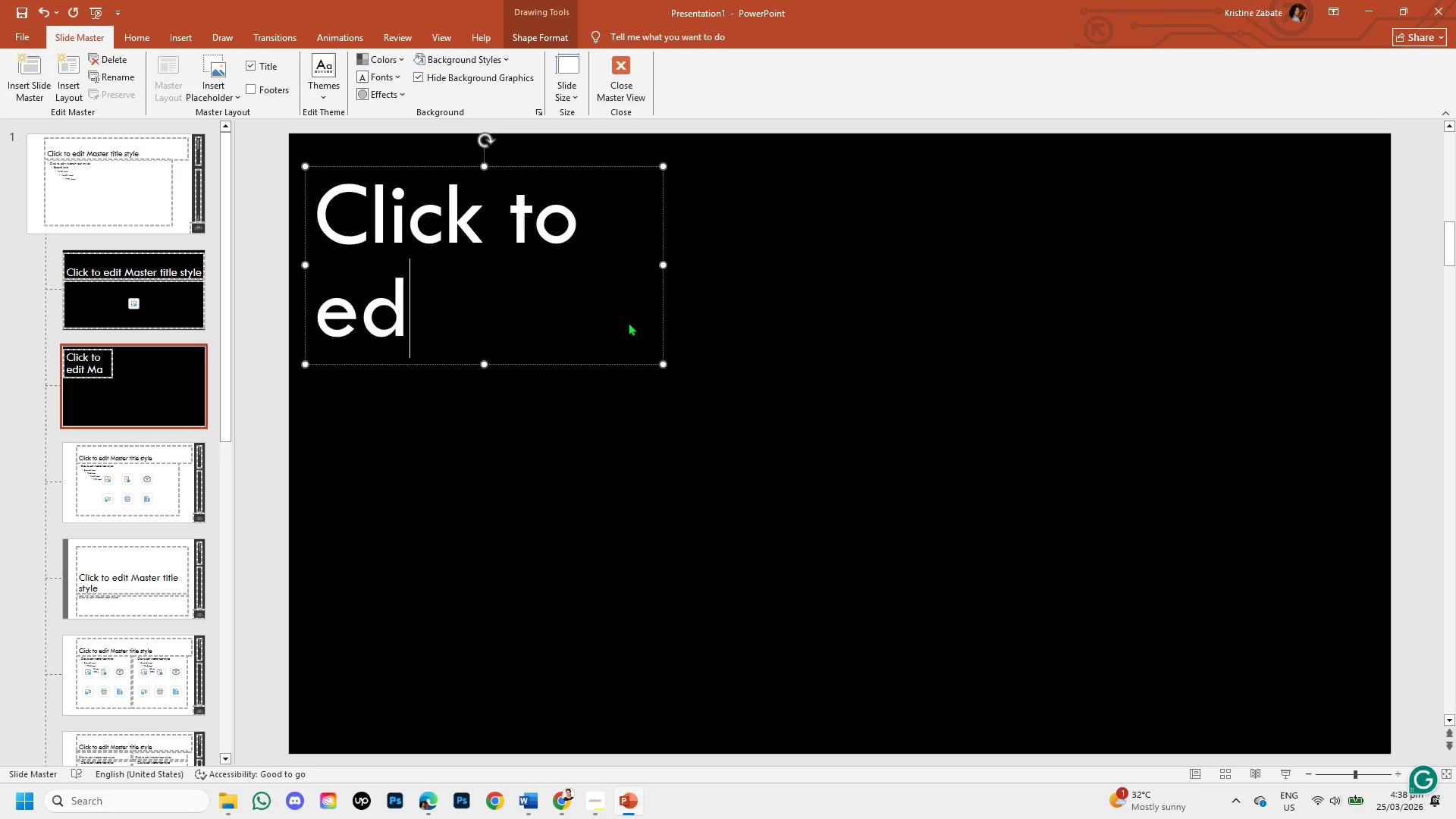 
key(Backspace)
 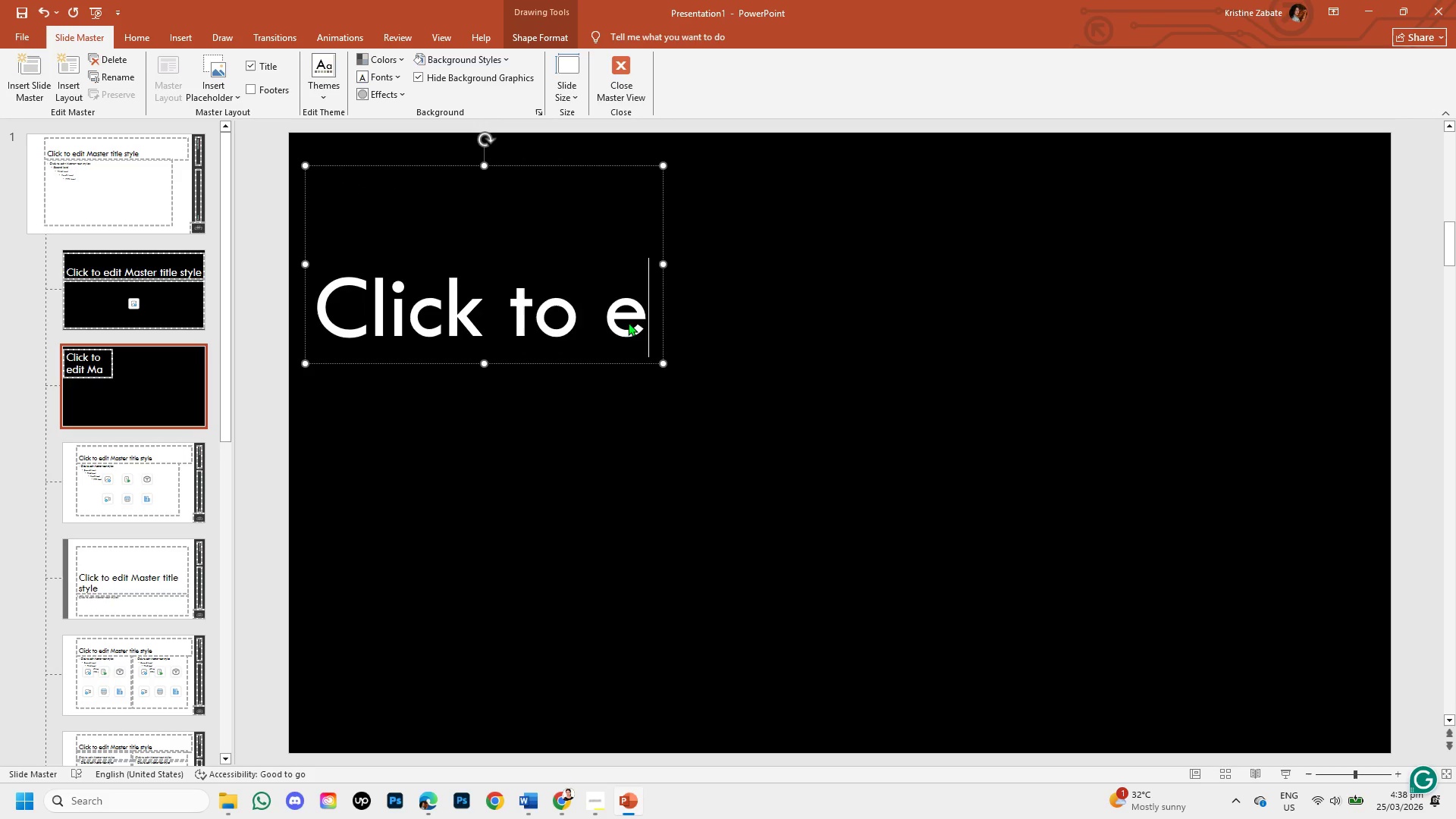 
key(Backspace)
 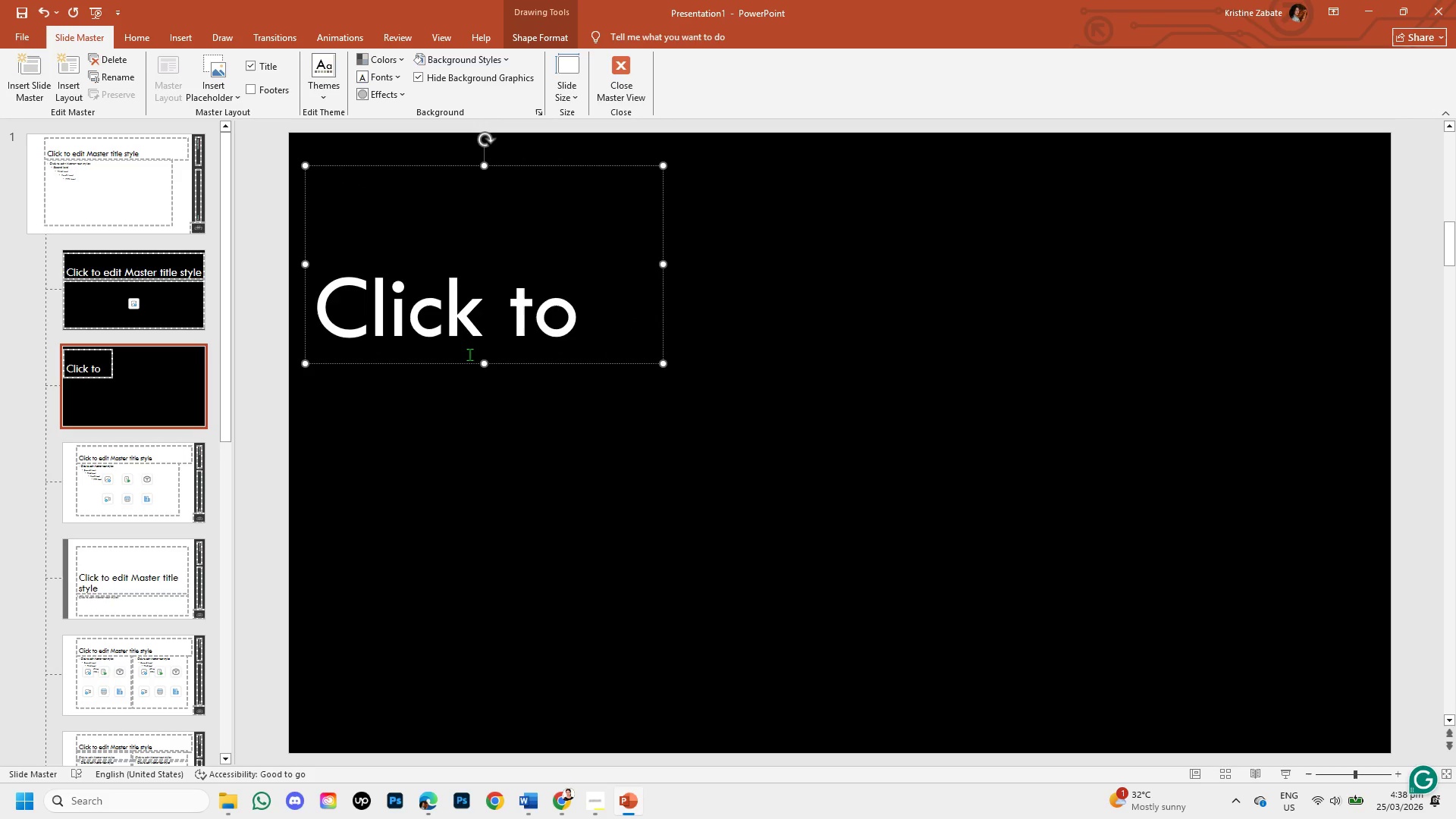 
left_click_drag(start_coordinate=[485, 363], to_coordinate=[481, 268])
 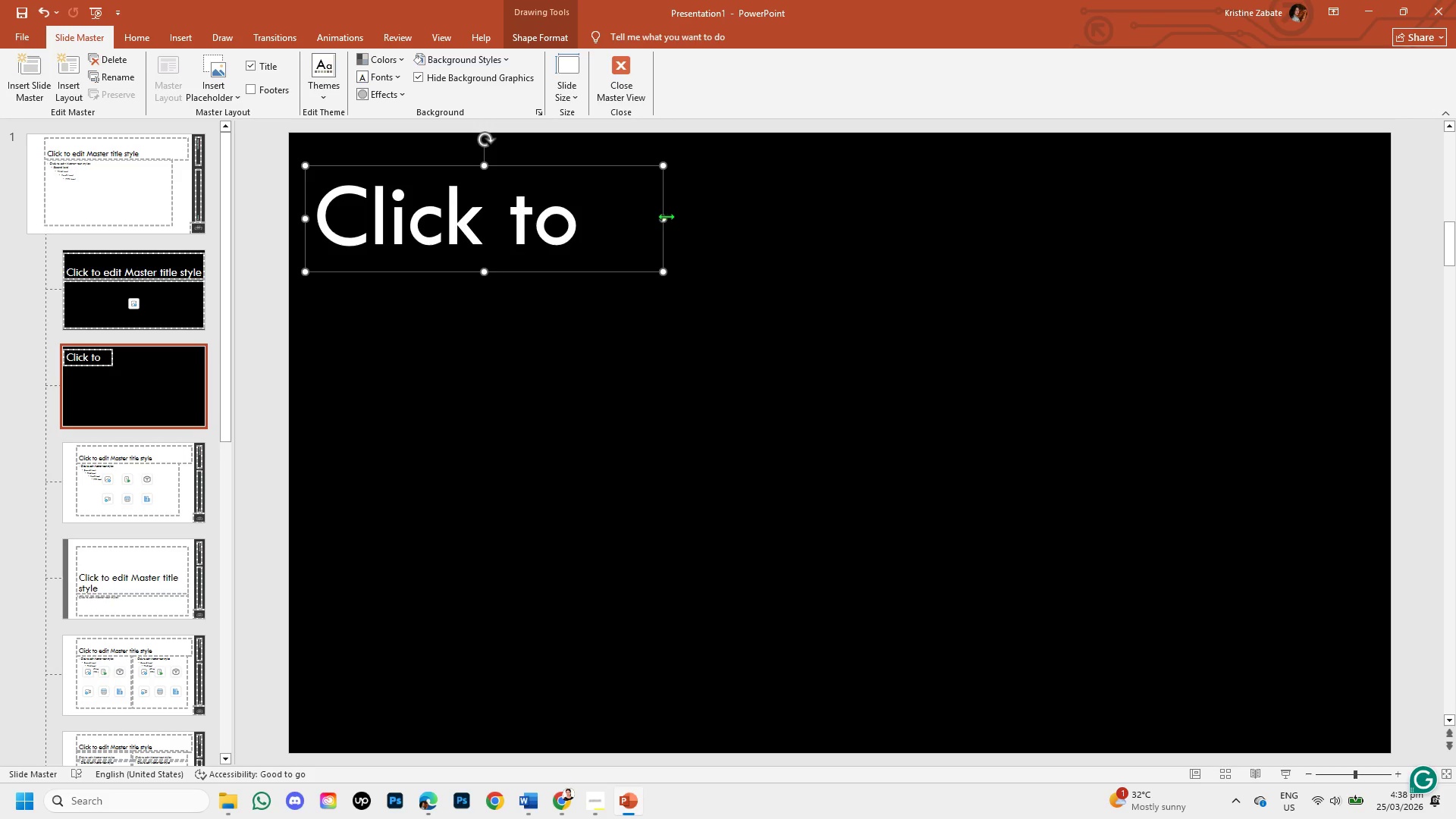 
left_click_drag(start_coordinate=[666, 216], to_coordinate=[584, 202])
 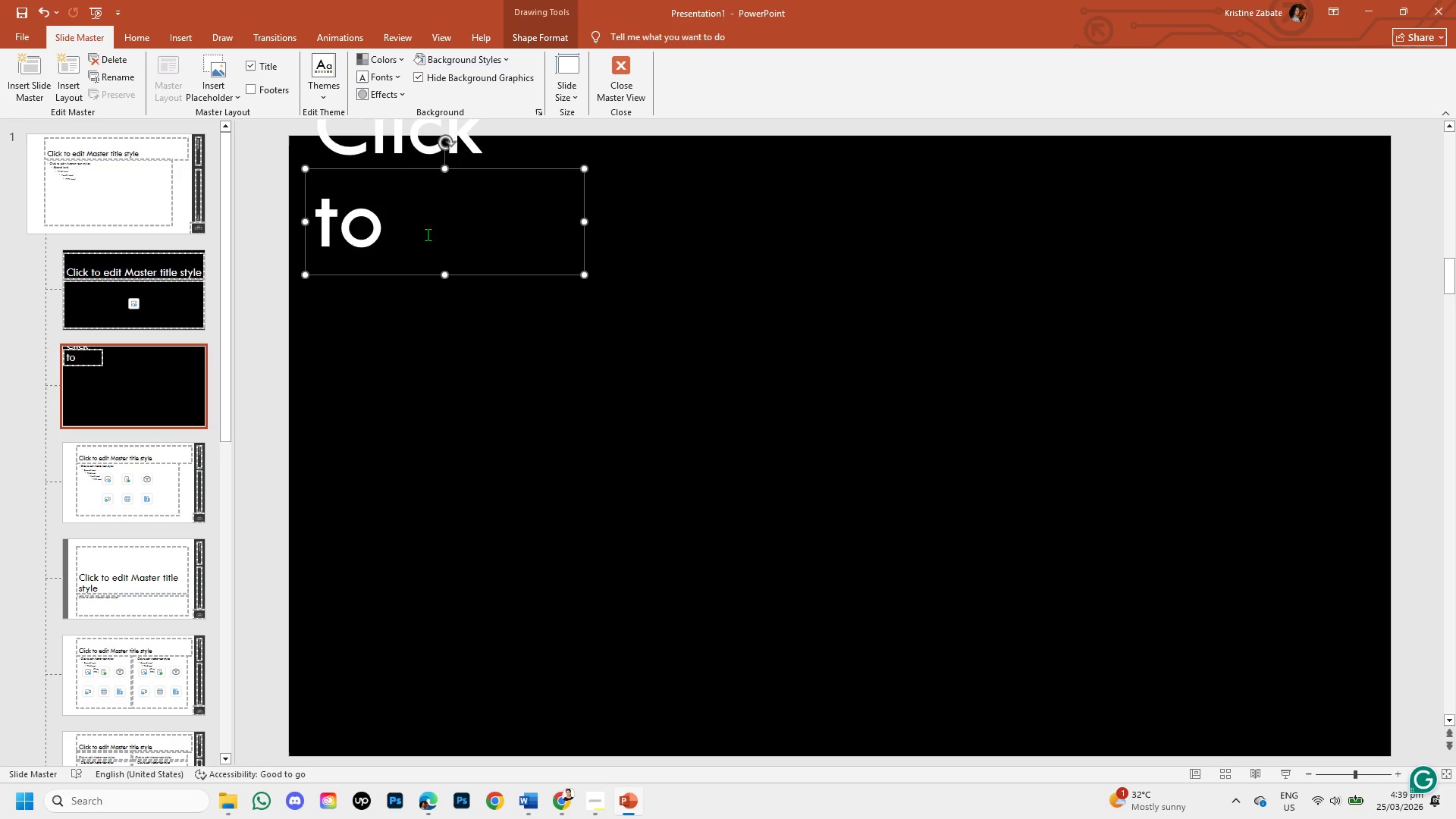 
left_click([428, 234])
 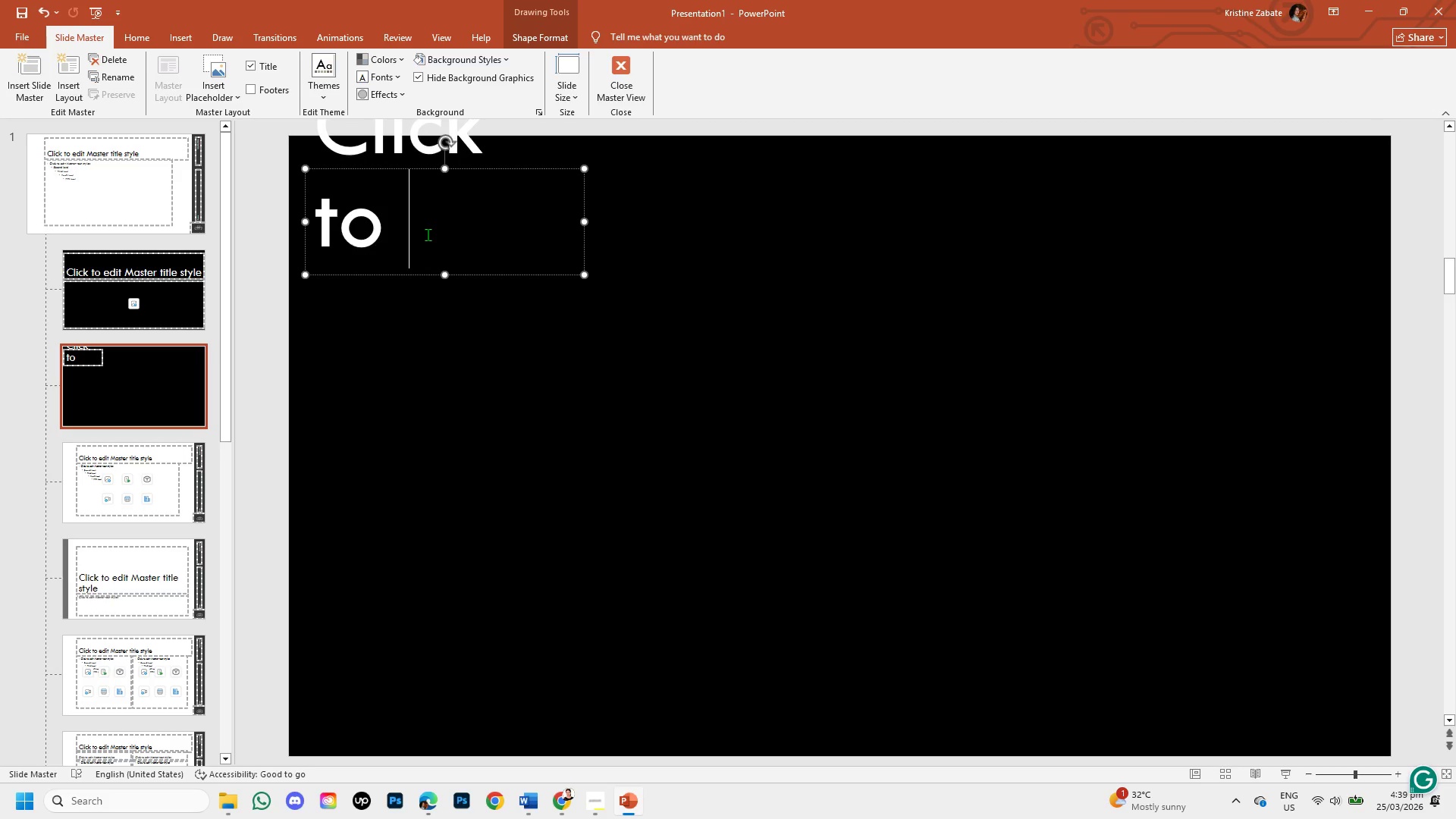 
key(Backspace)
key(Backspace)
key(Backspace)
key(Backspace)
key(Backspace)
key(Backspace)
key(Backspace)
key(Backspace)
key(Backspace)
type(YEAR)
 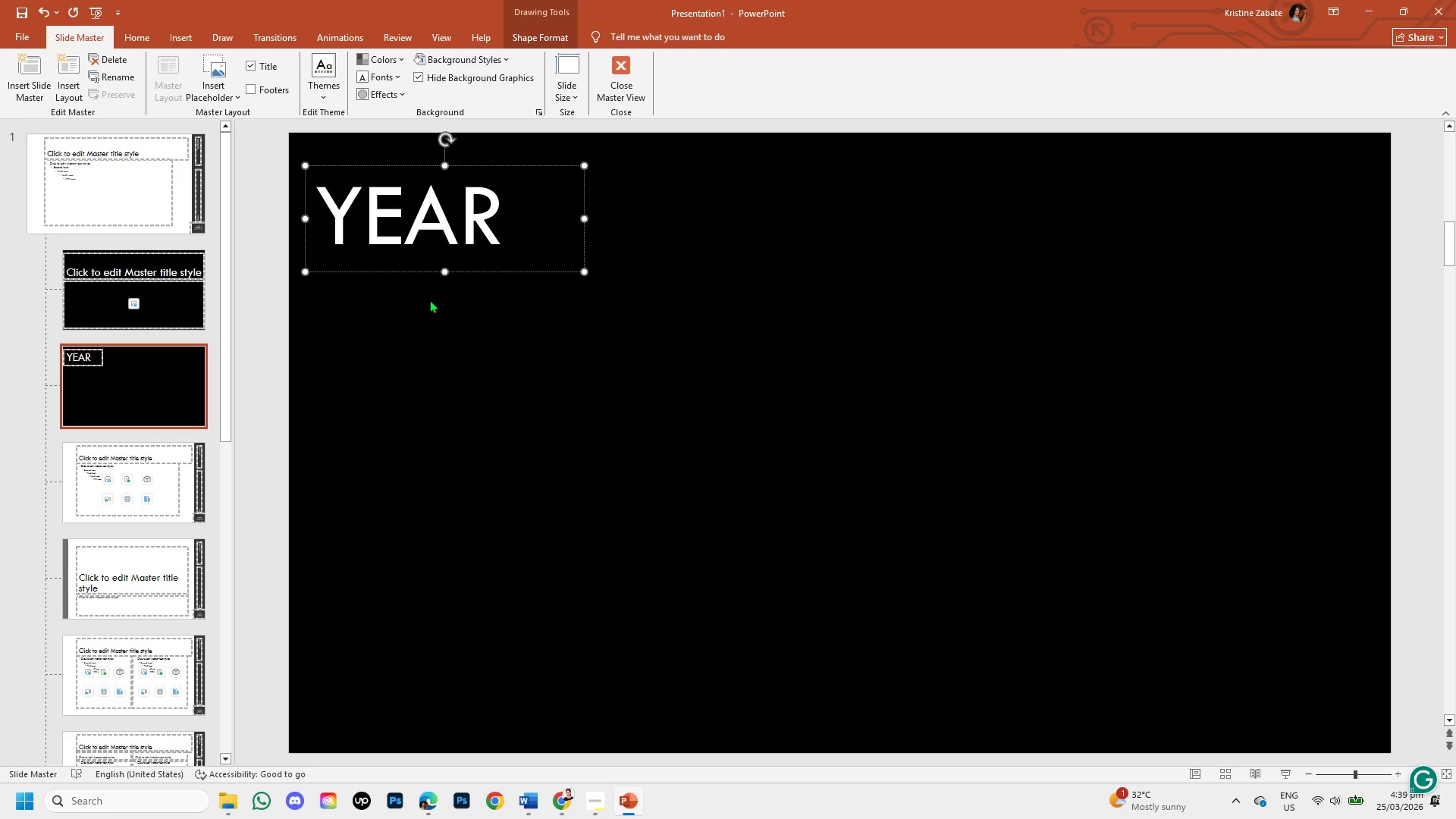 
wait(5.39)
 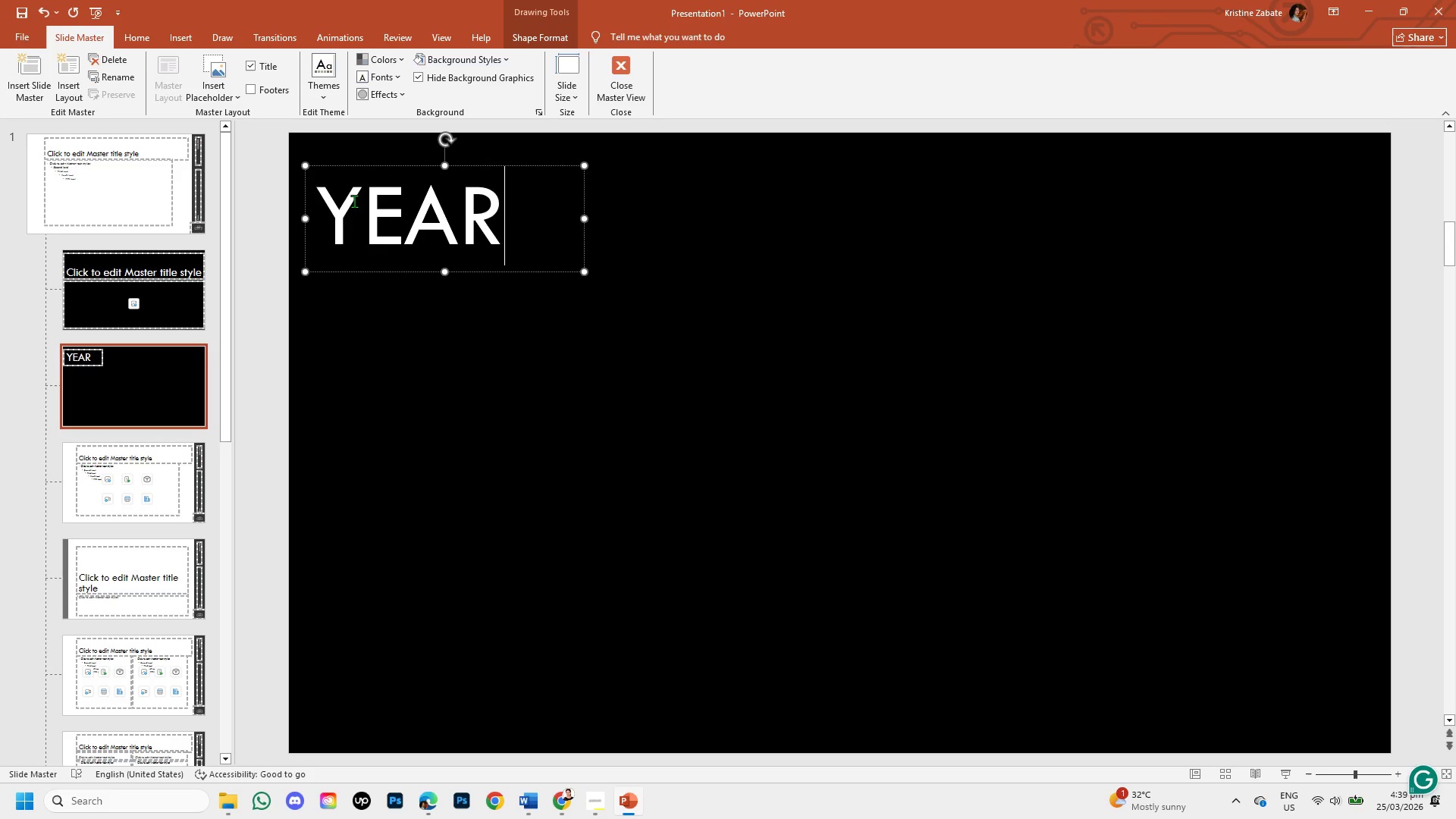 
left_click([429, 300])
 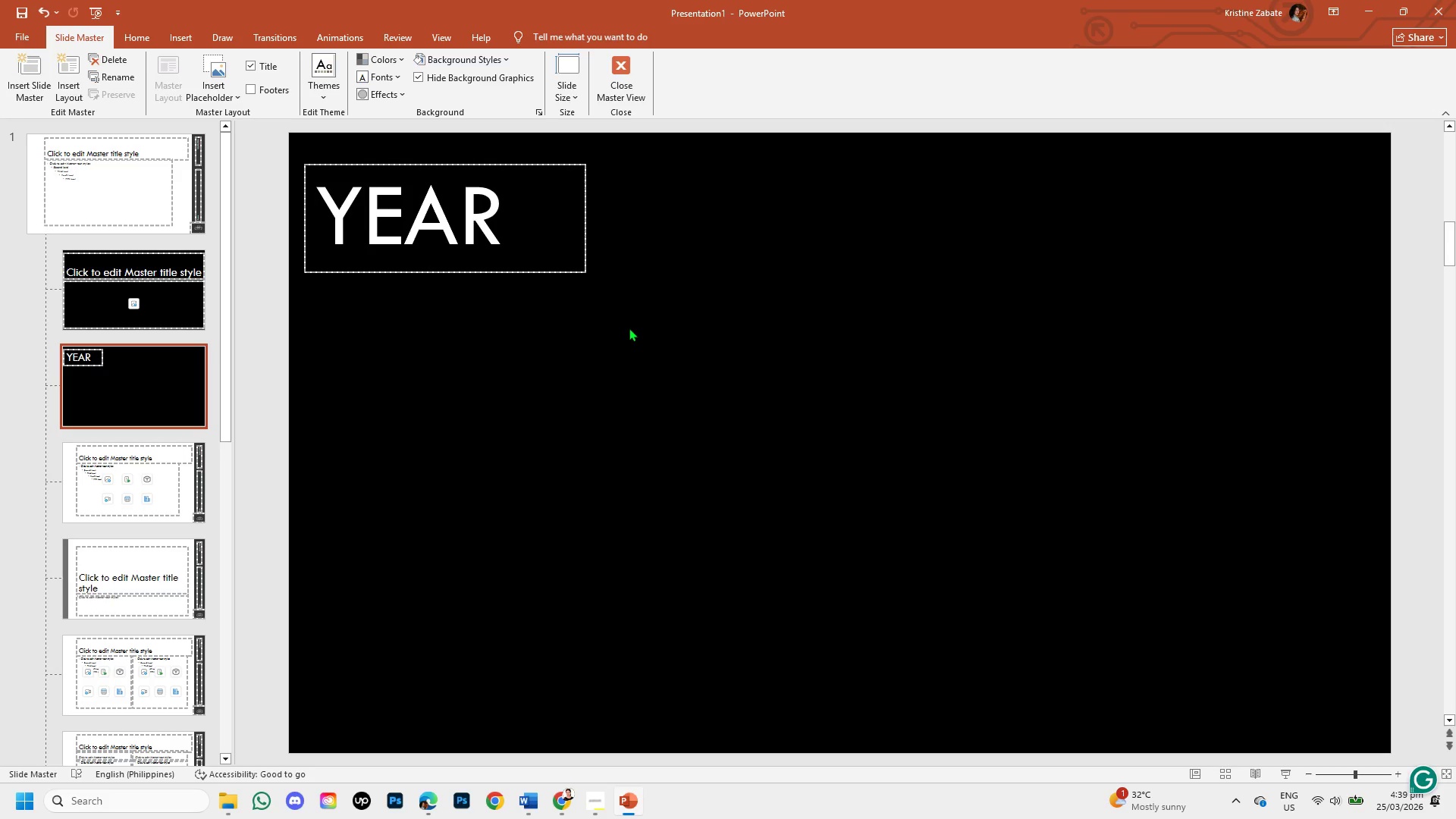 
left_click([629, 328])
 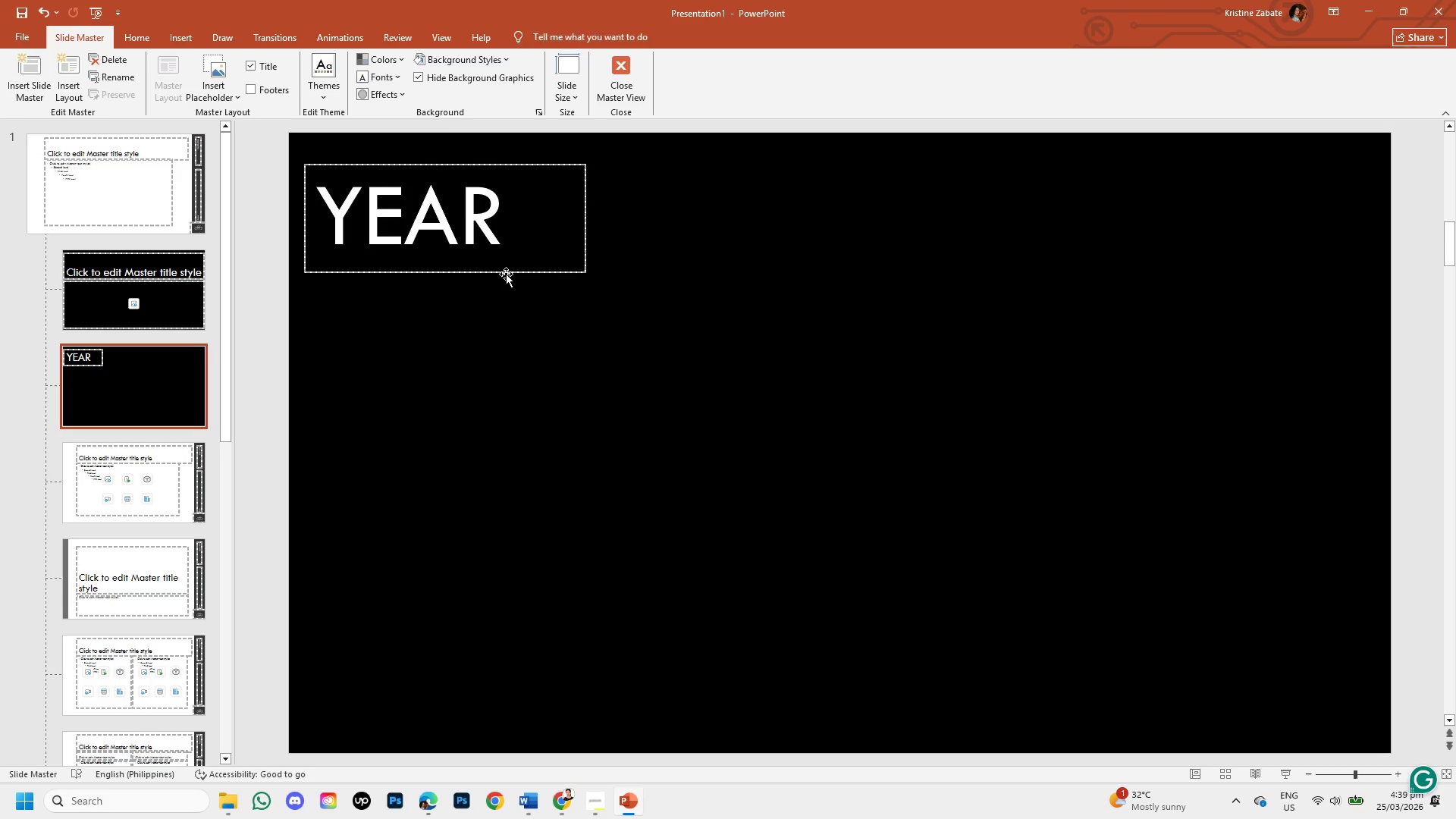 
left_click([506, 274])
 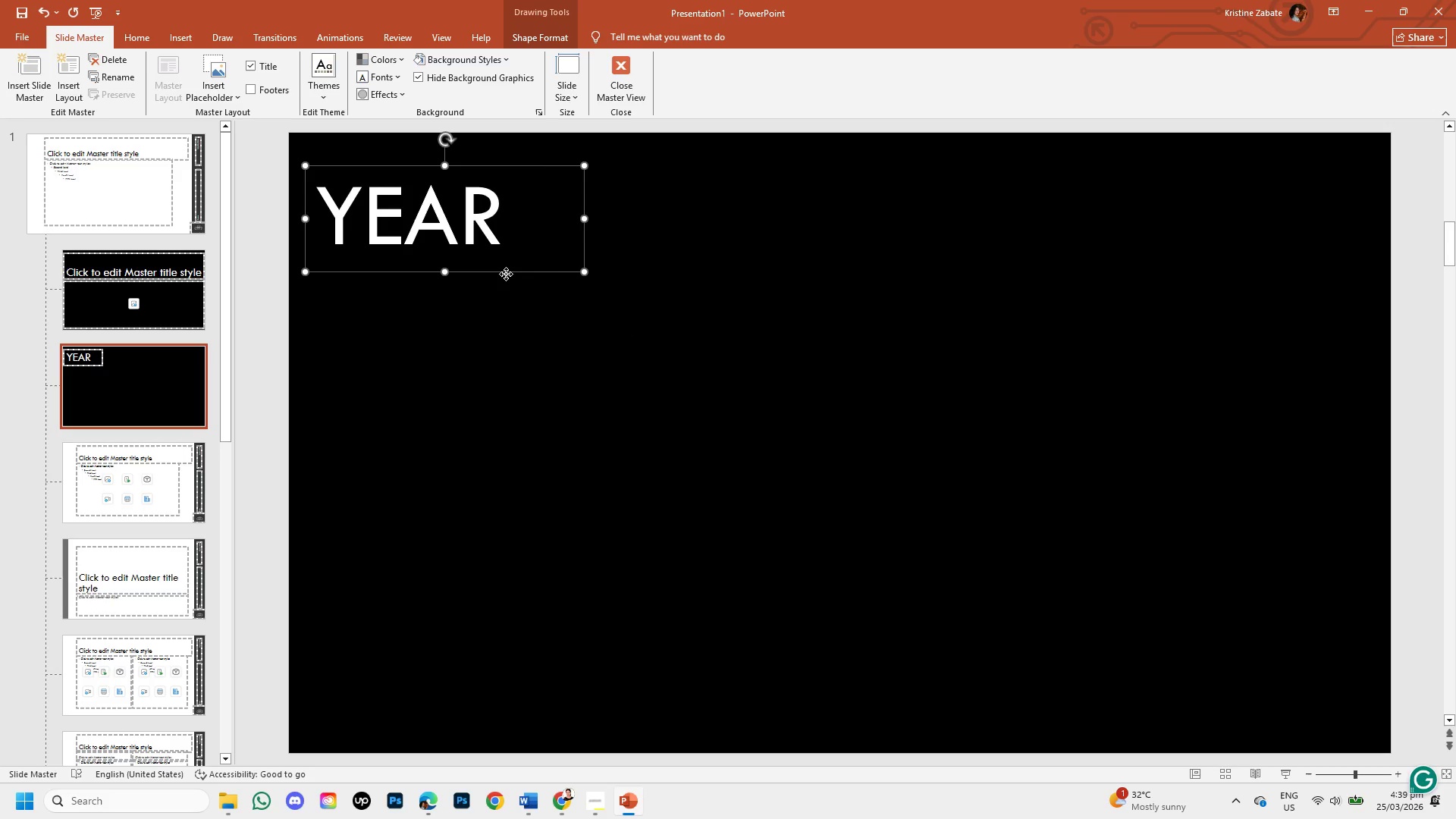 
right_click([506, 274])
 